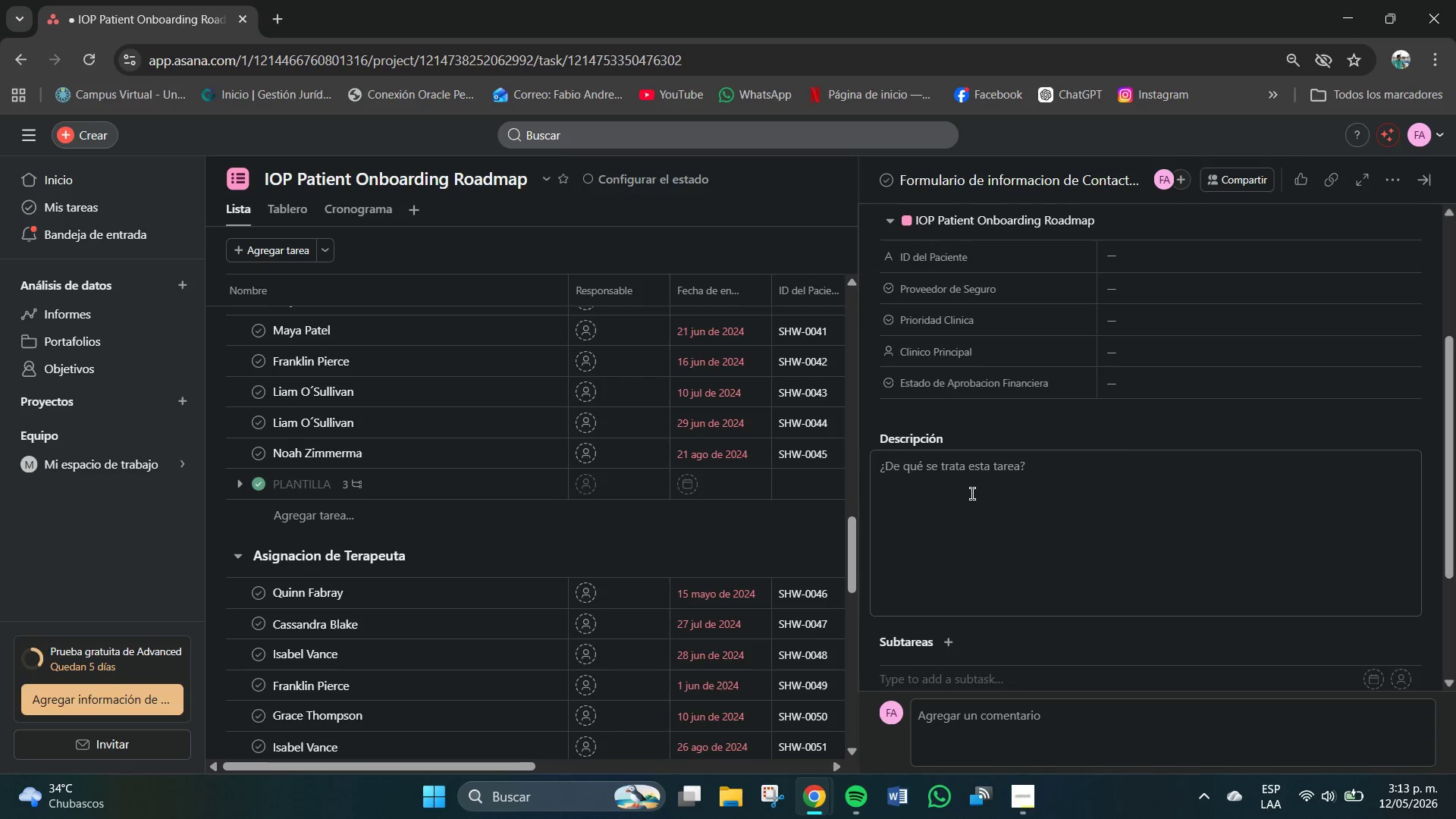 
left_click([972, 494])
 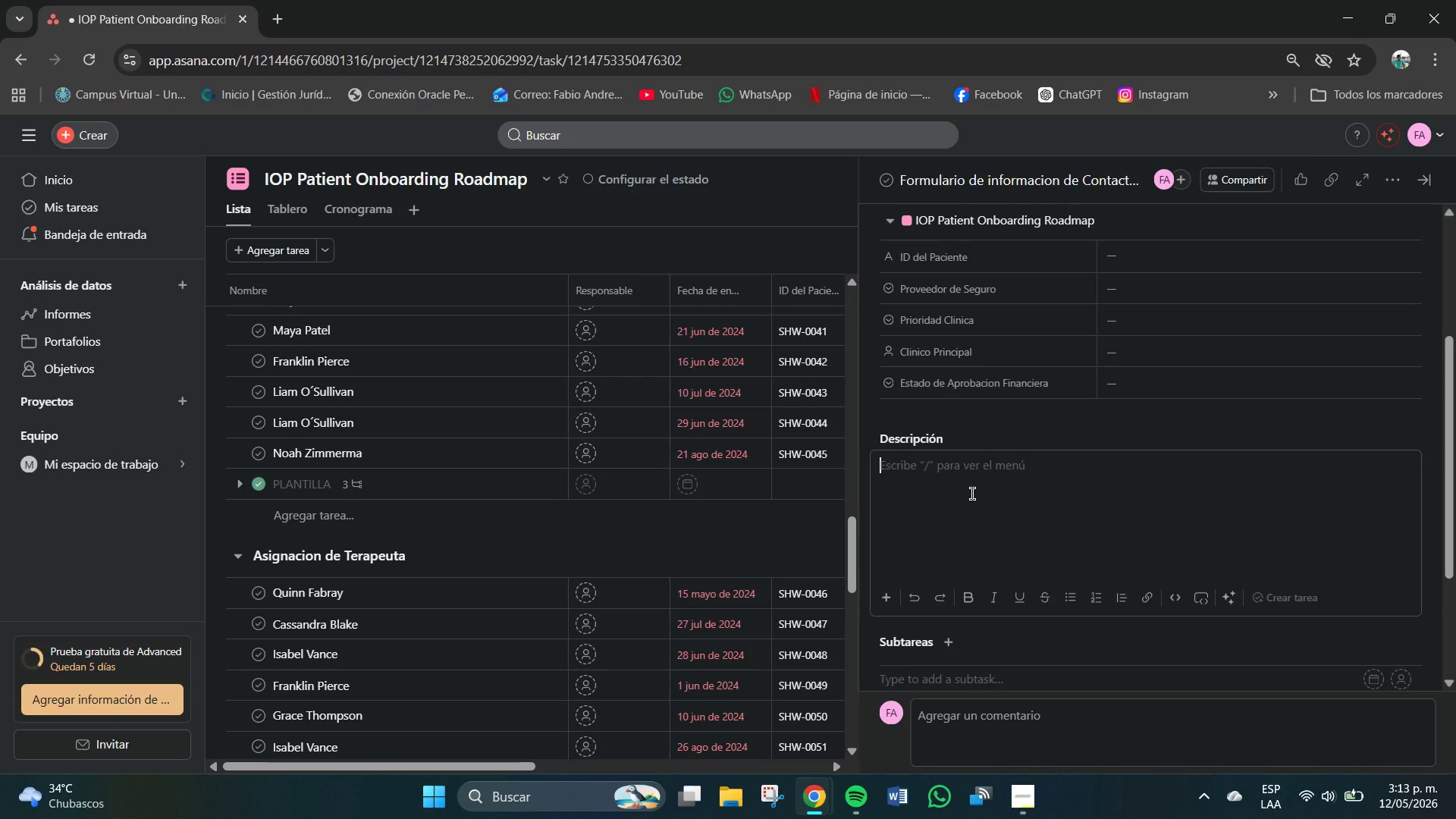 
type(Nombre Completo,relacion y telefono de al menos dos contactos de emergencia.)
 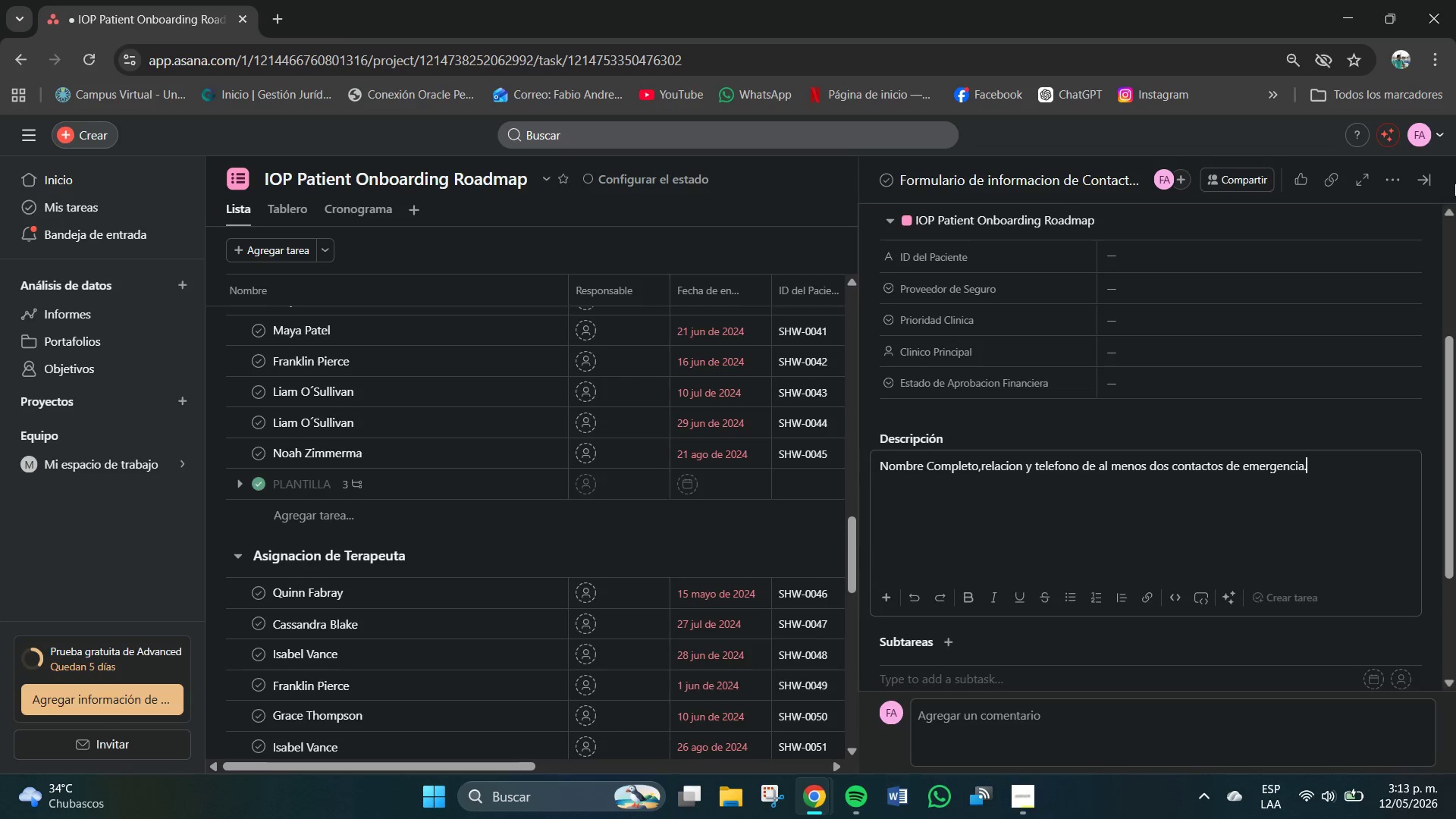 
left_click([1426, 185])
 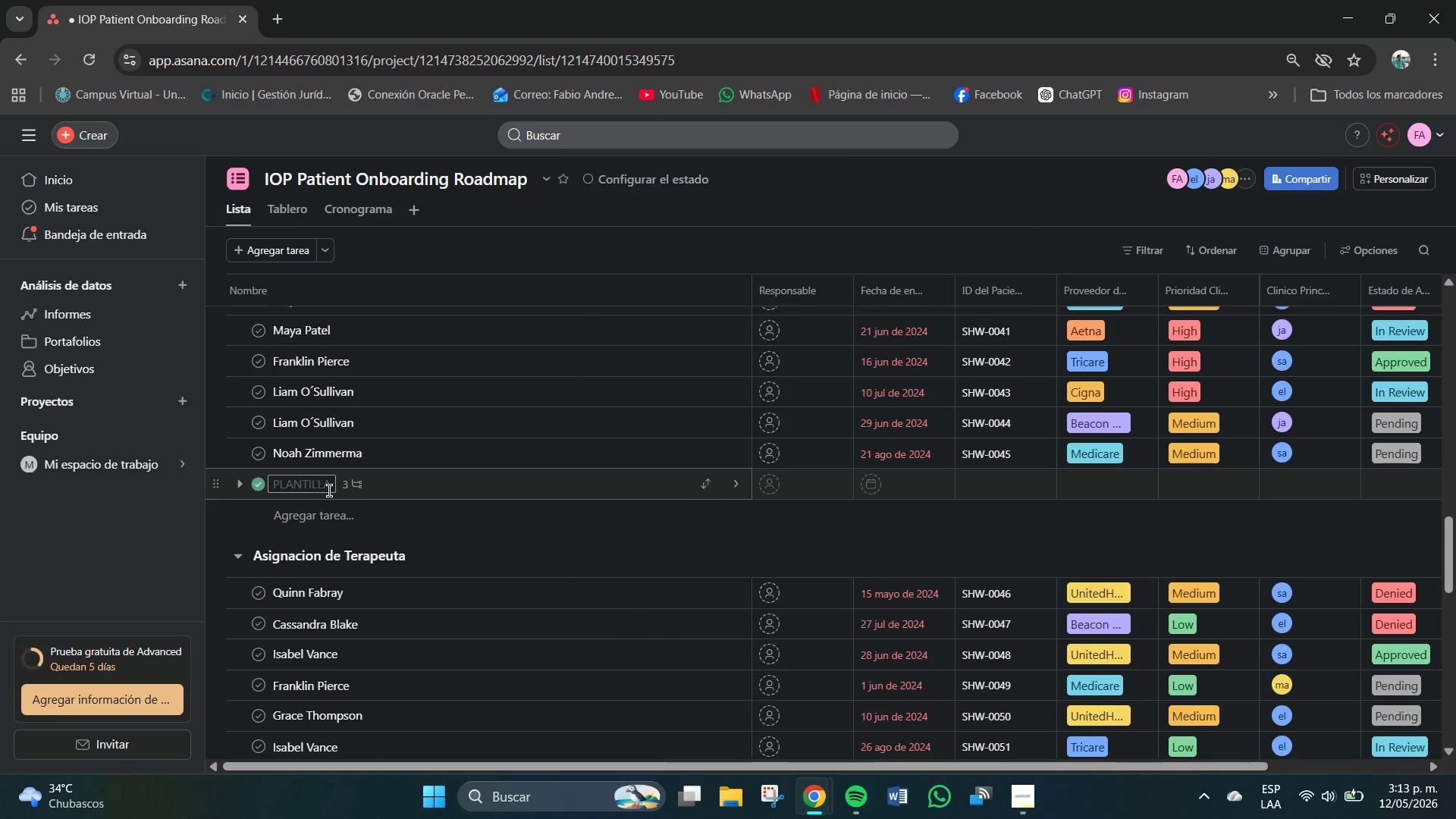 
left_click([378, 485])
 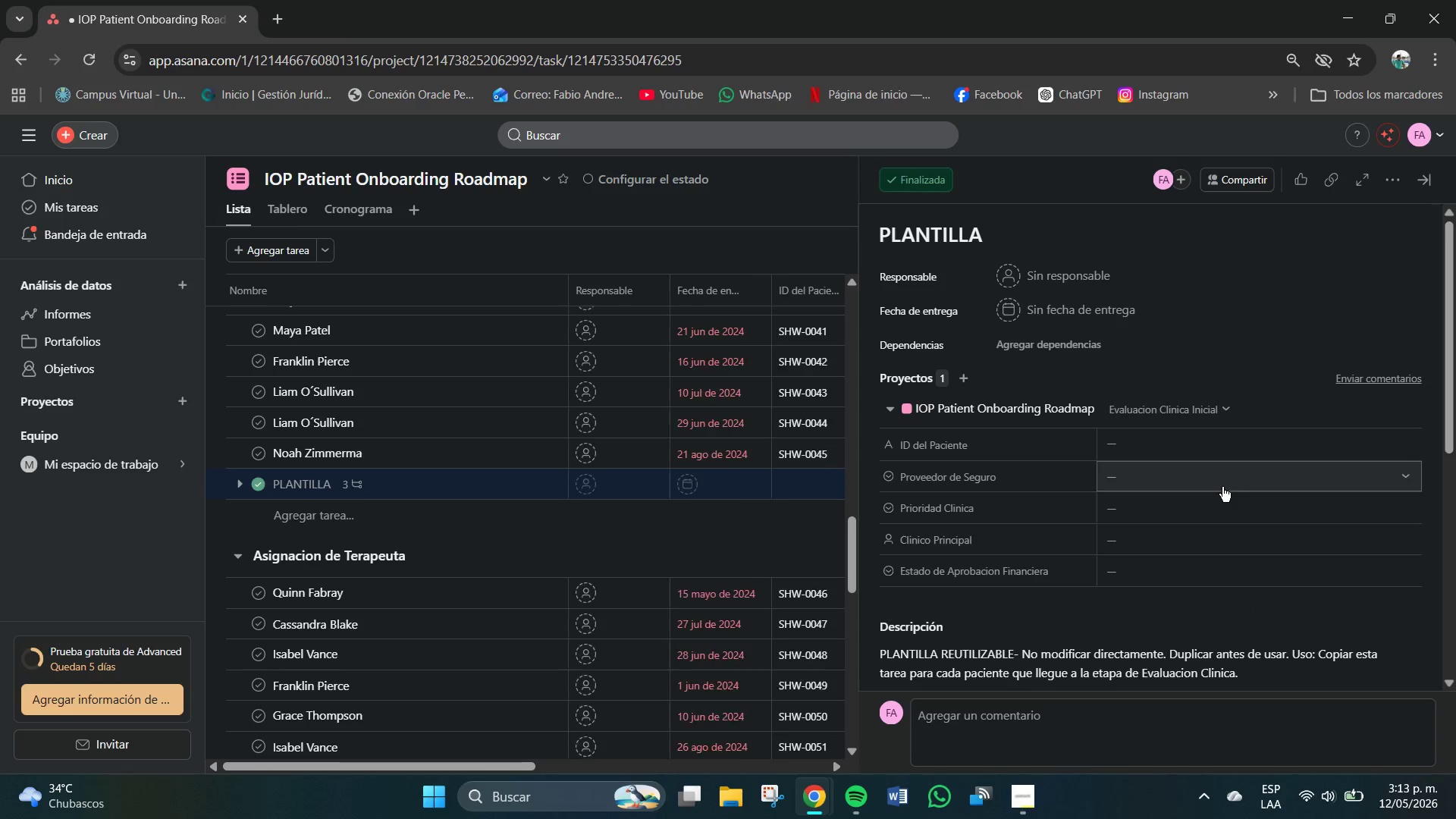 
scroll: coordinate [1125, 564], scroll_direction: down, amount: 5.0
 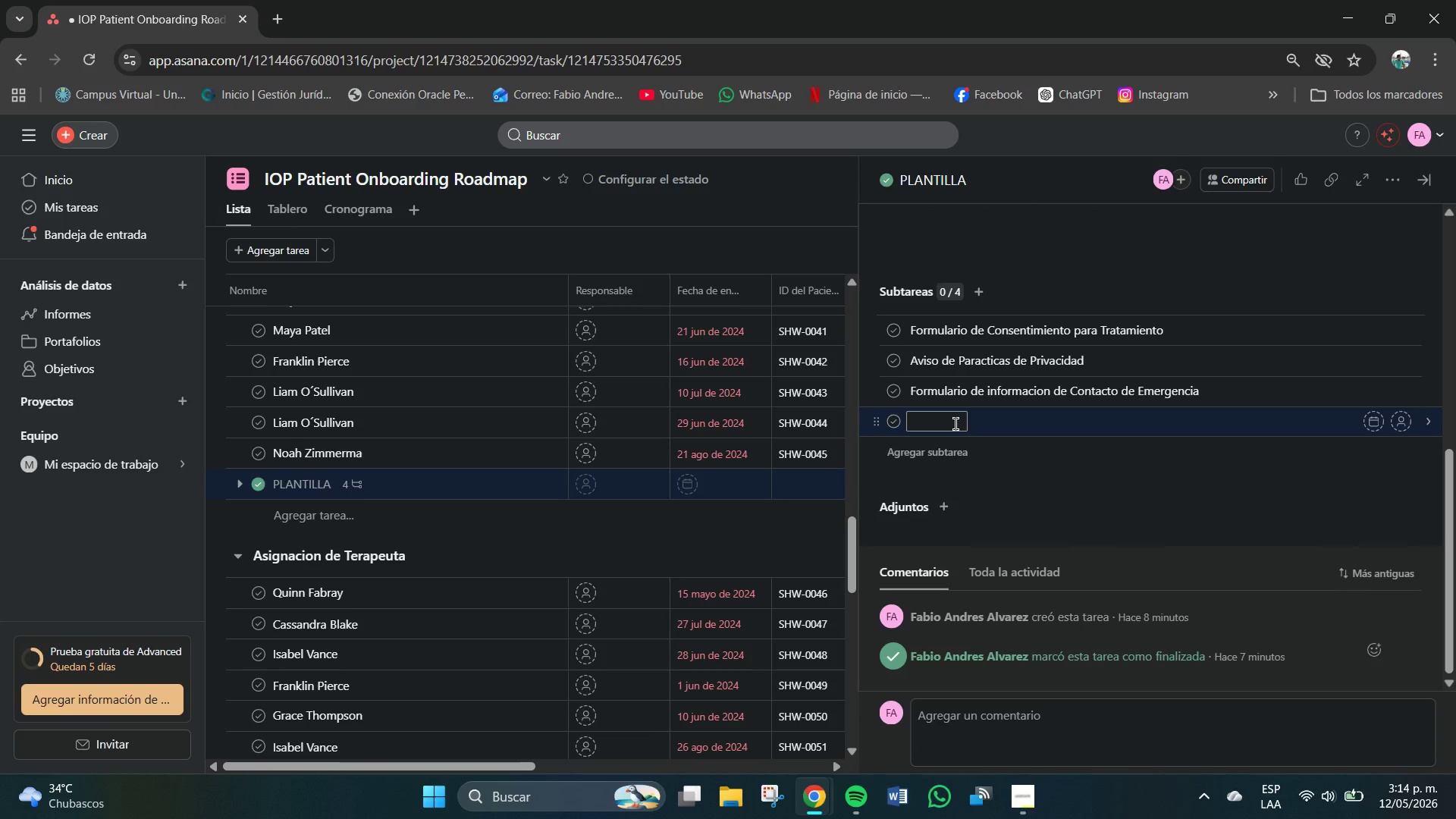 
wait(12.64)
 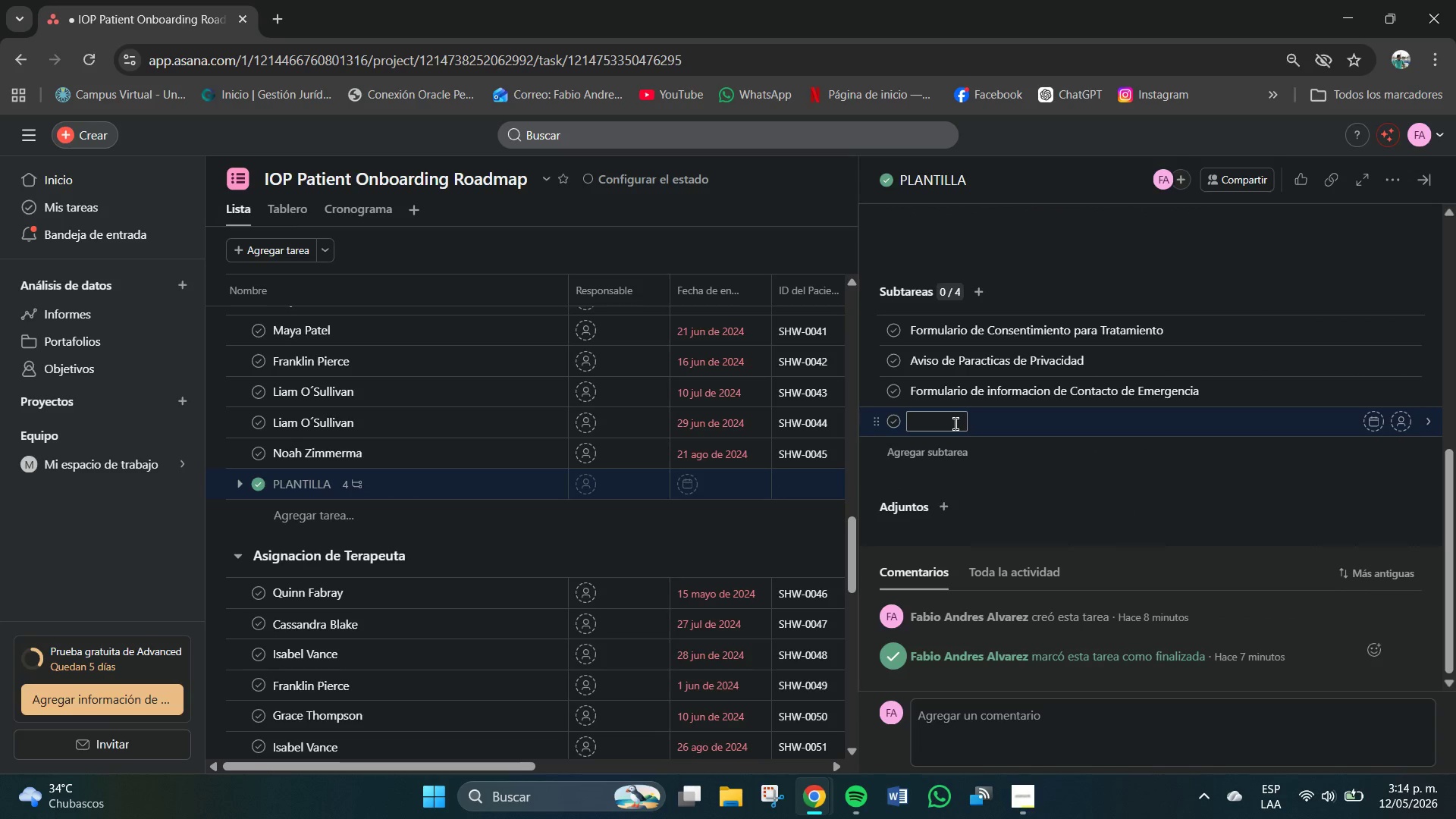 
type(Evaluacion de Rei)
key(Backspace)
key(Backspace)
type(iesgo *PHW)
key(Backspace)
type(Q-9 y Escala de Ideacion Suicidsa[Delete])
key(Backspace)
key(Backspace)
type(a()
 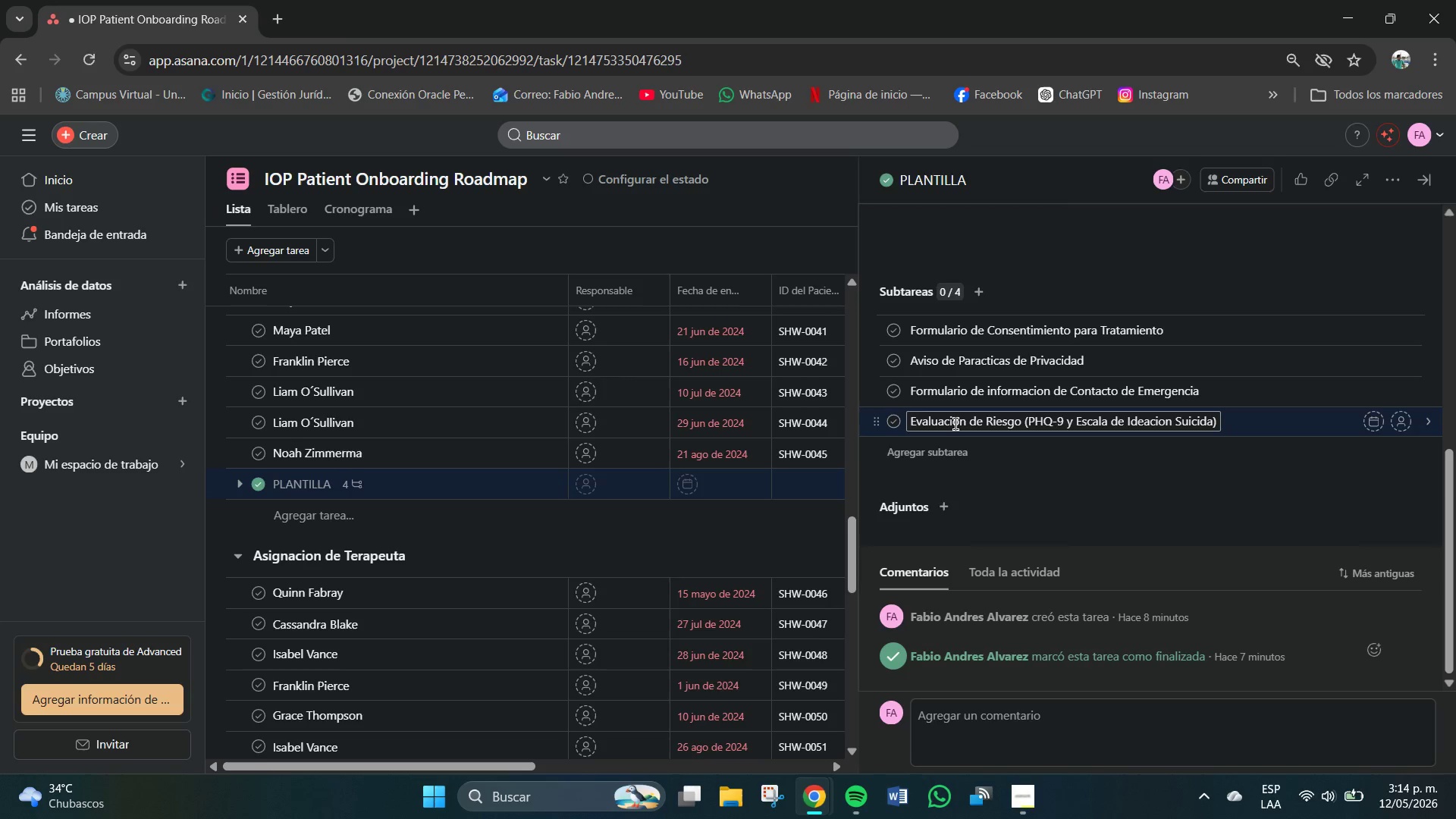 
left_click([1252, 431])
 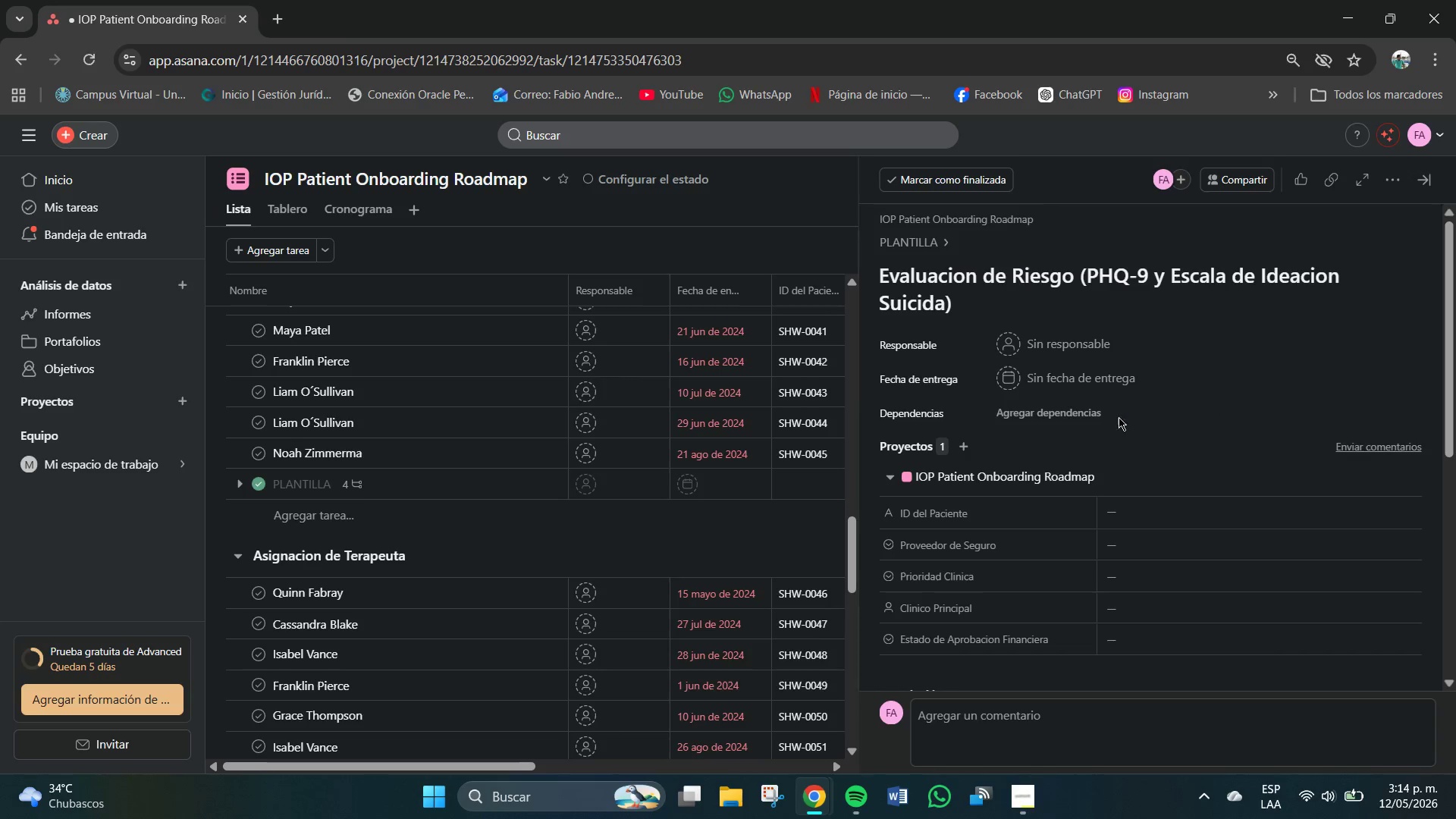 
scroll: coordinate [1109, 416], scroll_direction: down, amount: 3.0
 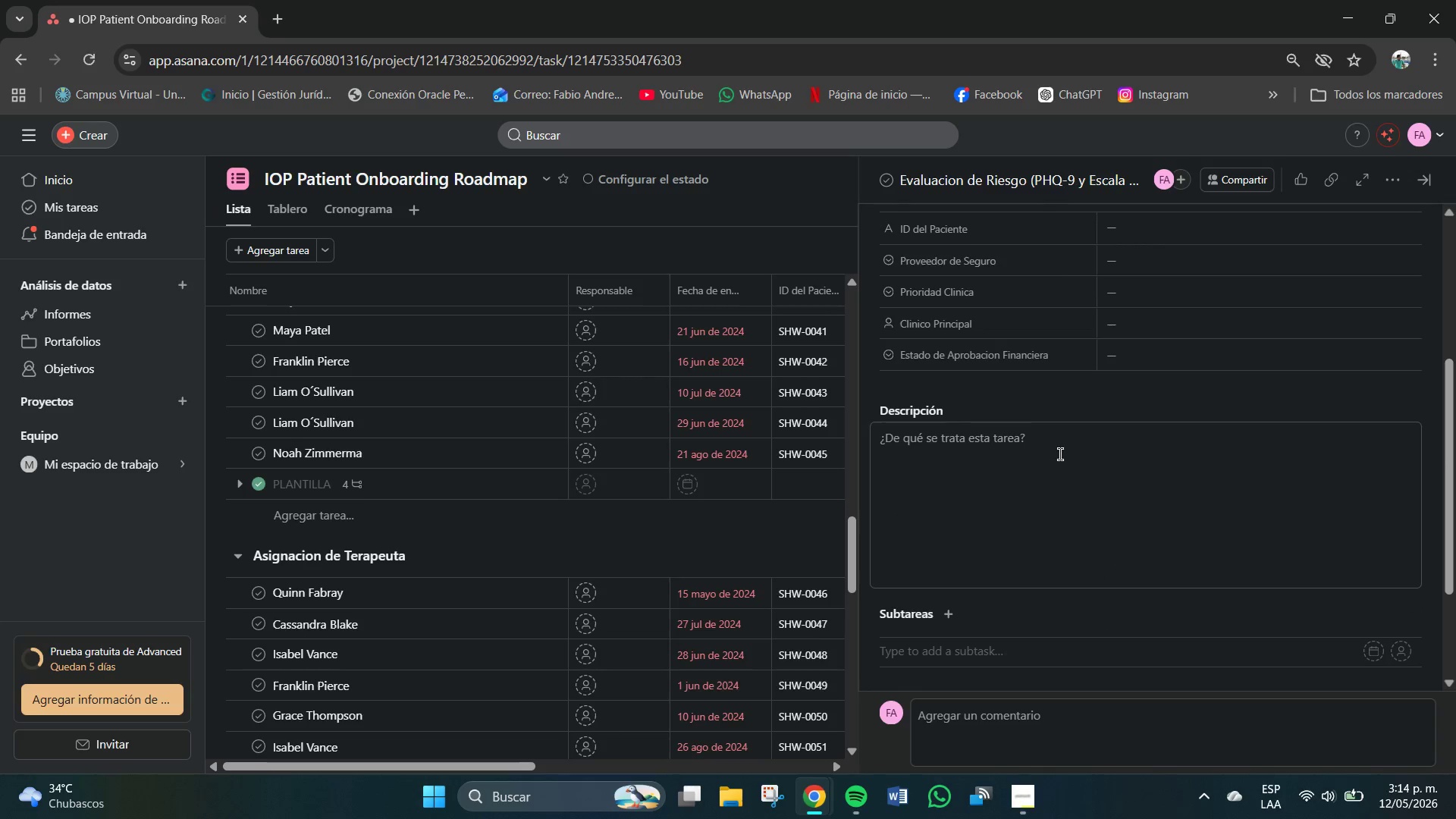 
left_click([1028, 451])
 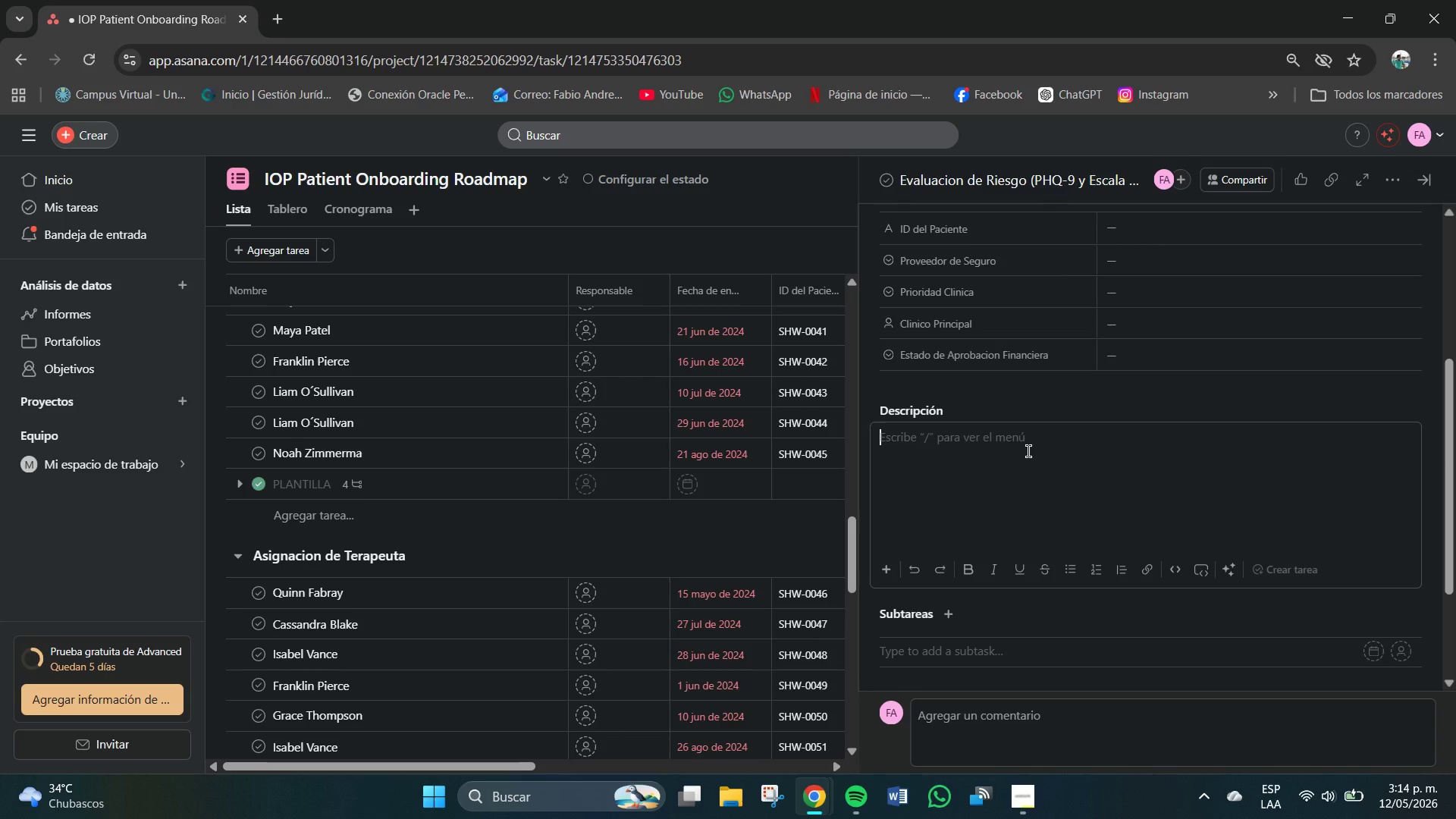 
type(V)
key(Backspace)
type(Completar PHQ-9 de depresion y esca)
key(Backspace)
type(ala Columbia CSSRS, )
key(Backspace)
key(Backspace)
type(, P)
key(Backspace)
key(Backspace)
key(Backspace)
type(. Puna)
key(Backspace)
type(ta)
key(Backspace)
type(aje)
 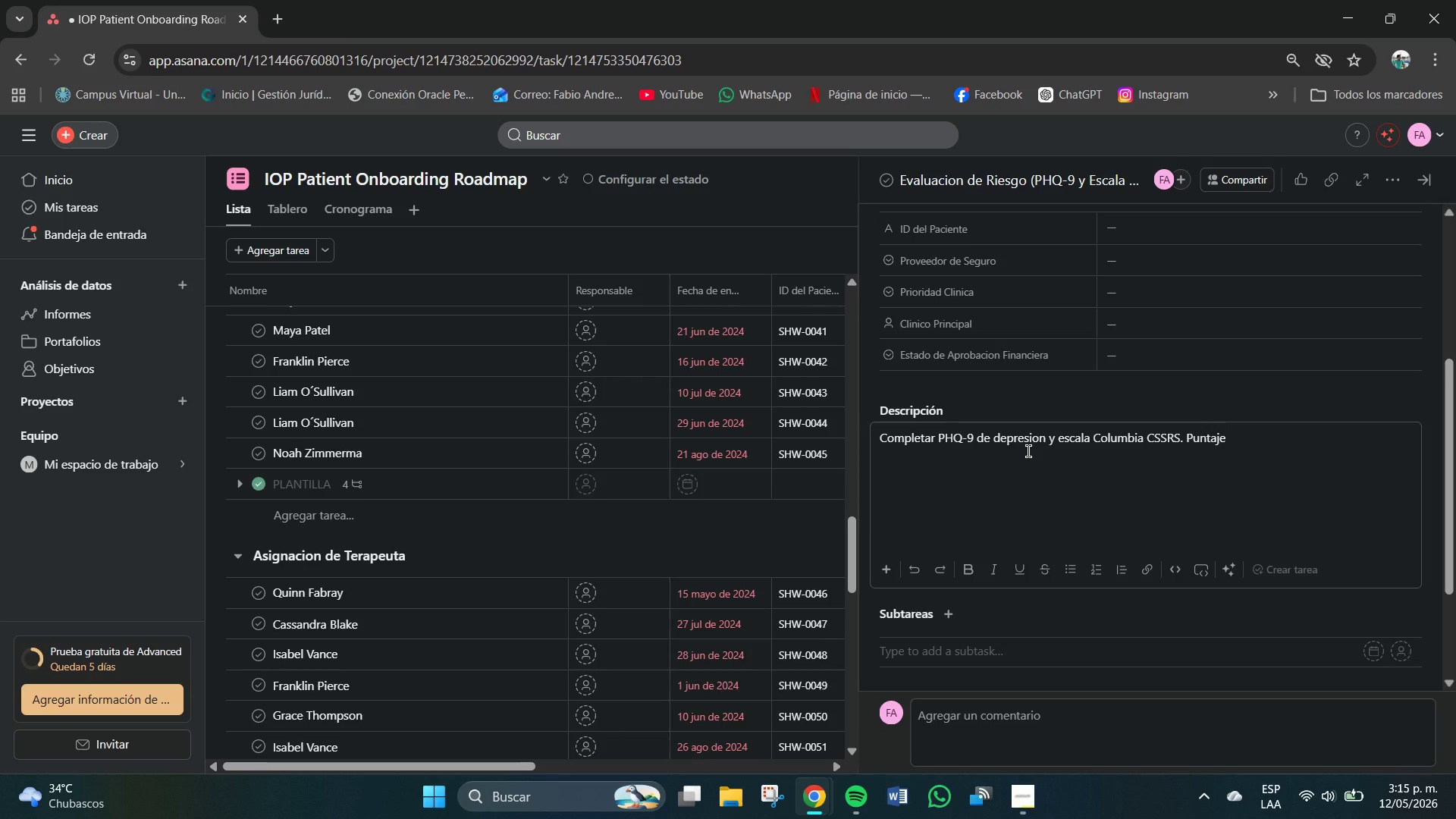 
wait(5.3)
 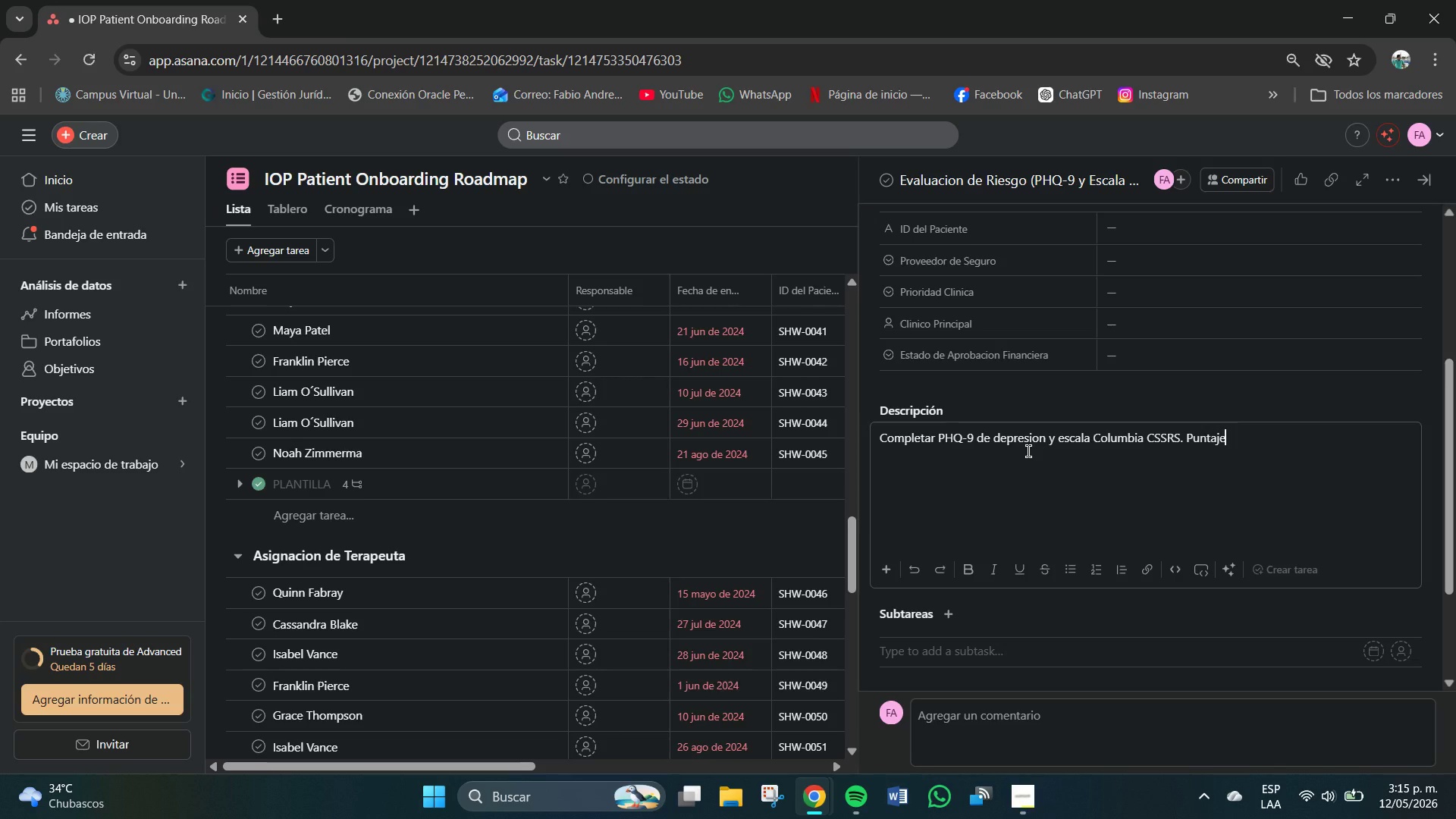 
type( [Break]12)
key(Backspace)
type(5 requiere revision inmediata del clinico pi)
key(Backspace)
type(rincipal.)
 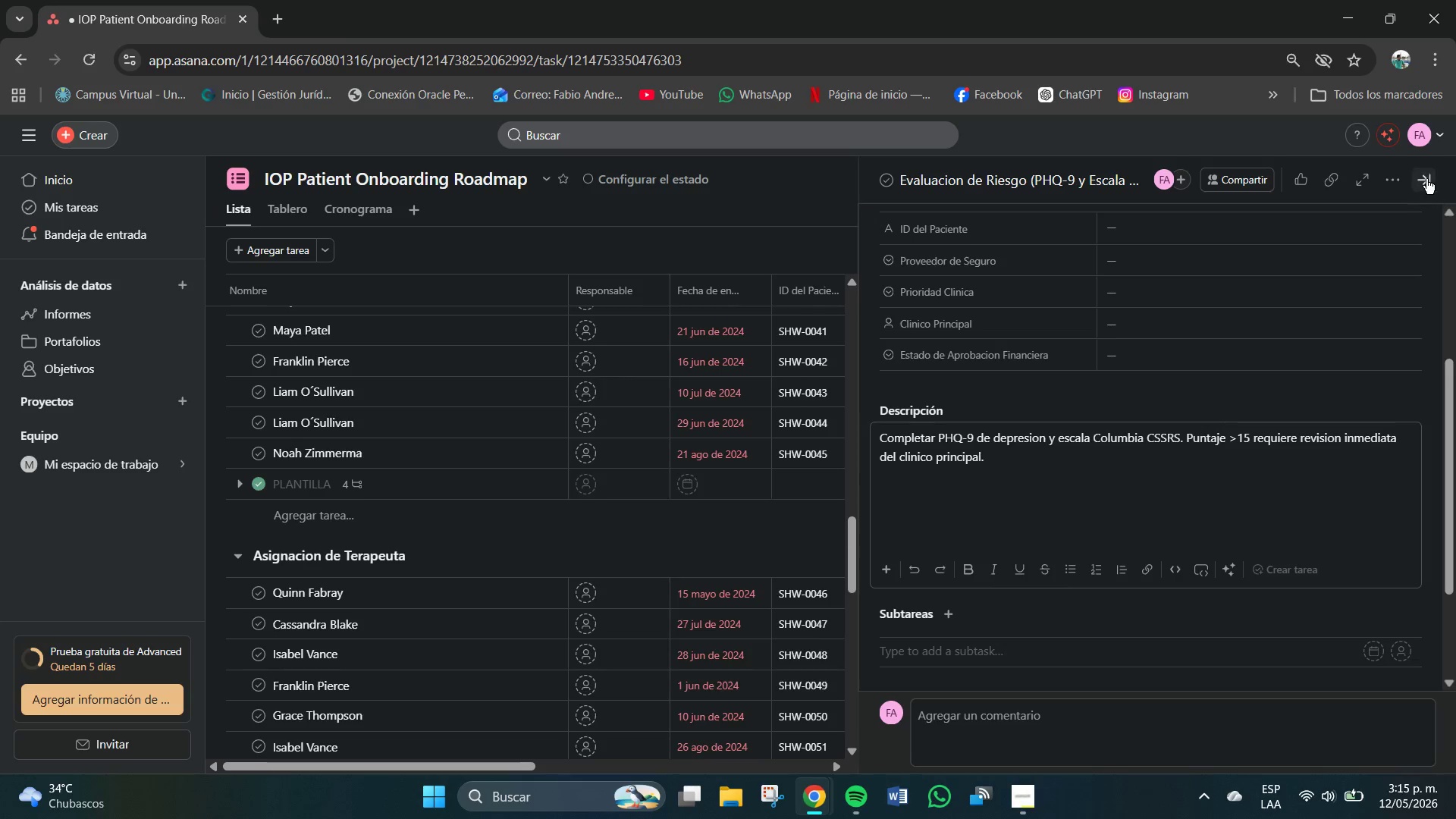 
left_click([1424, 179])
 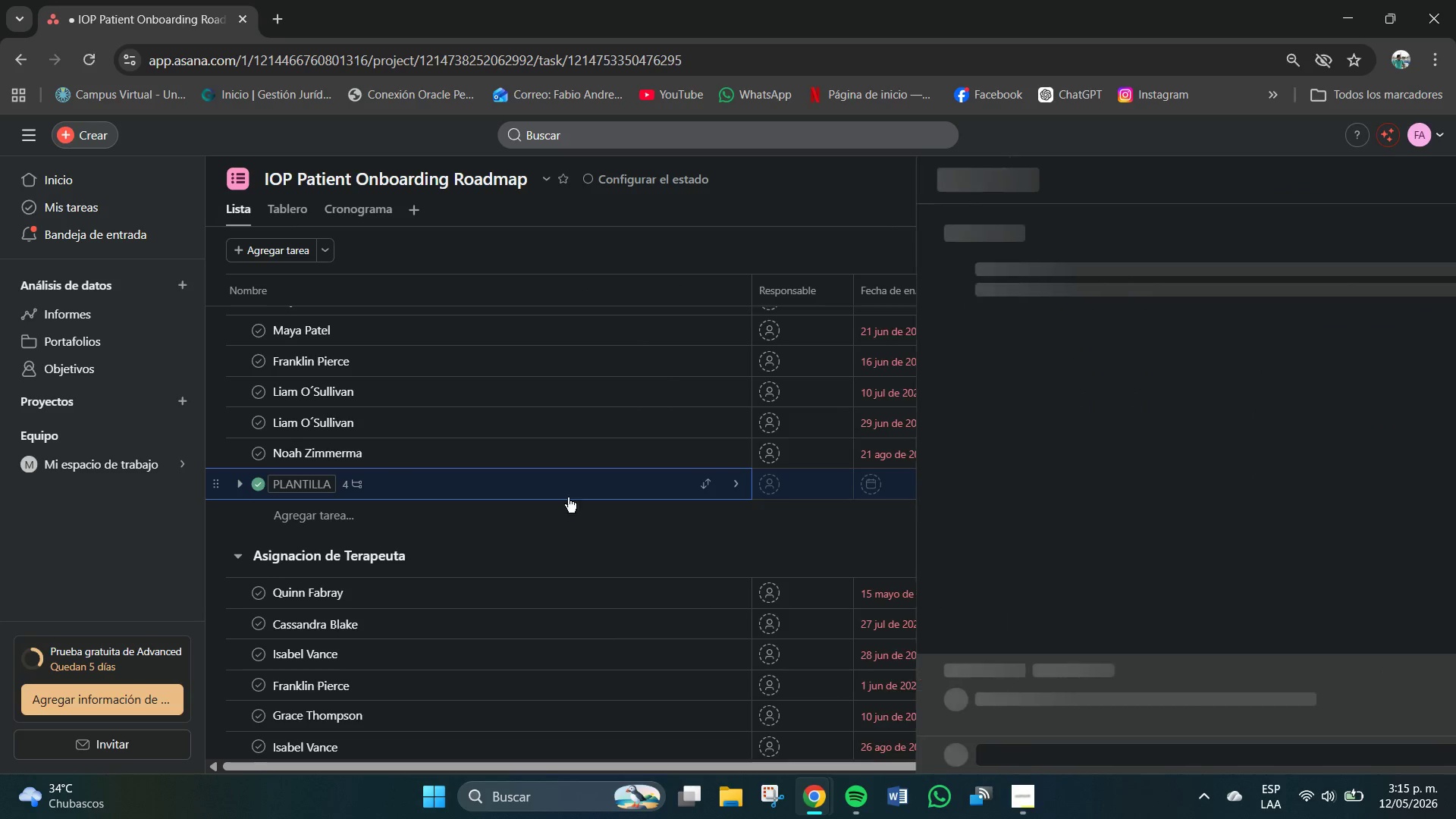 
scroll: coordinate [1074, 534], scroll_direction: down, amount: 5.0
 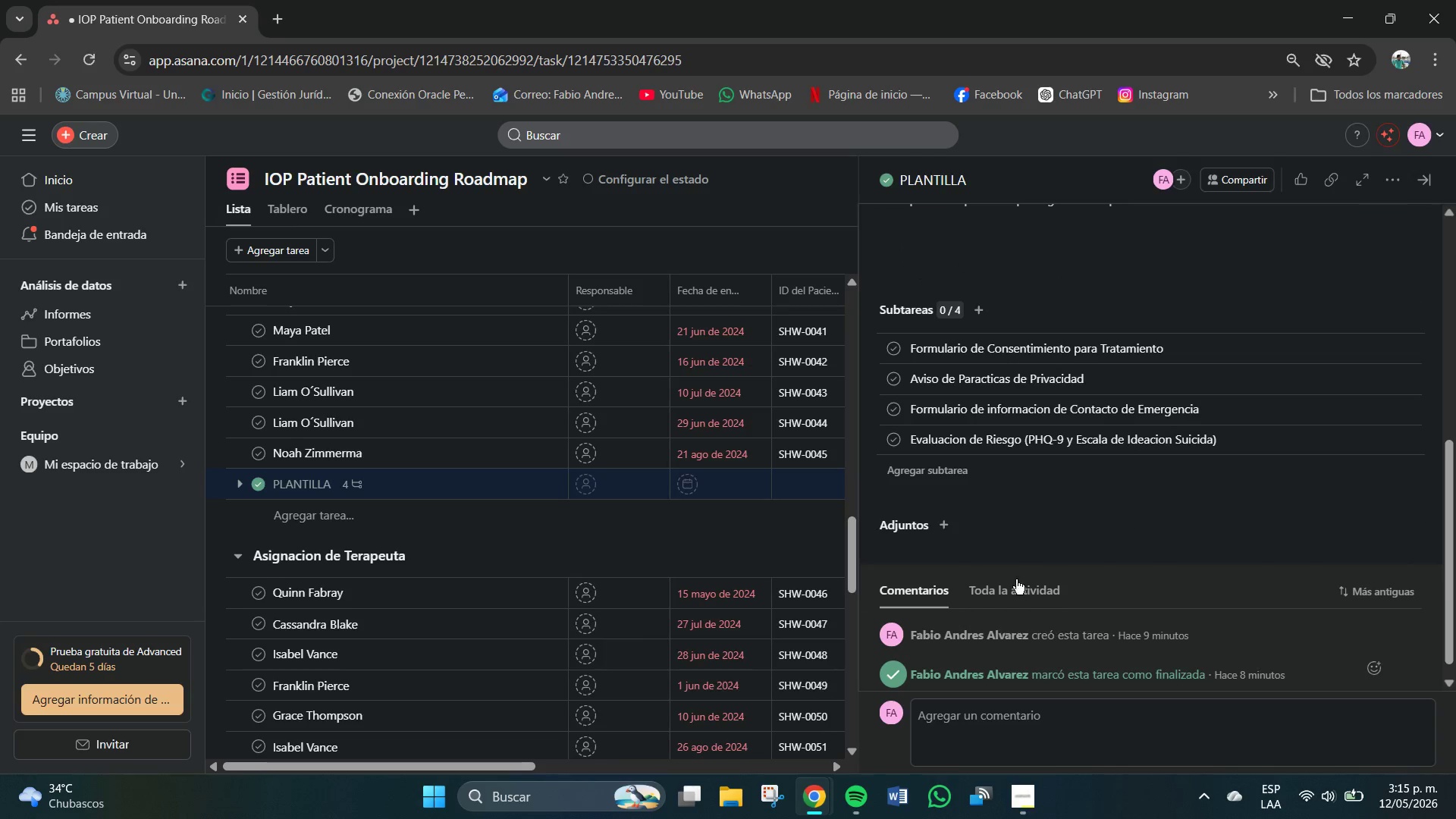 
left_click([926, 464])
 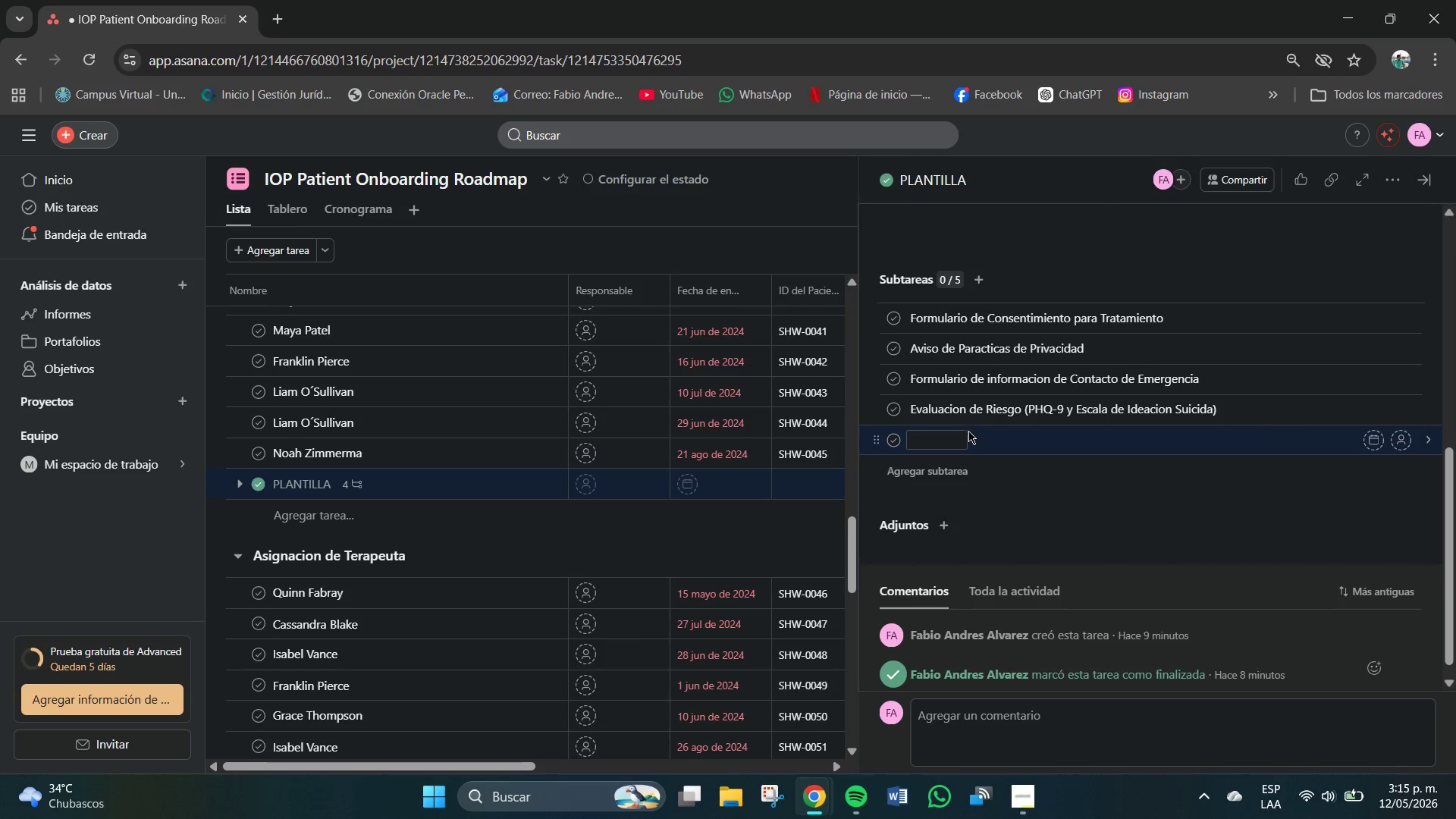 
left_click([940, 439])
 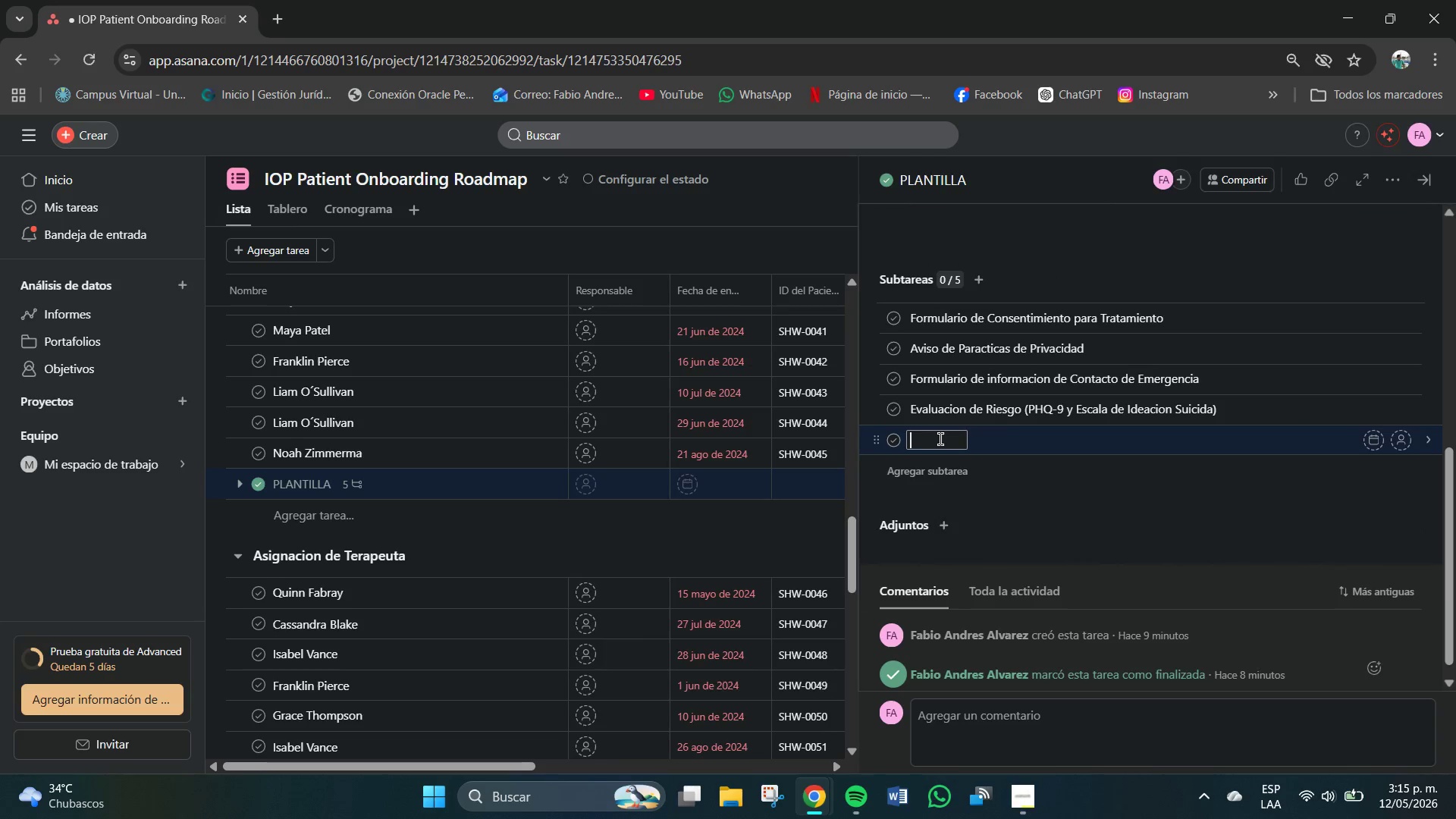 
type(Hisp)
key(Backspace)
type(toria Cl)
 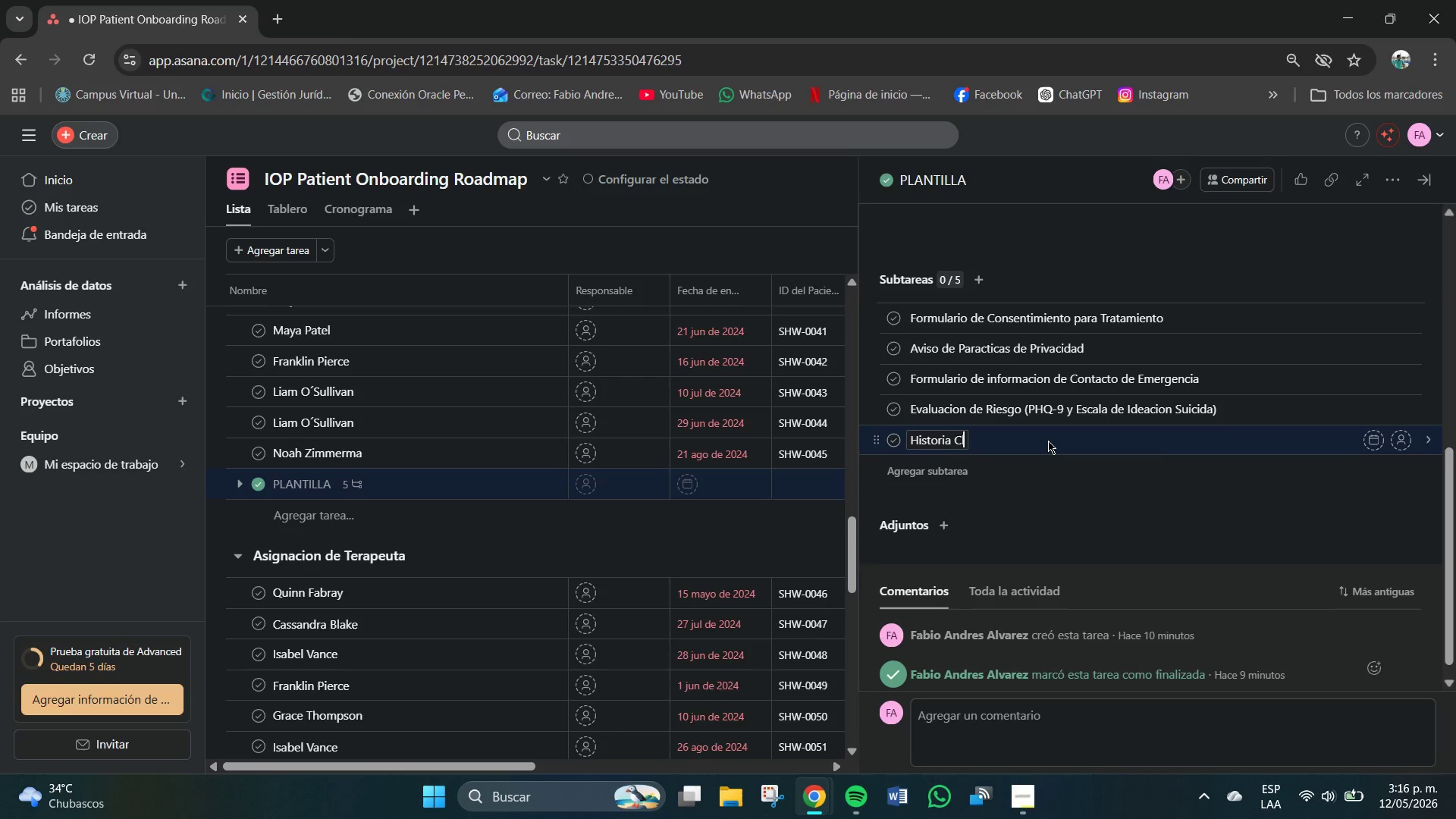 
type(inica)
 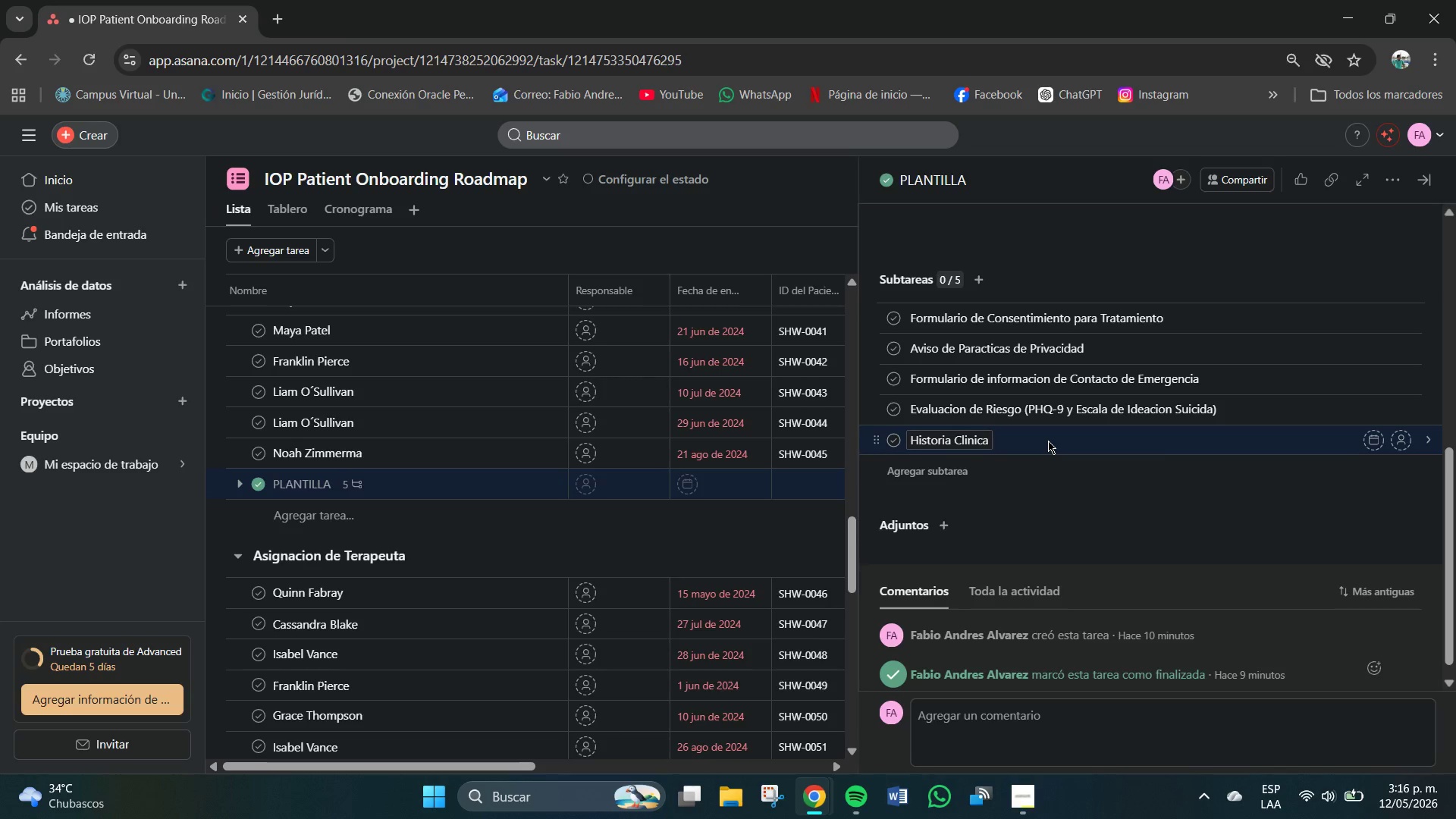 
type( y Psiquiatrica Compleya)
key(Backspace)
key(Backspace)
type(ta)
 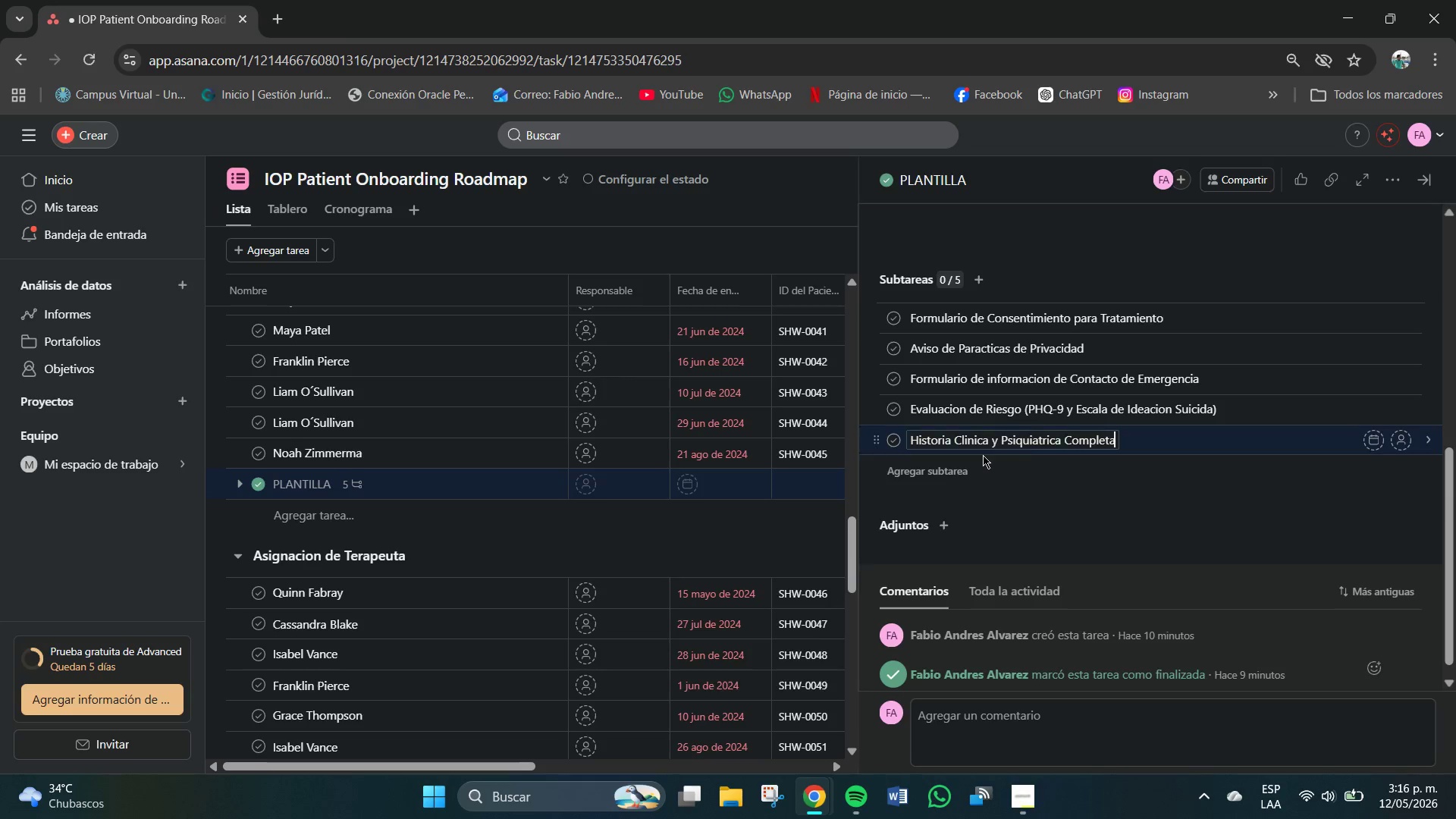 
left_click([1163, 441])
 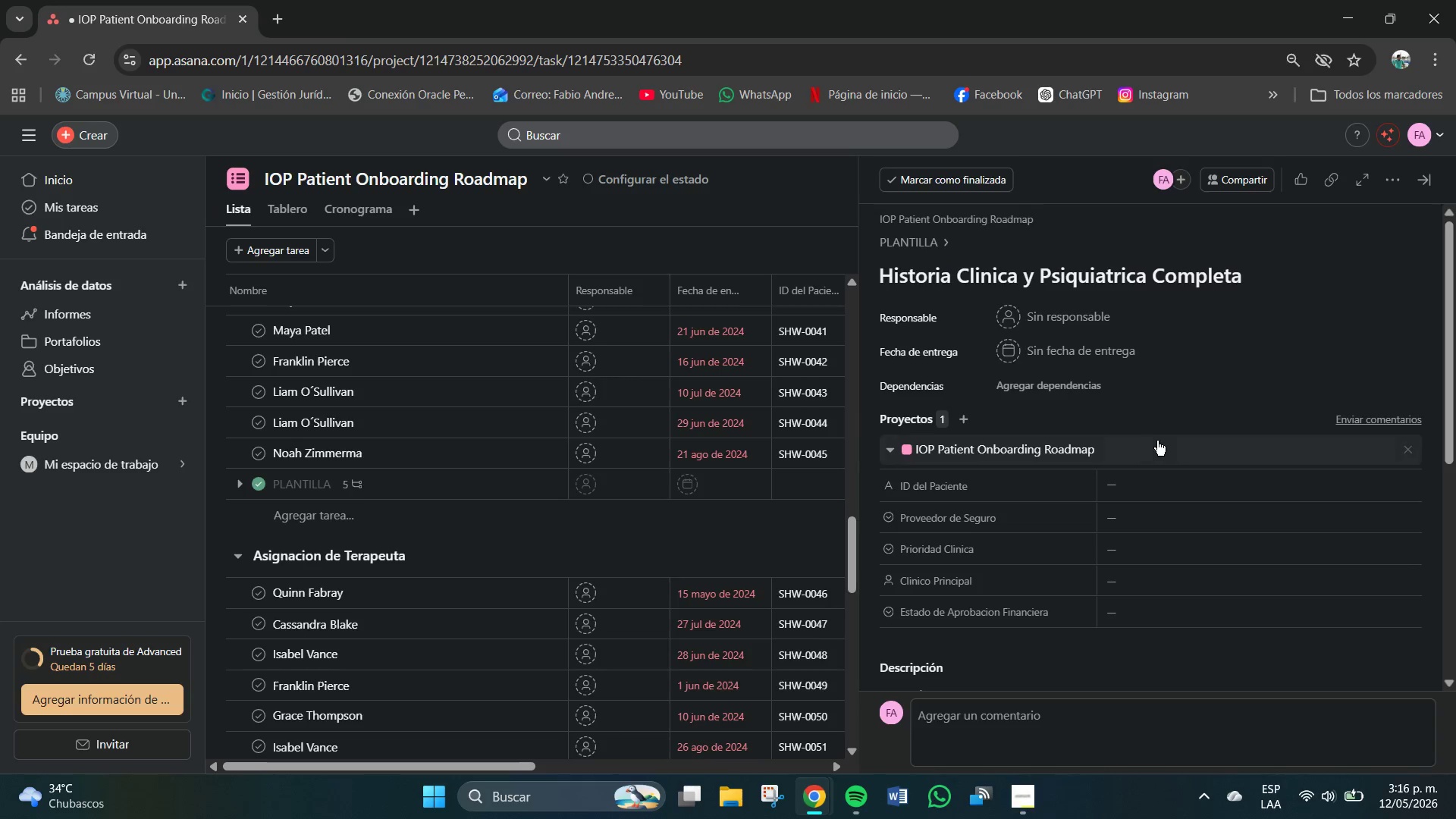 
scroll: coordinate [917, 397], scroll_direction: down, amount: 5.0
 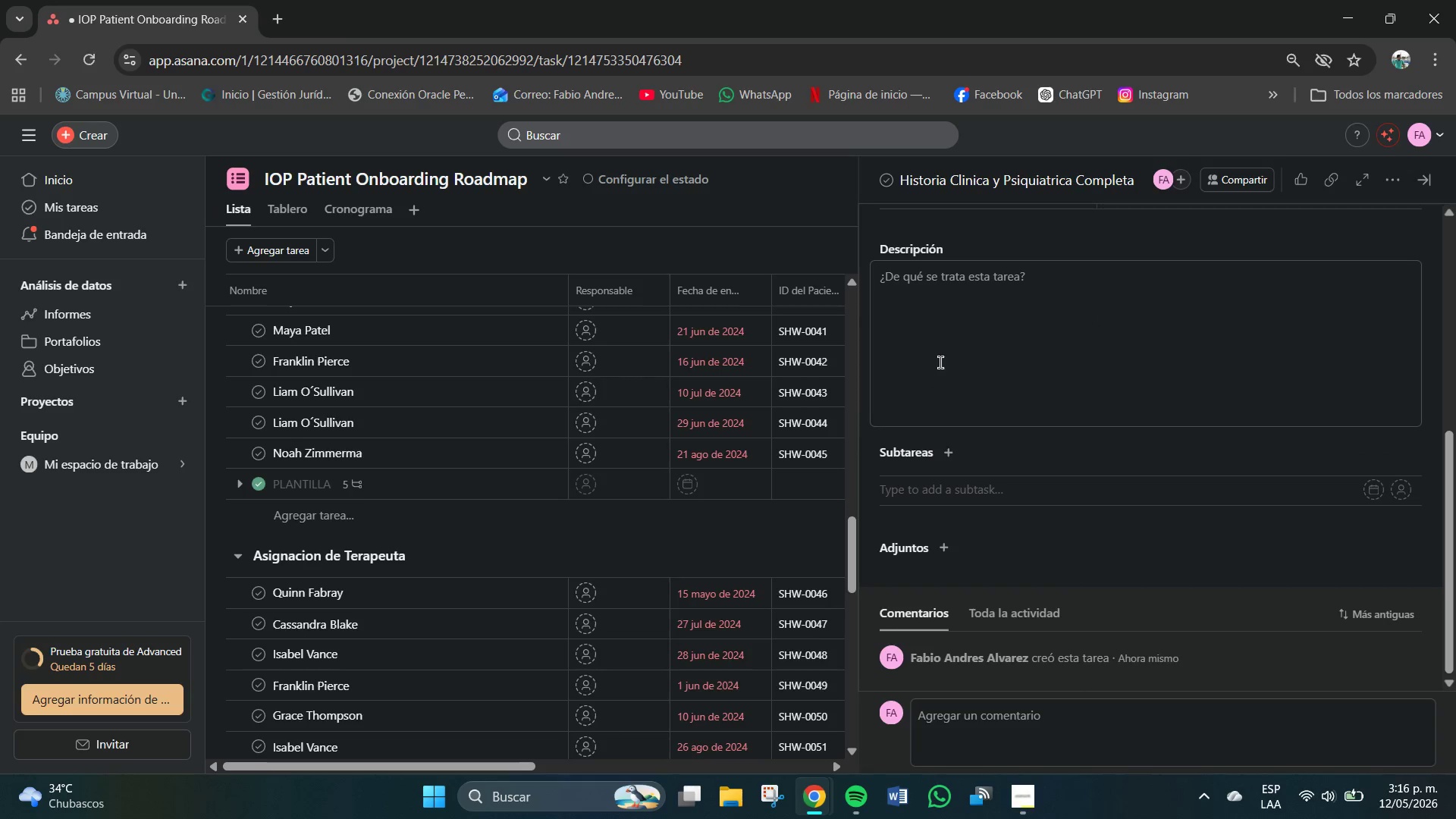 
left_click([939, 311])
 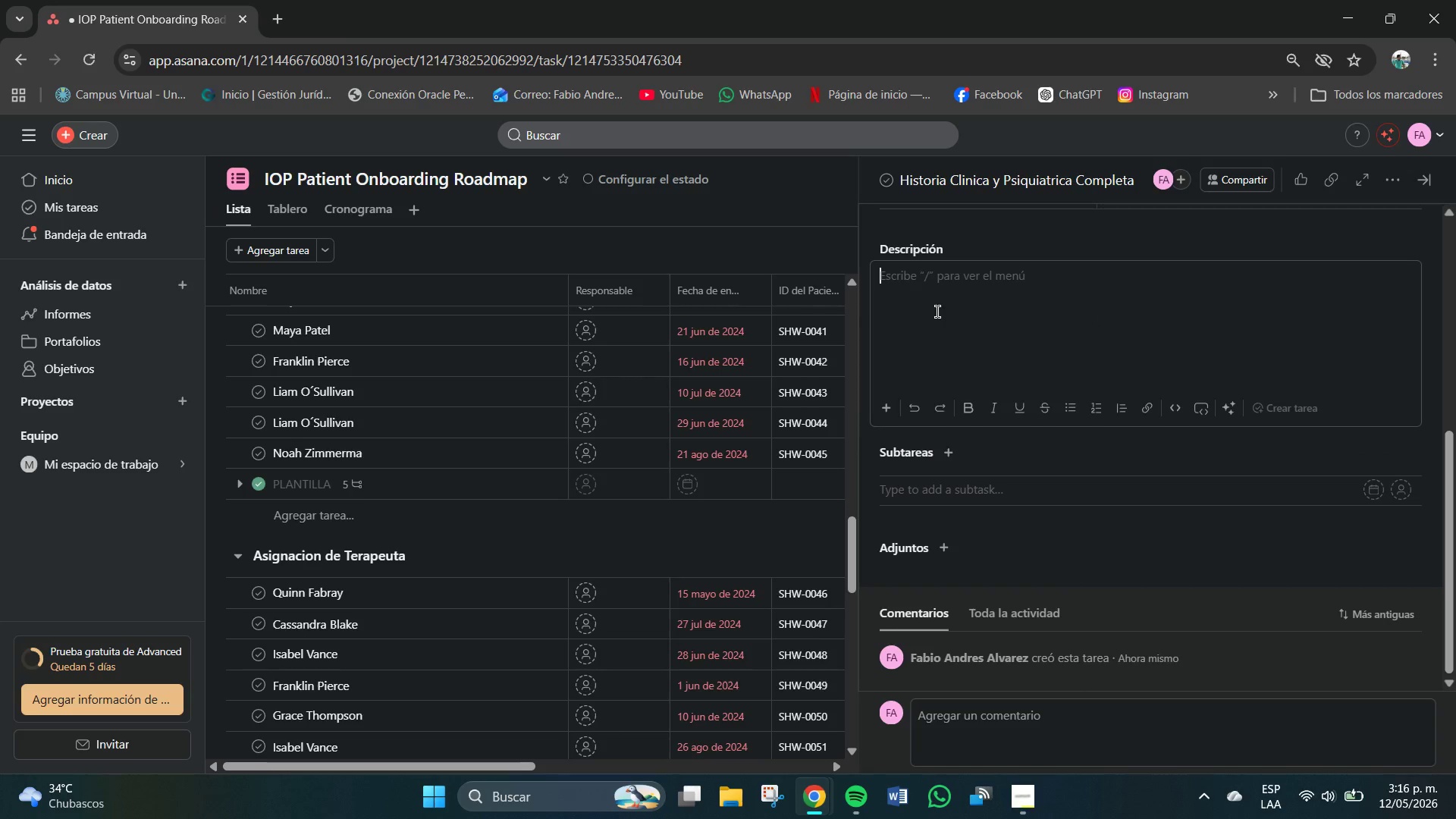 
type(DI)
key(Backspace)
type(iagnos)
key(Backspace)
type(stico previps)
key(Backspace)
key(Backspace)
type(os, H)
key(Backspace)
type(hospitalizacion )
key(Backspace)
type(, intye)
key(Backspace)
key(Backspace)
key(Backspace)
type(temntos)
key(Backspace)
key(Backspace)
key(Backspace)
key(Backspace)
type(tos de suicidio )
key(Backspace)
type(, historial de trauma )
key(Backspace)
type(. Completar o)
key(Backspace)
type(formularoo)
key(Backspace)
key(Backspace)
type(io IOP-HC-001.)
 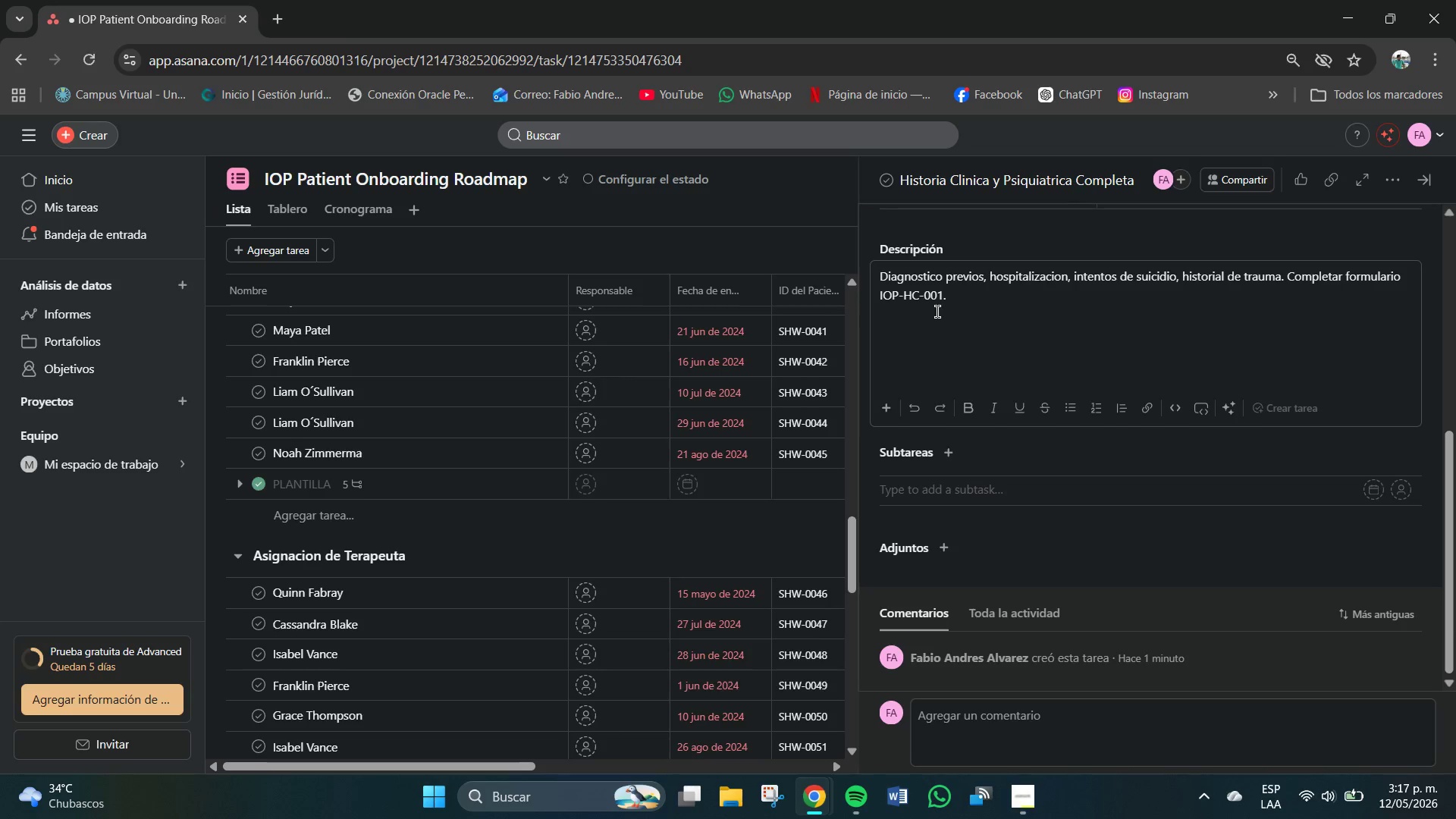 
key(Enter)
 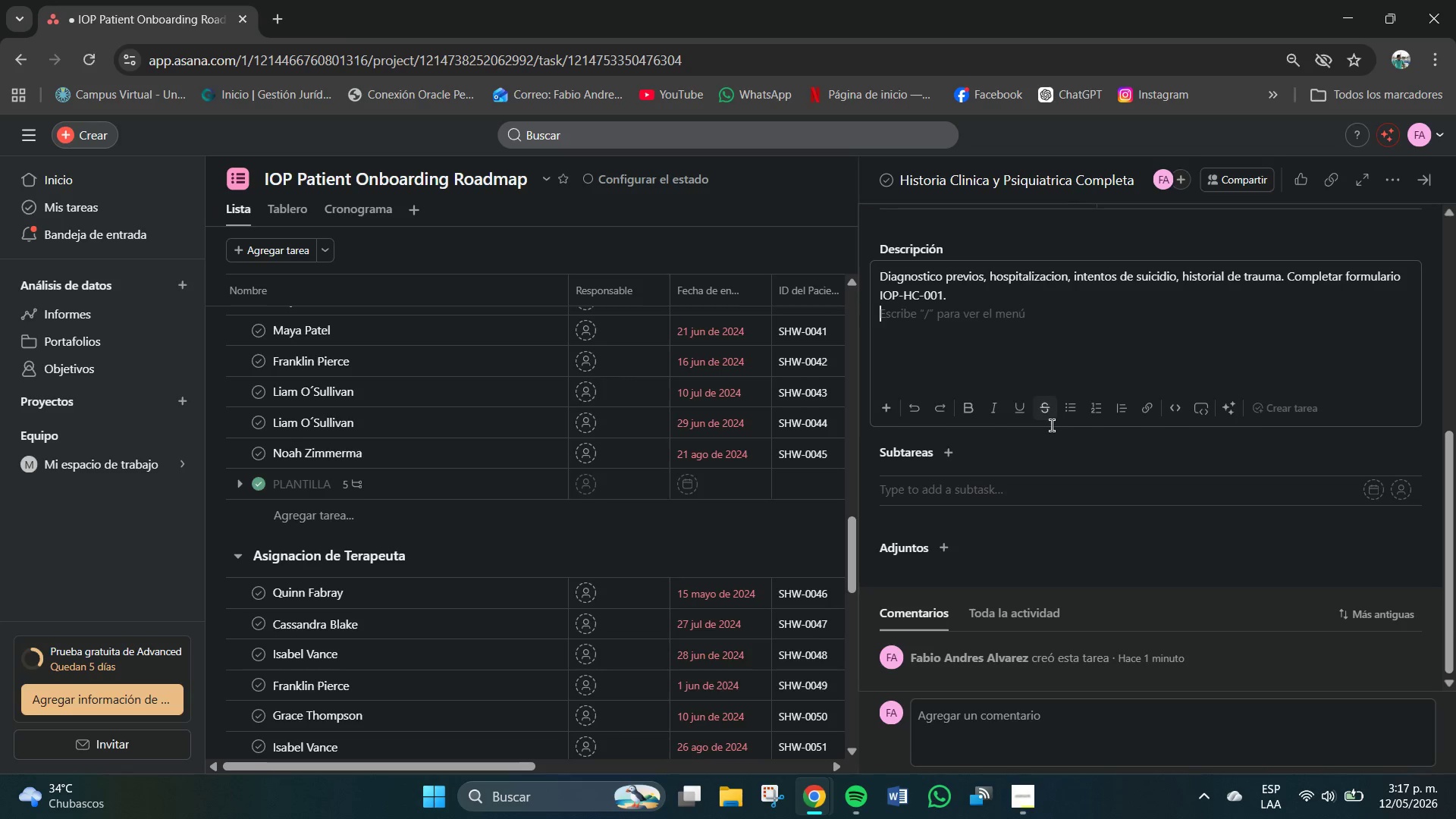 
scroll: coordinate [1090, 434], scroll_direction: up, amount: 1.0
 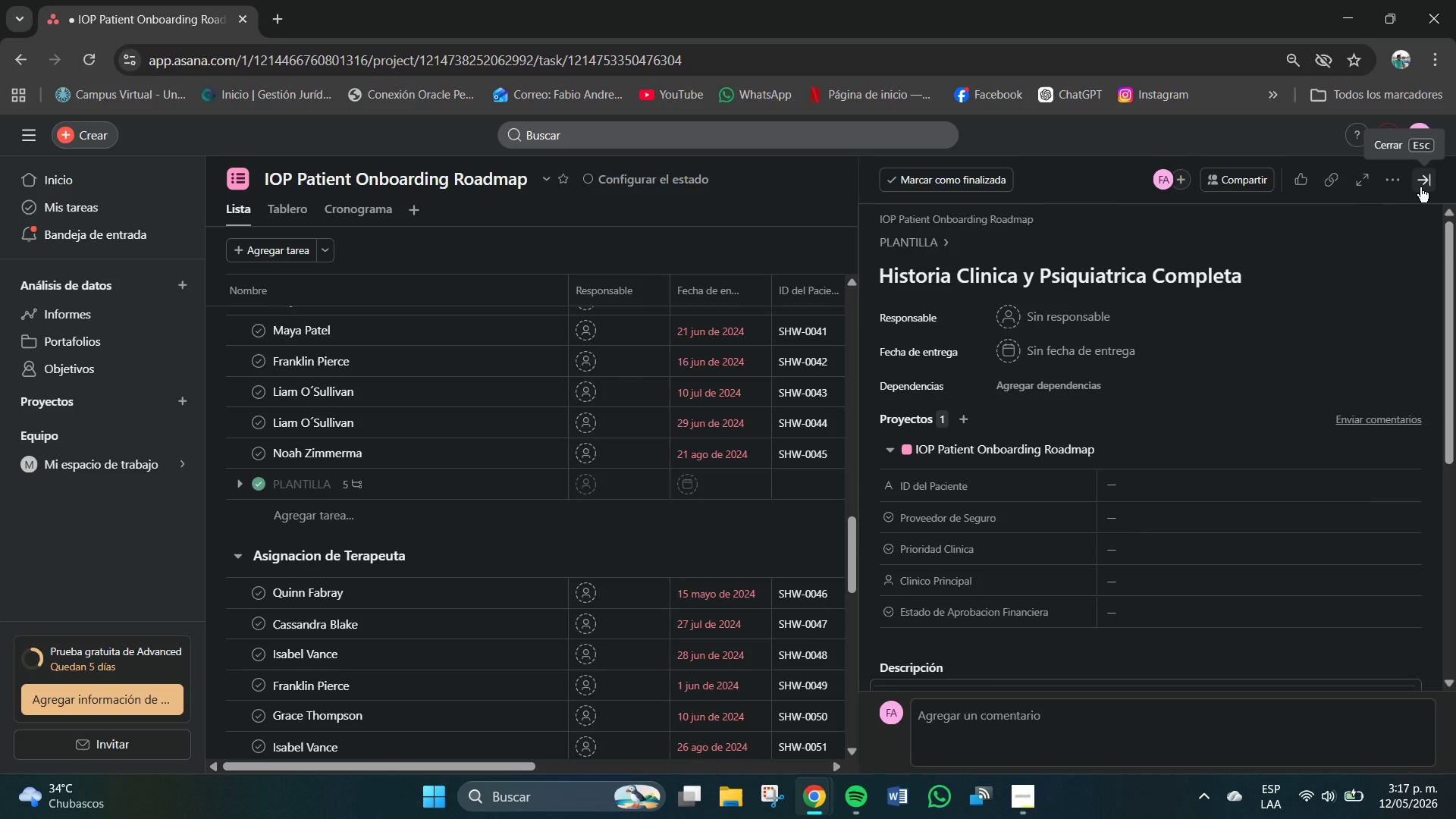 
left_click([1420, 187])
 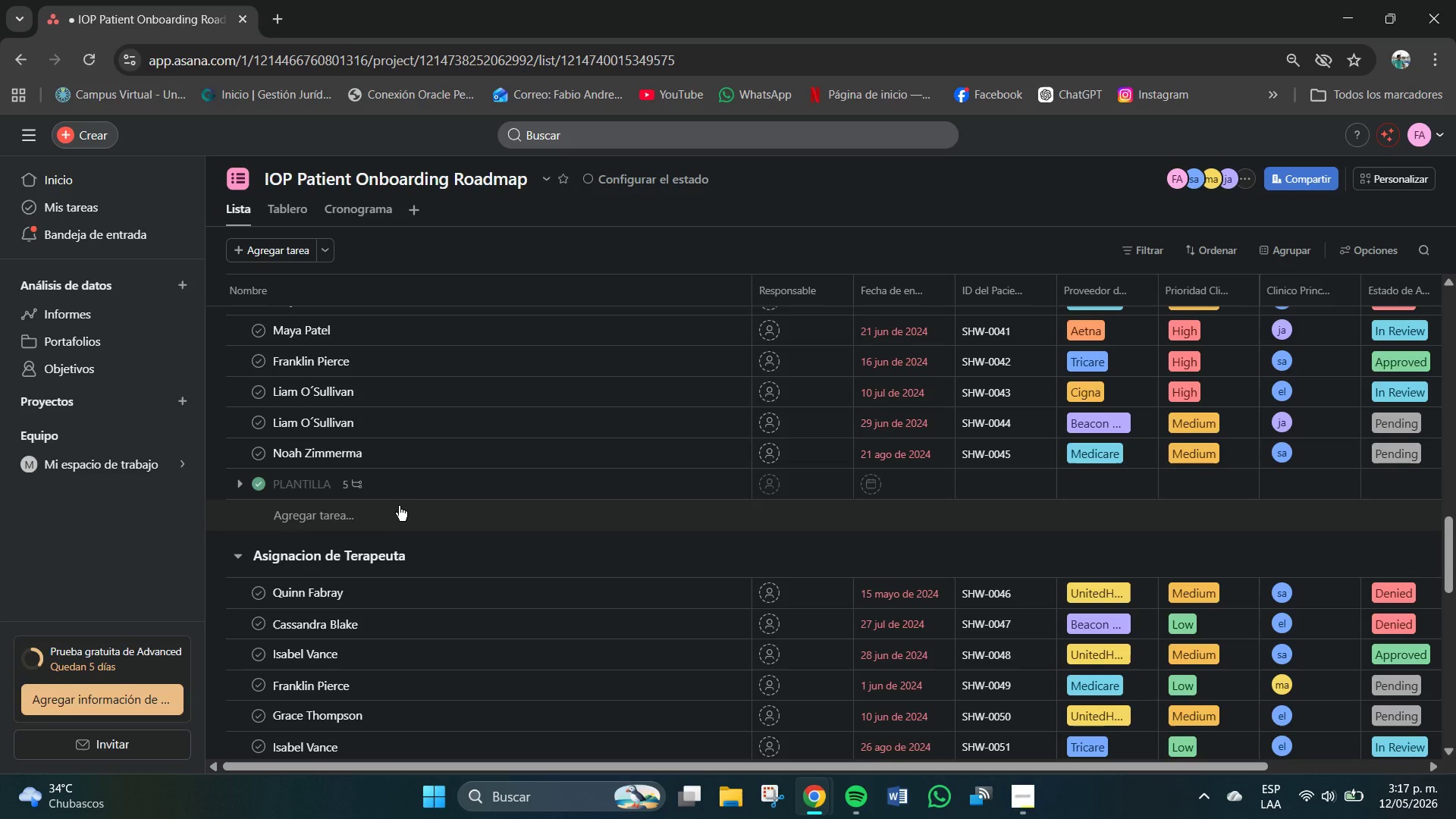 
left_click([400, 484])
 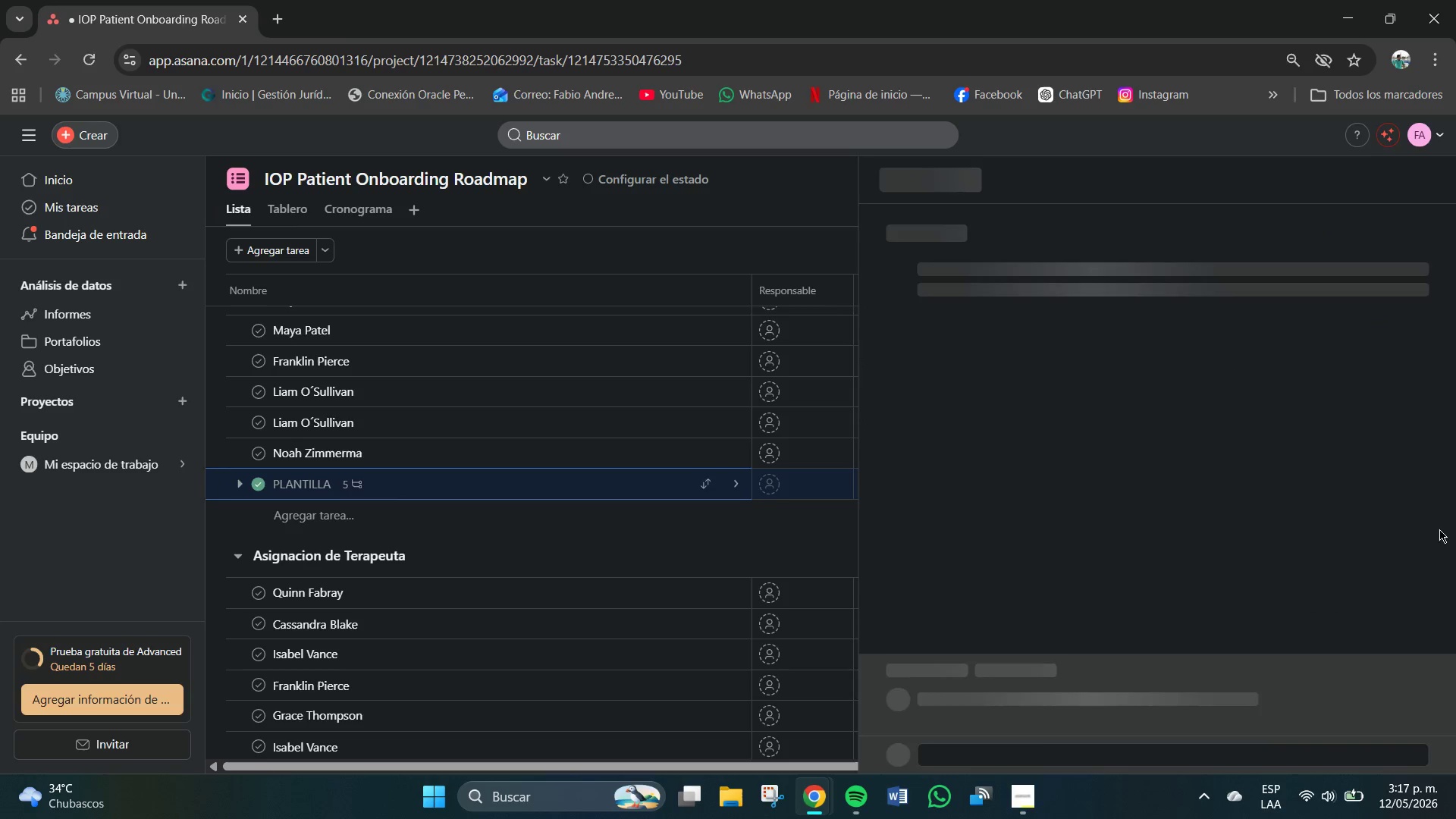 
scroll: coordinate [1081, 549], scroll_direction: down, amount: 6.0
 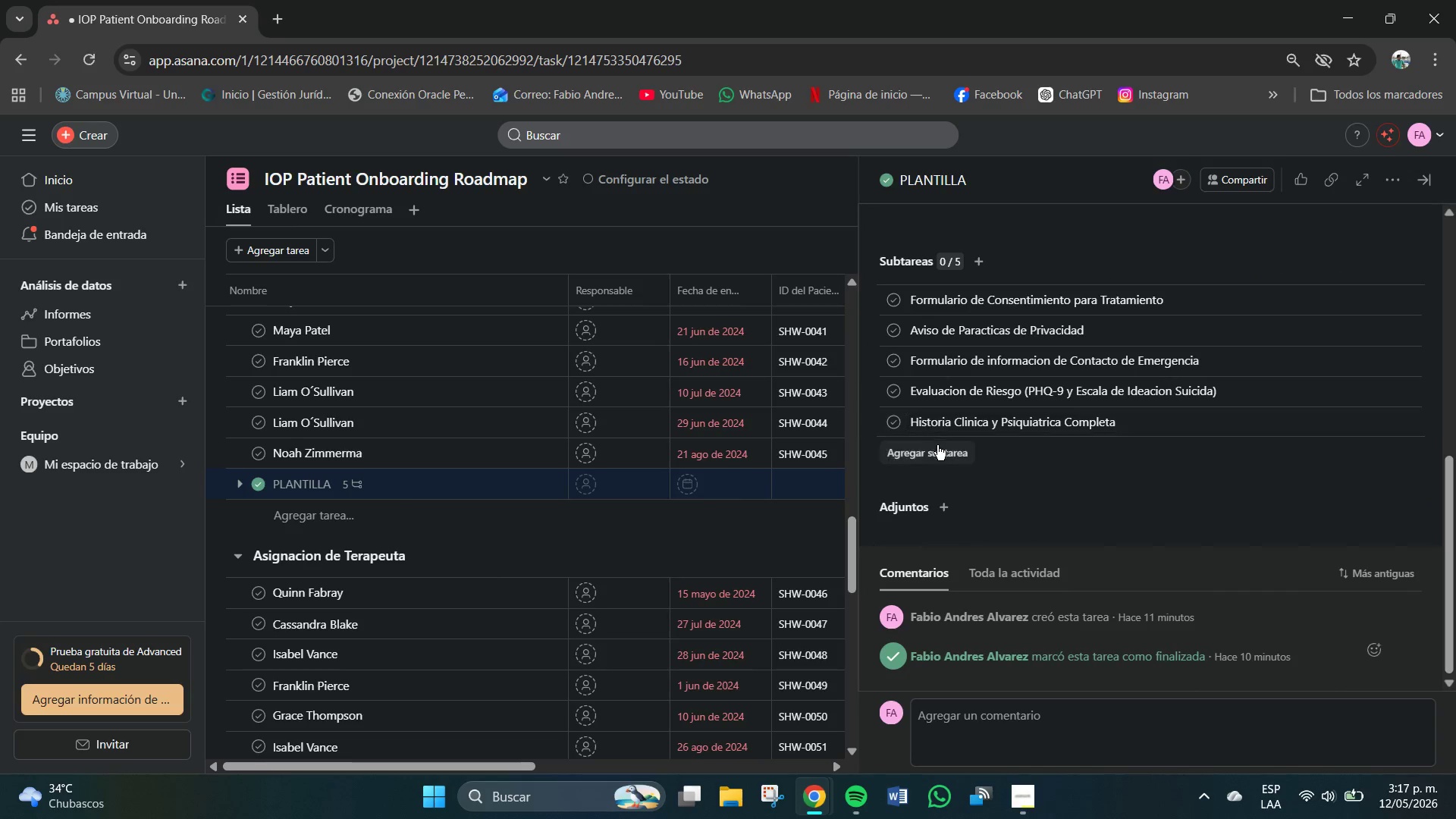 
left_click([939, 445])
 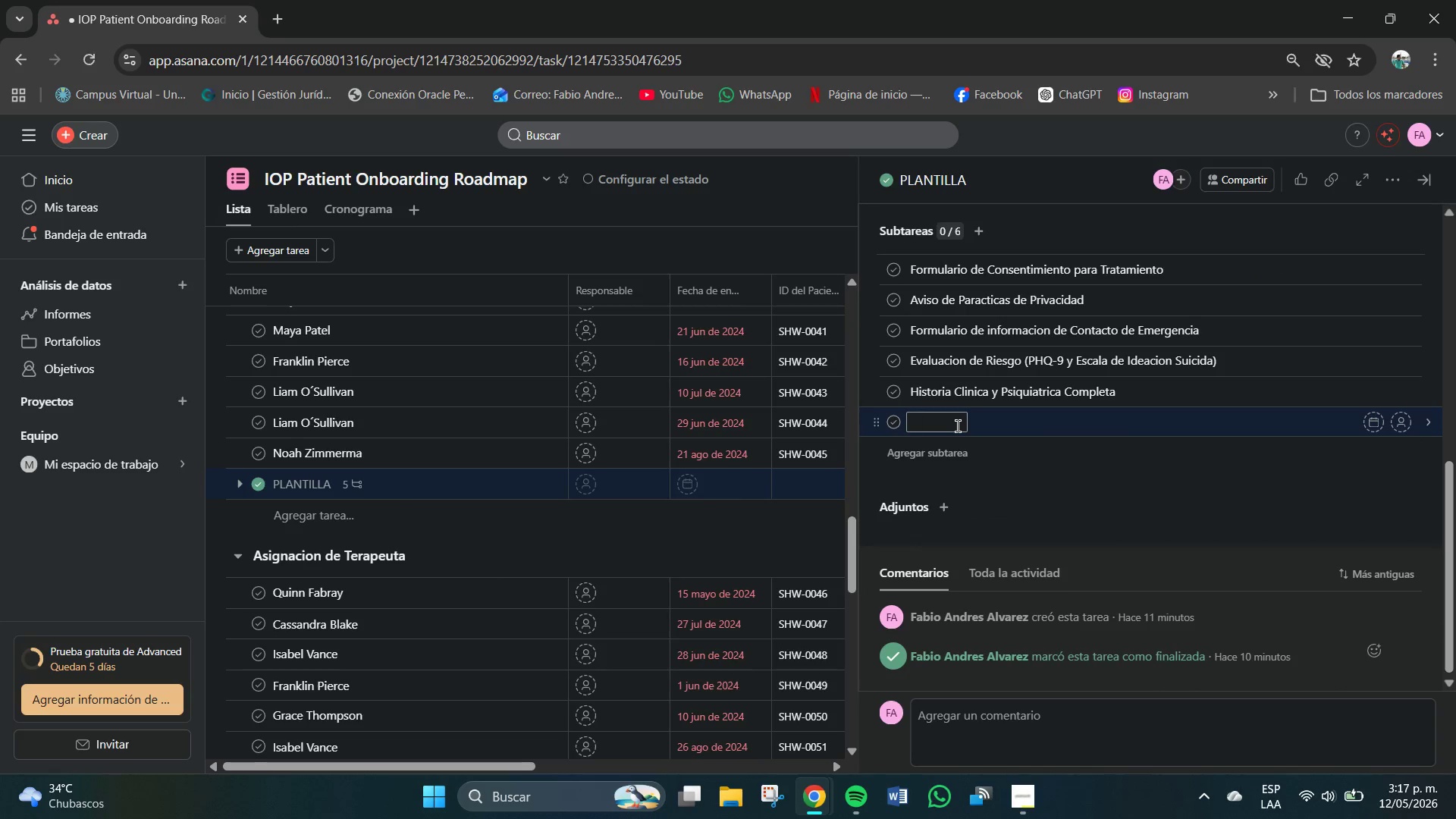 
left_click([958, 426])
 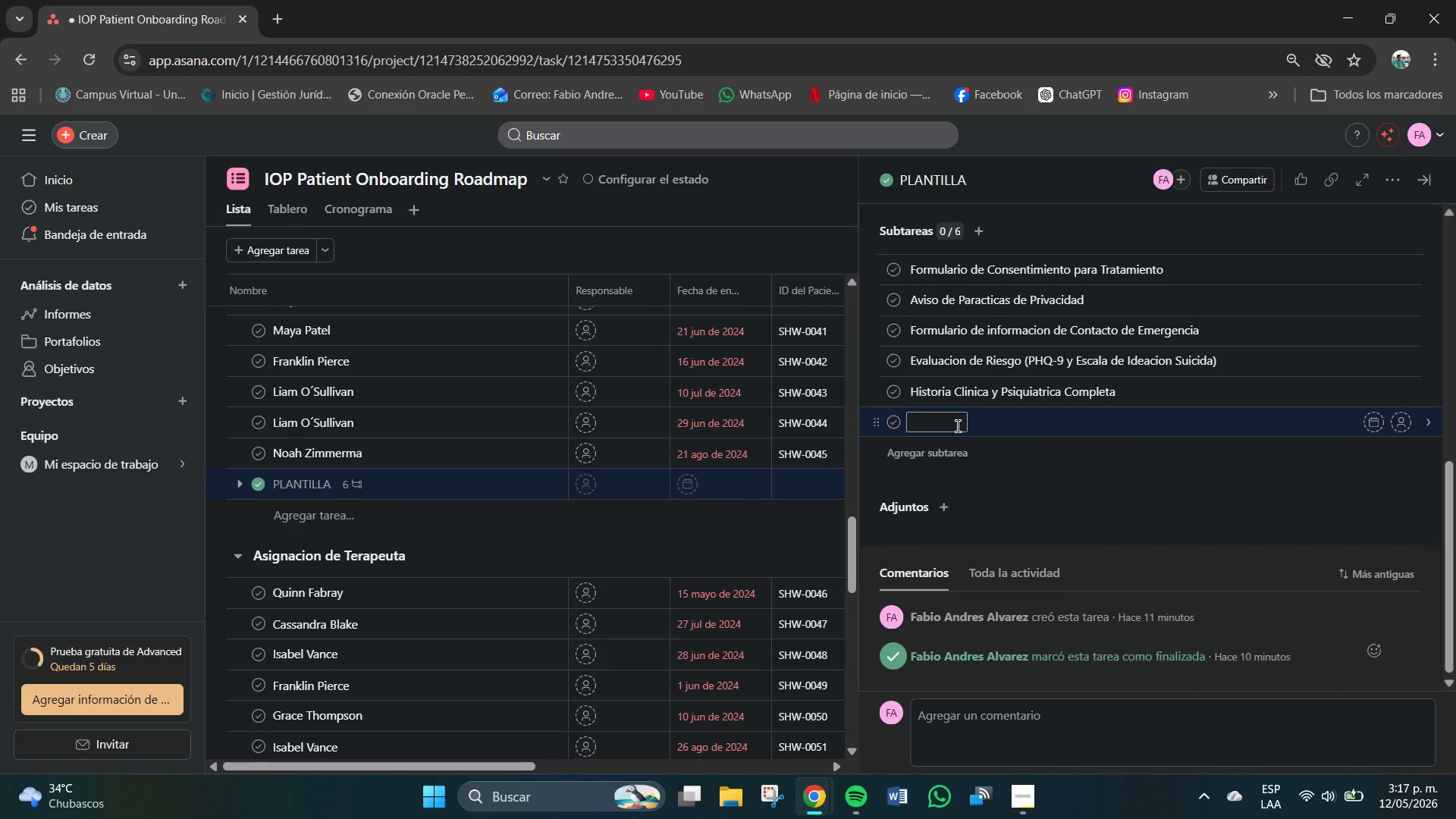 
type(Lait)
key(Backspace)
key(Backspace)
key(Backspace)
type(ista de Medicamnryt)
key(Backspace)
key(Backspace)
key(Backspace)
key(Backspace)
type(entos Actiales)
key(Backspace)
key(Backspace)
key(Backspace)
key(Backspace)
key(Backspace)
type(uales)
 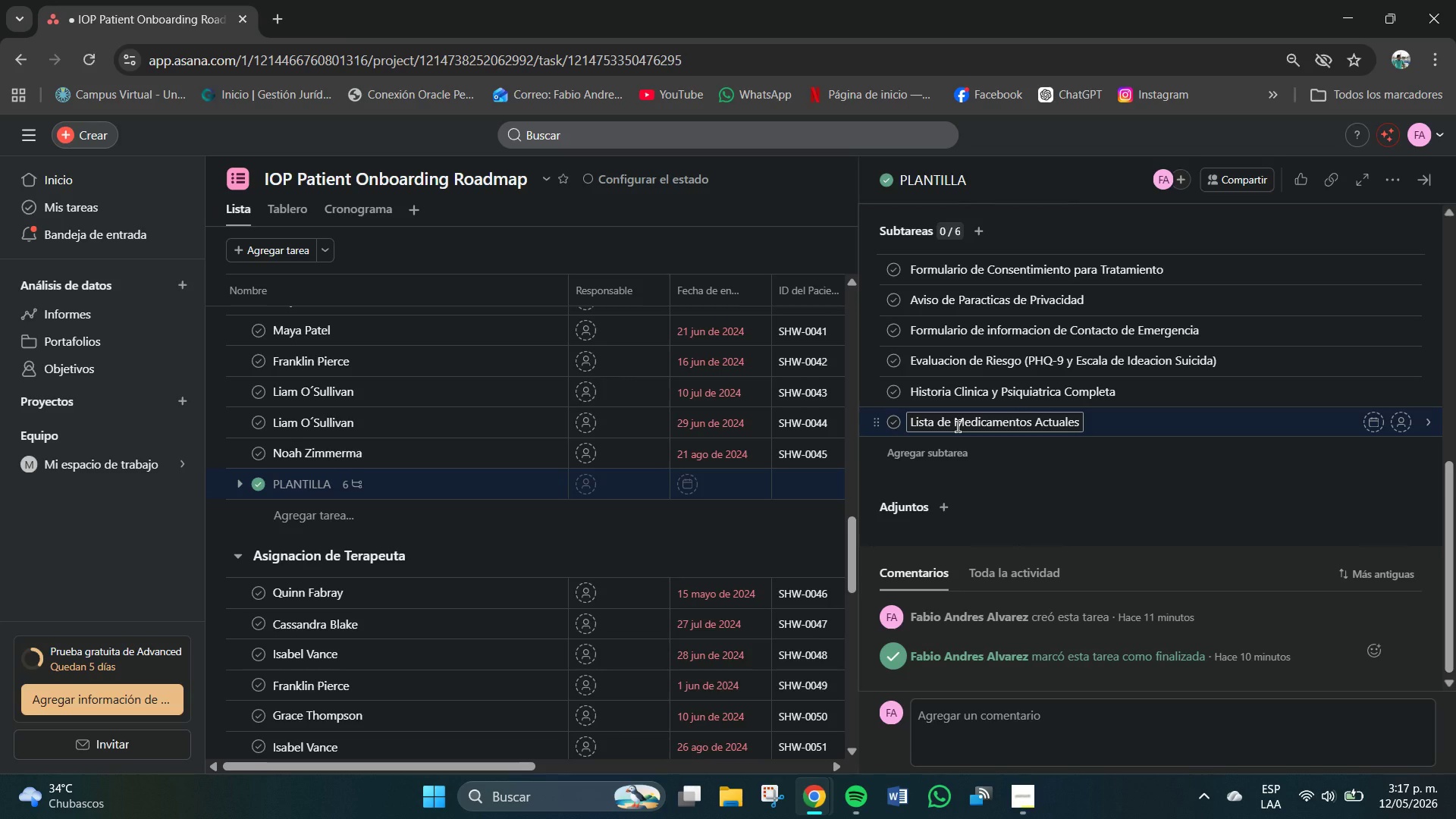 
key(Enter)
 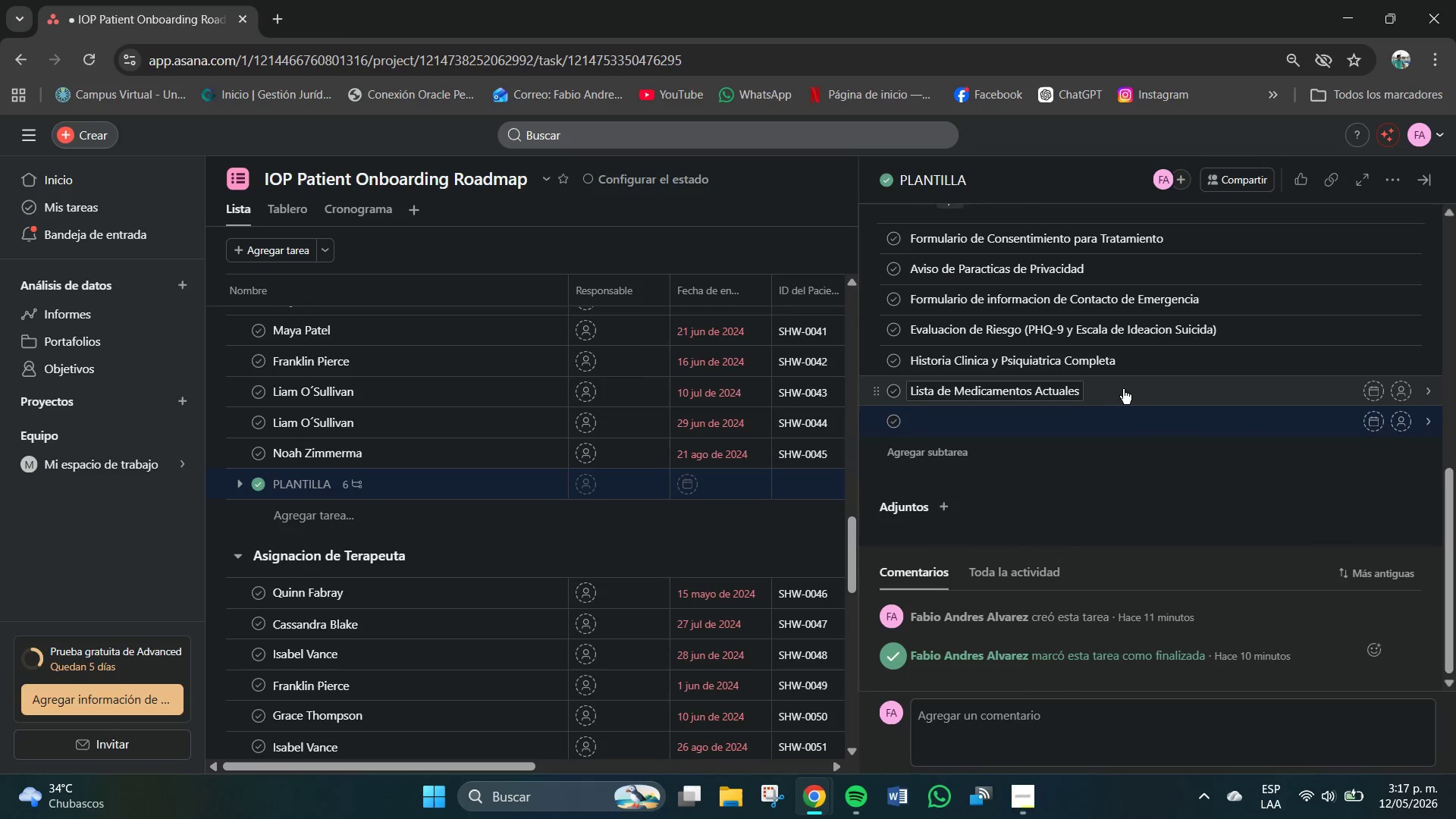 
left_click([1132, 390])
 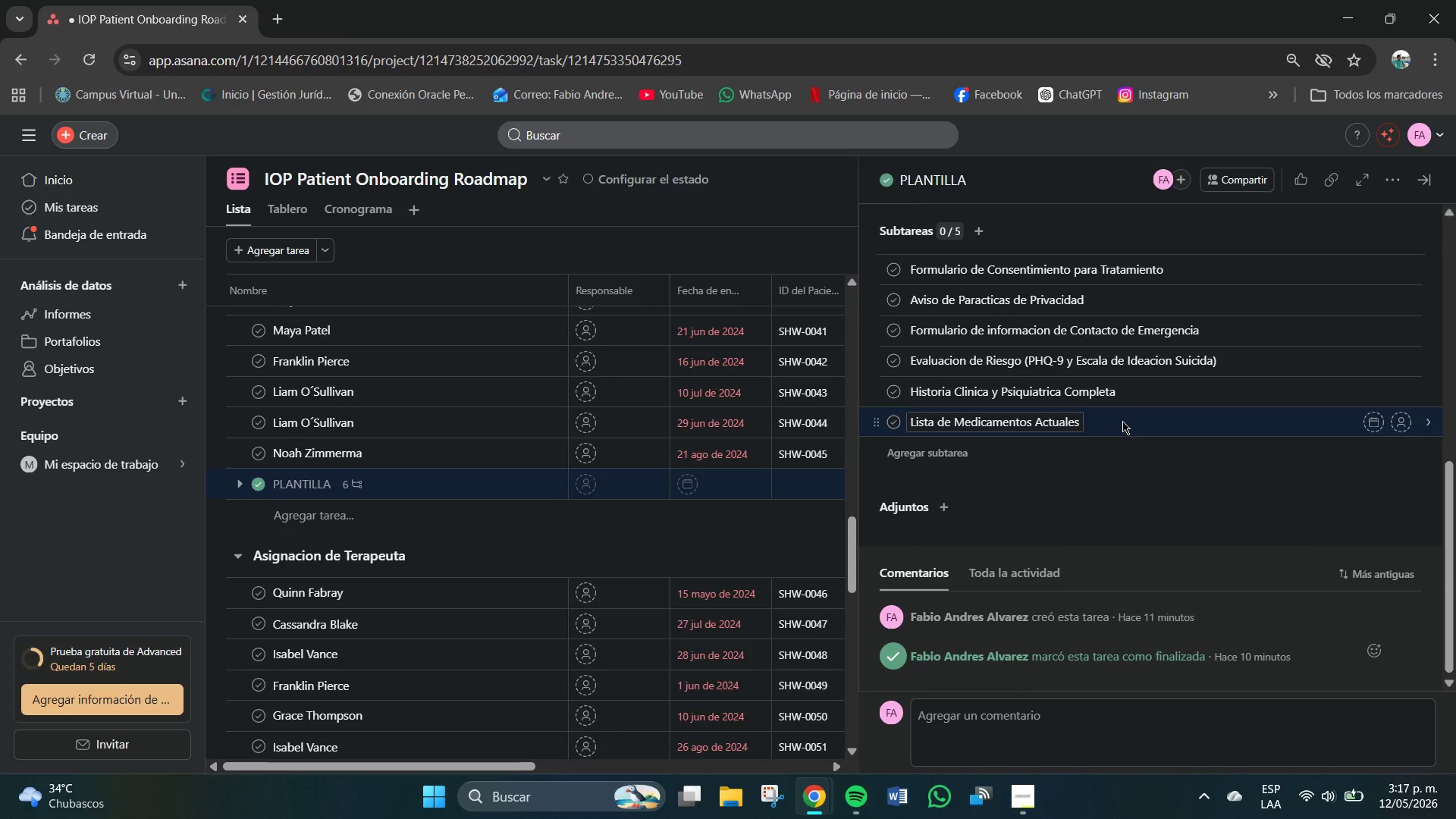 
left_click([1123, 422])
 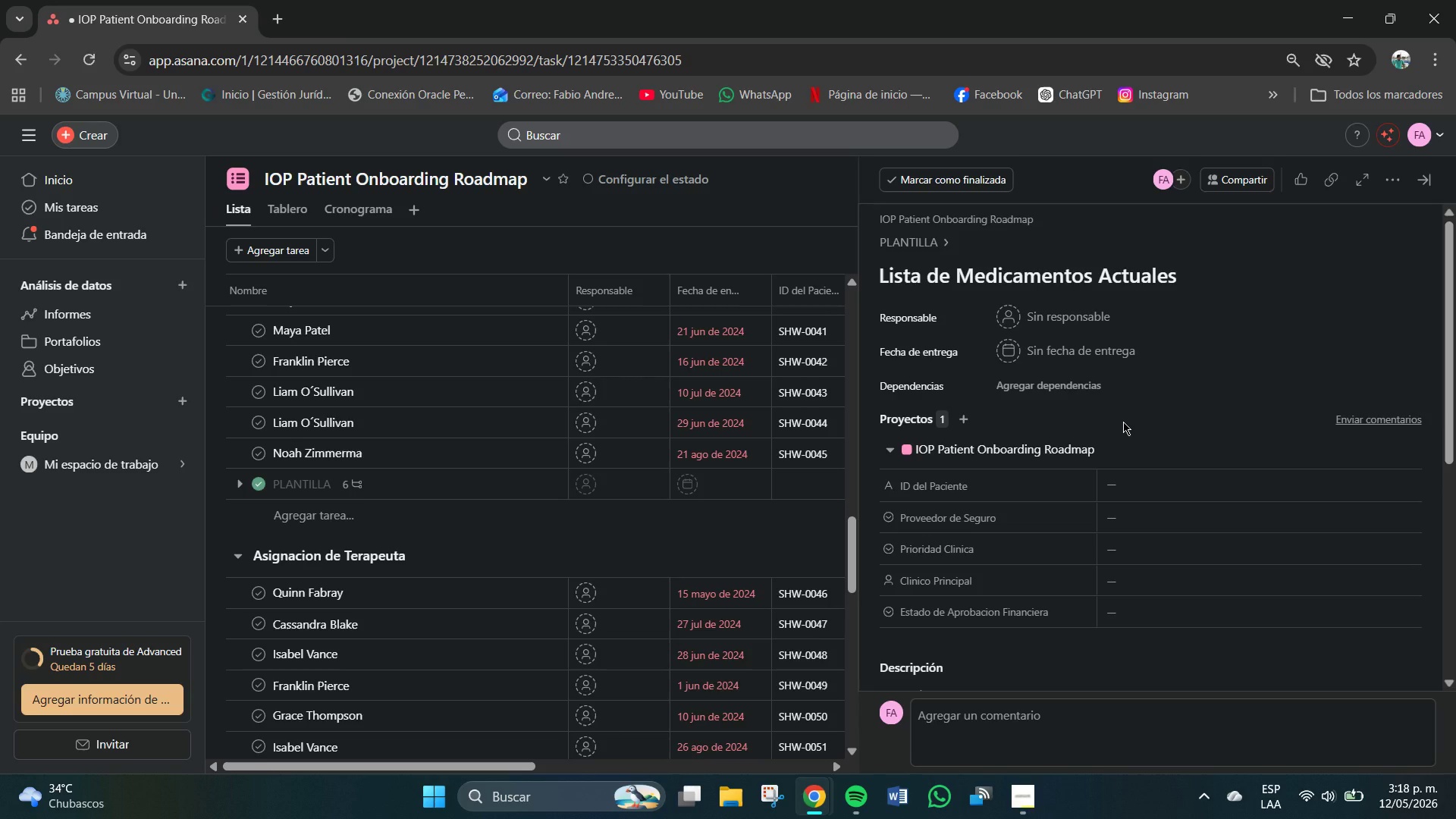 
scroll: coordinate [1123, 425], scroll_direction: down, amount: 3.0
 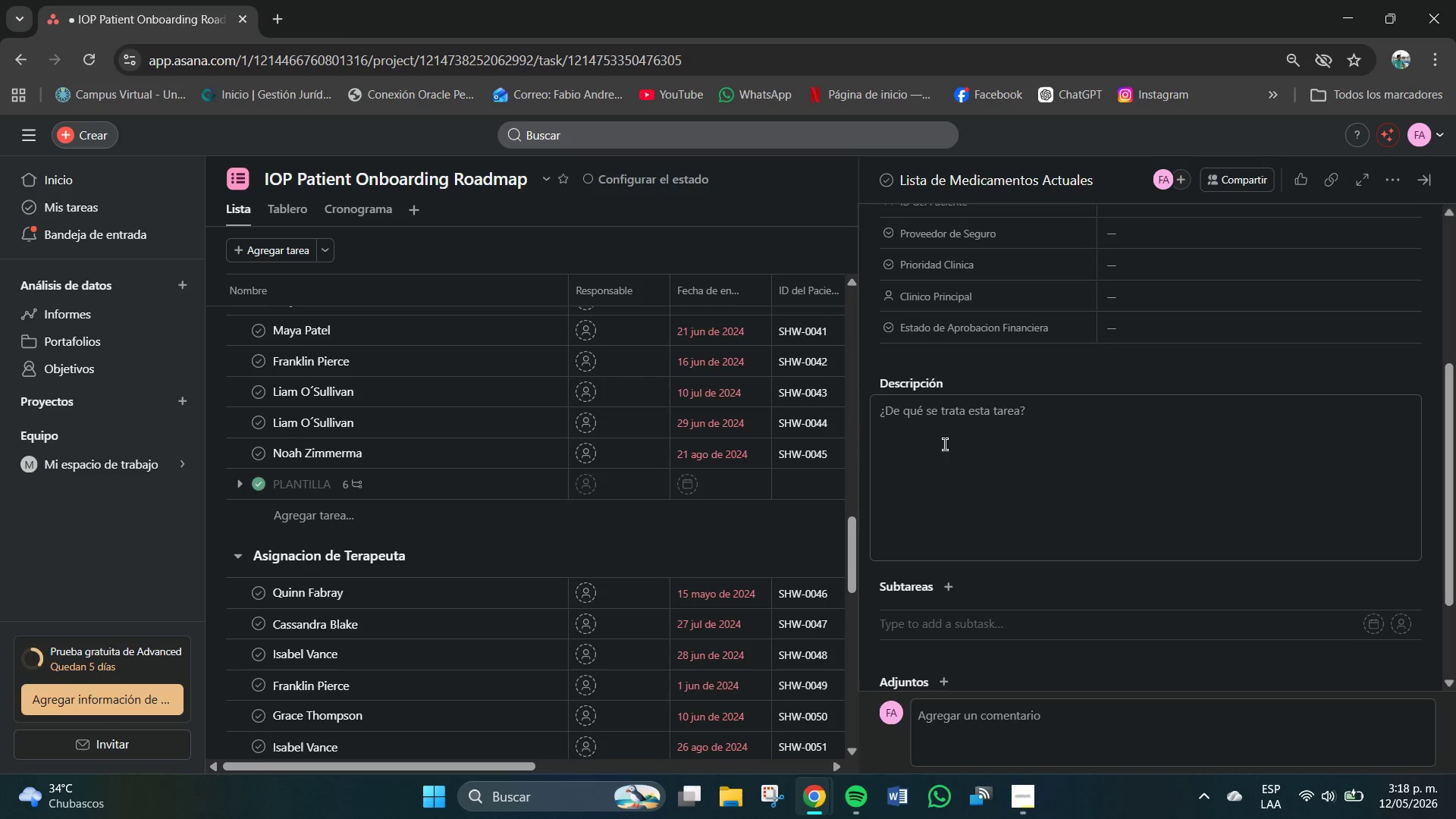 
left_click([934, 433])
 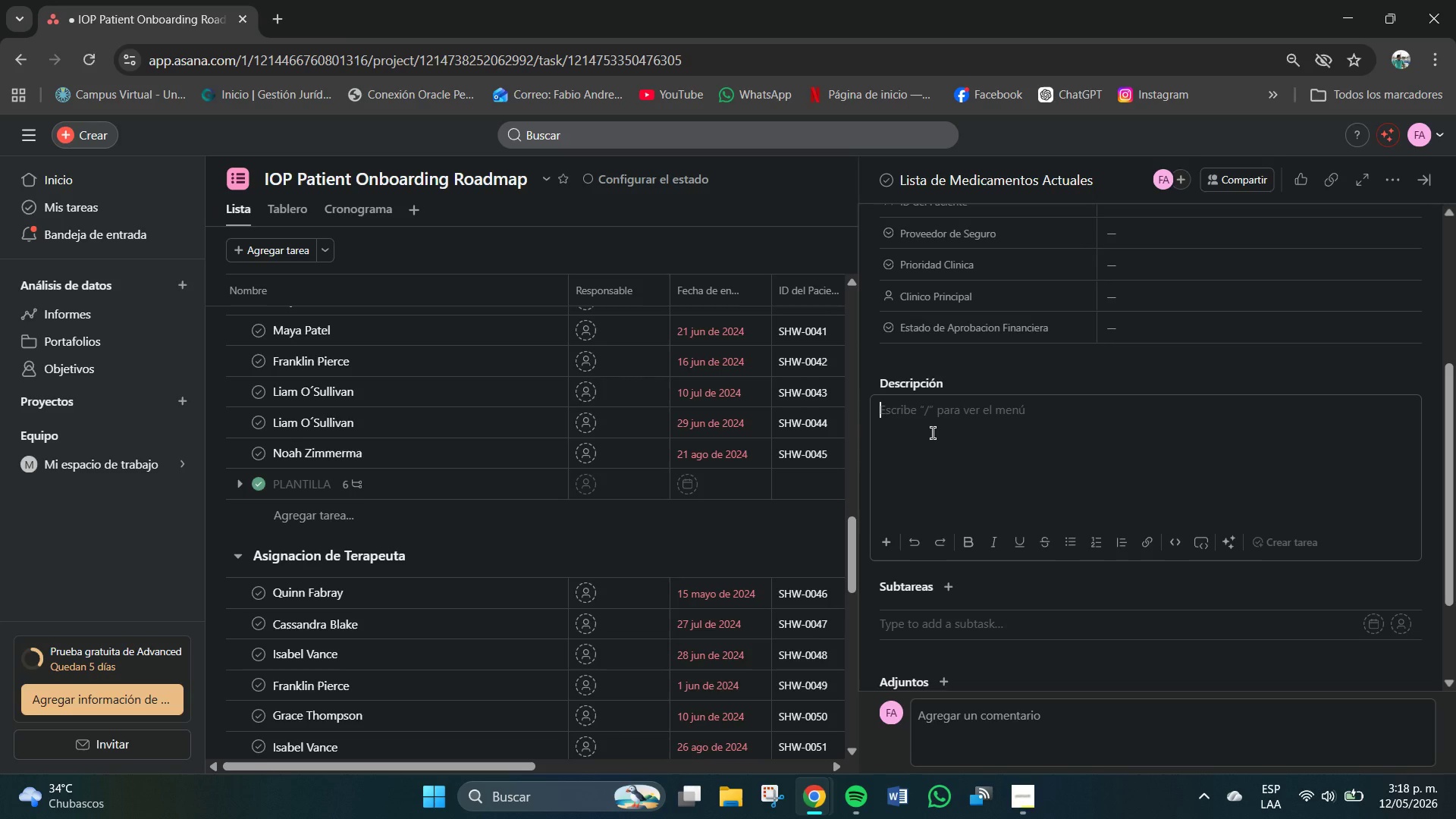 
type(Momr)
key(Backspace)
key(Backspace)
key(Backspace)
key(Backspace)
key(Backspace)
type(Nombre del me)
key(Backspace)
key(Backspace)
type(Medicamneto)
key(Backspace)
type( medicamnet)
key(Backspace)
key(Backspace)
key(Backspace)
type(ento )
key(Backspace)
type(, dosis, frecie)
key(Backspace)
key(Backspace)
type(uencias)
key(Backspace)
type( y medico prescriptor)
key(Backspace)
type(r, inlcuir)
key(Backspace)
key(Backspace)
key(Backspace)
key(Backspace)
key(Backspace)
type(cluir sum)
key(Backspace)
type(plementos y medicamnetos)
 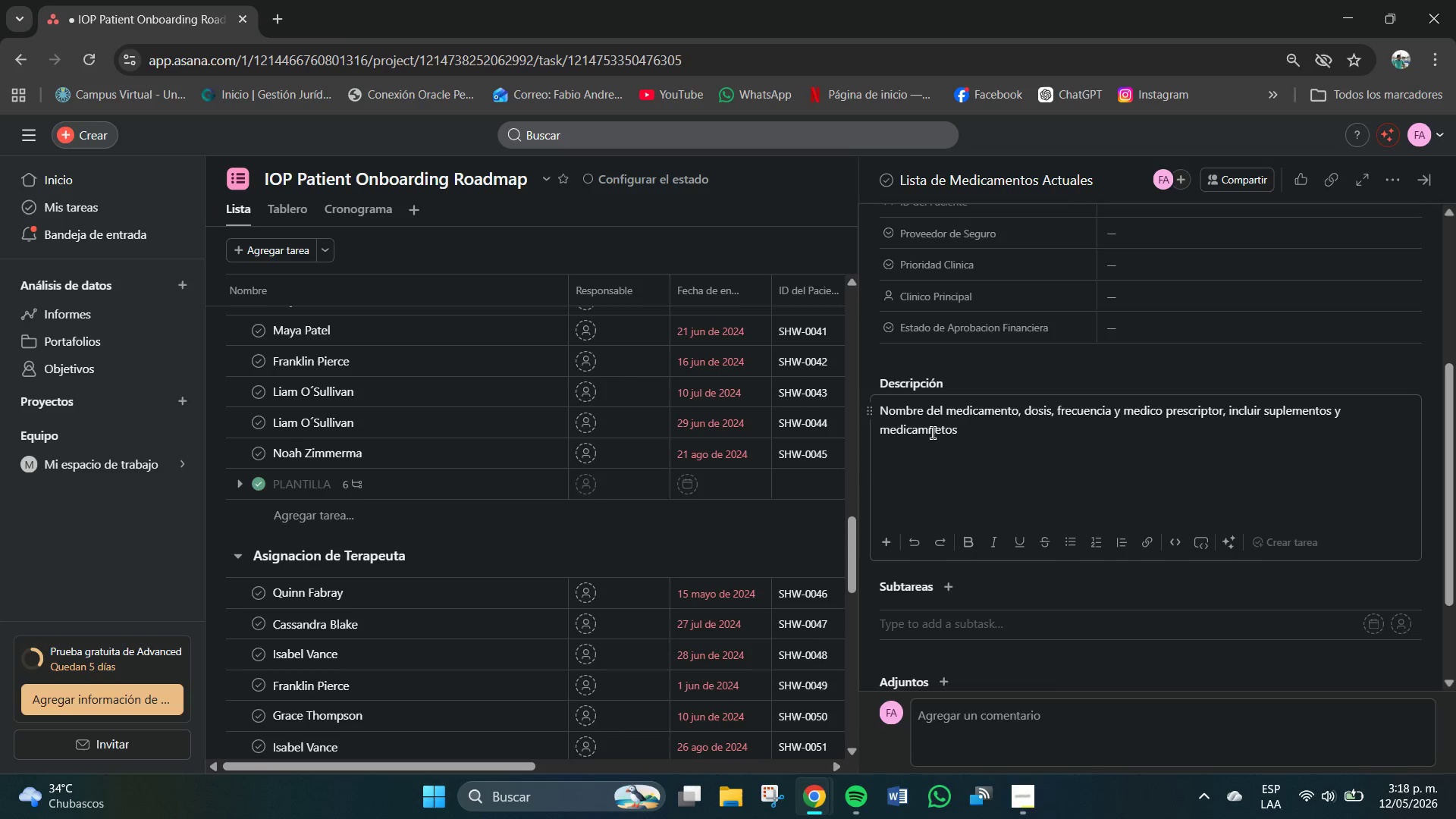 
key(Backspace)
key(Backspace)
key(Backspace)
key(Backspace)
key(Backspace)
type(entos de vena)
key(Backspace)
type(ta libre.)
 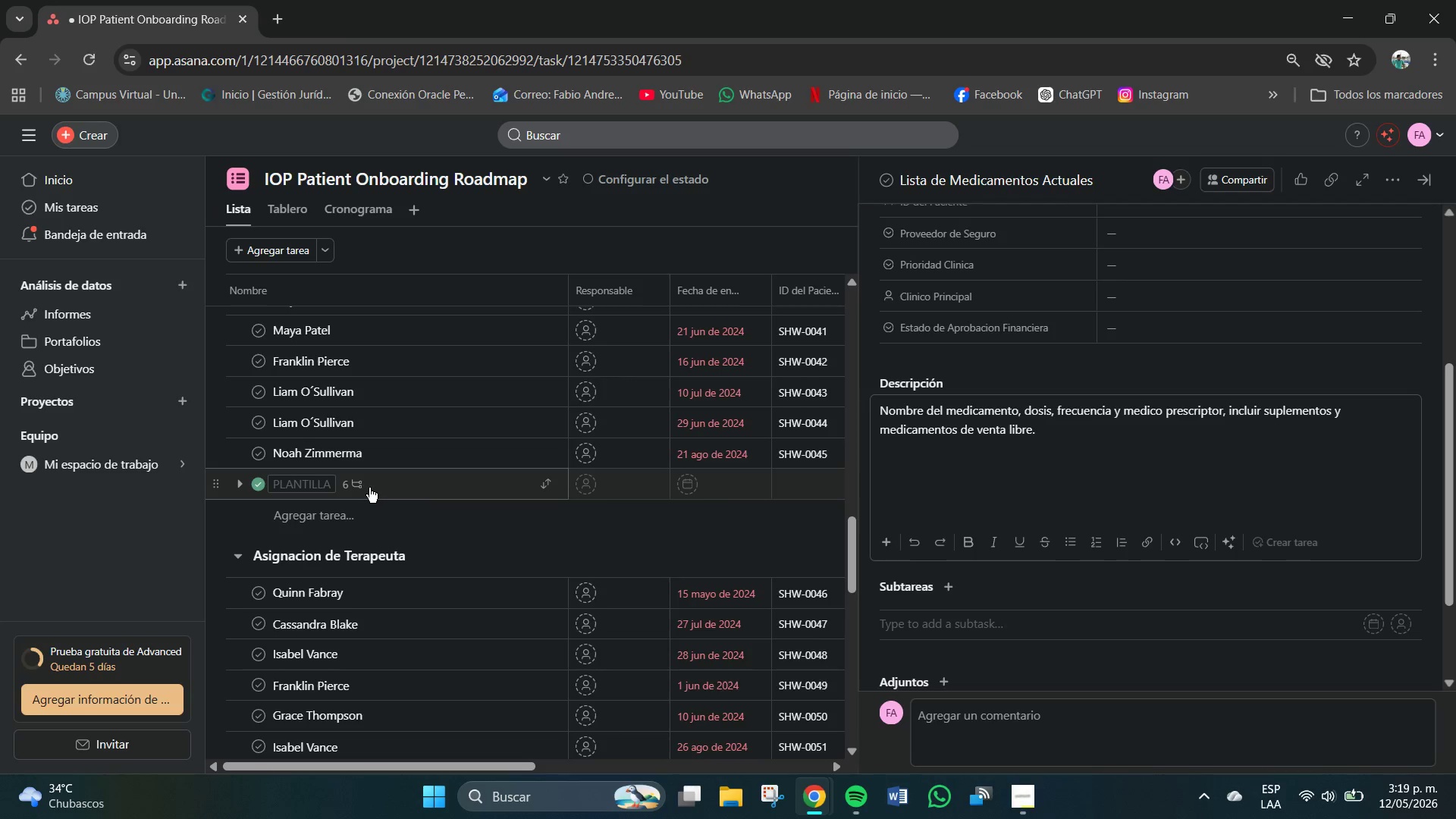 
wait(7.03)
 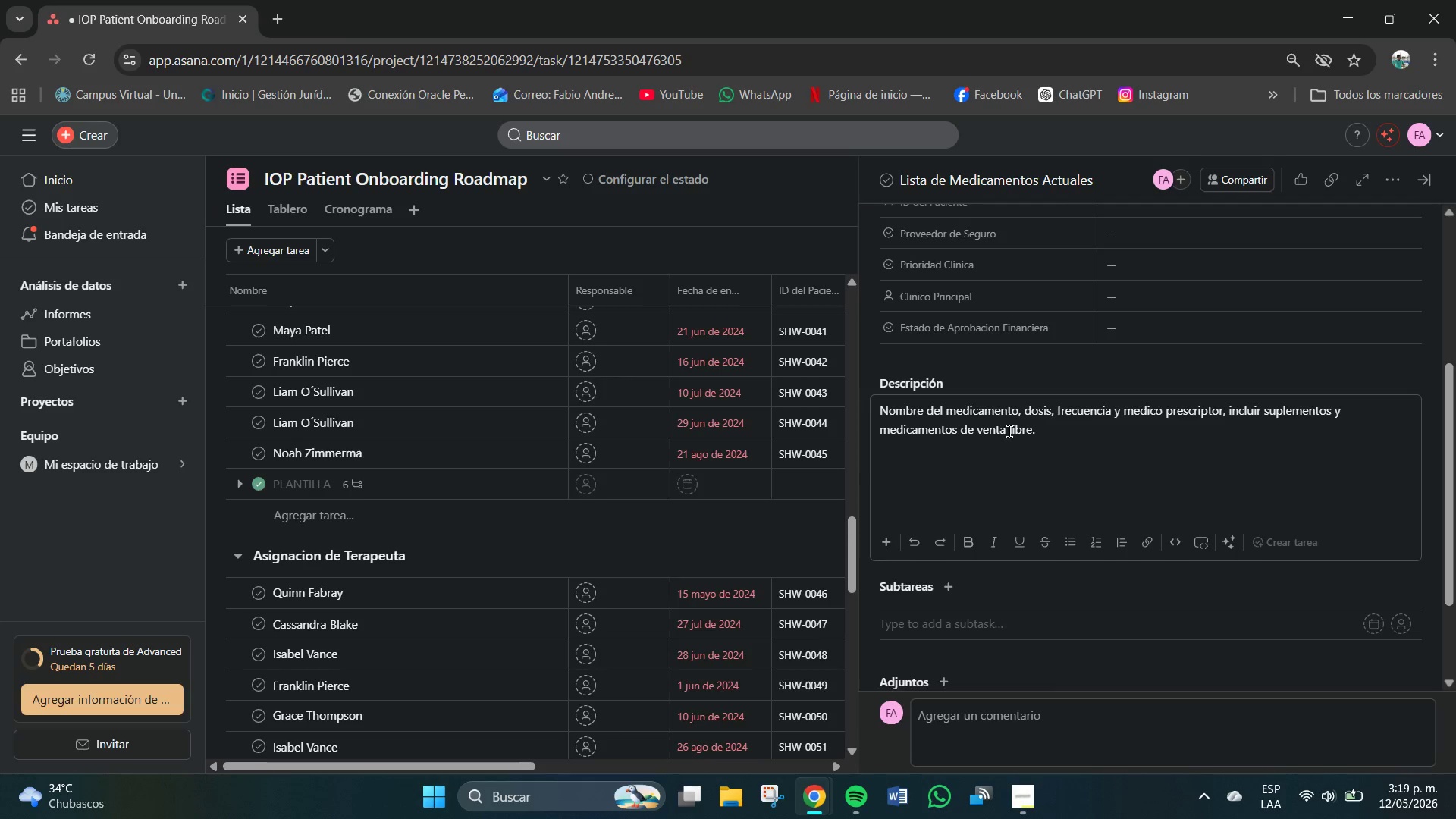 
left_click([1417, 177])
 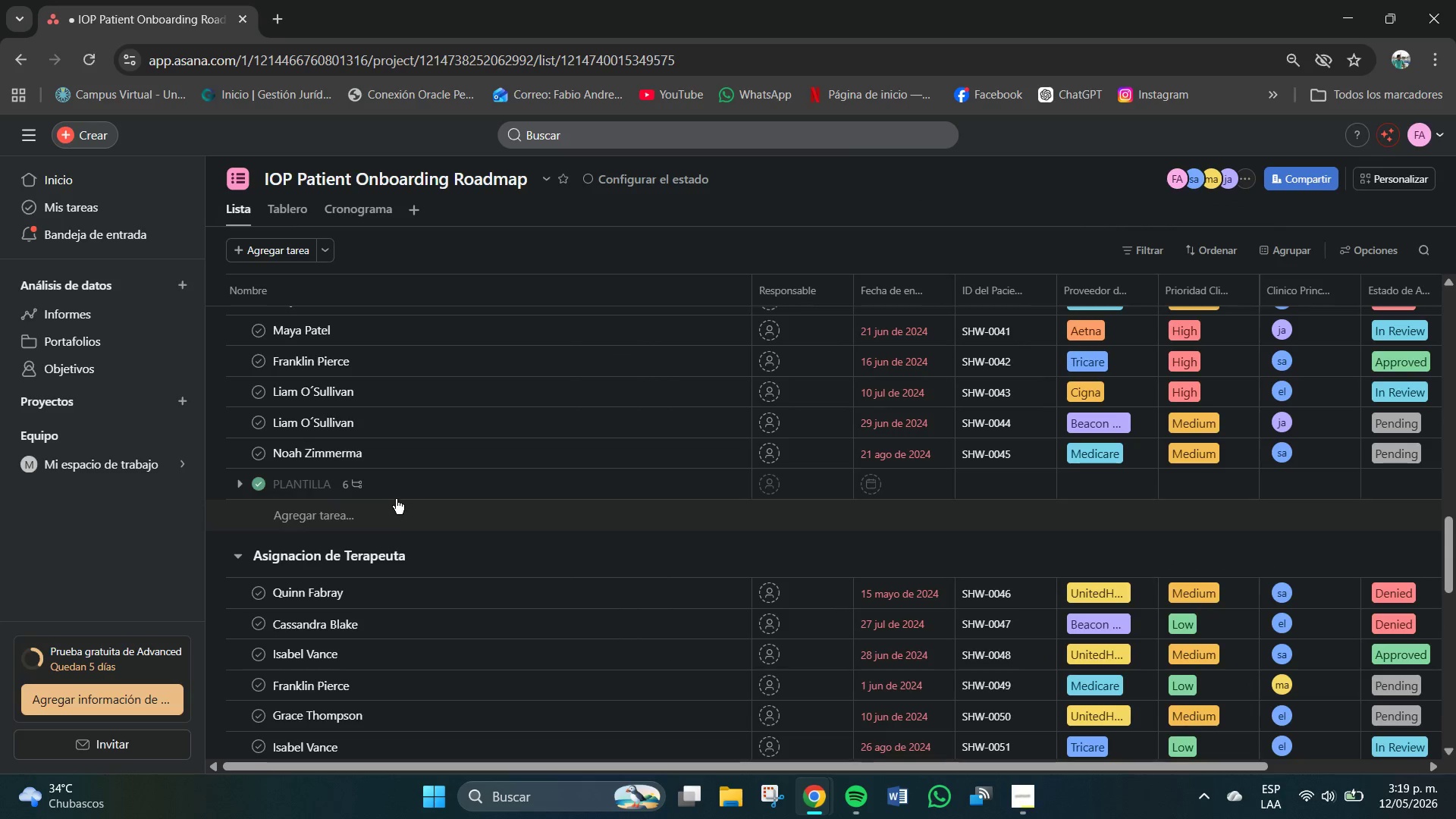 
left_click([391, 489])
 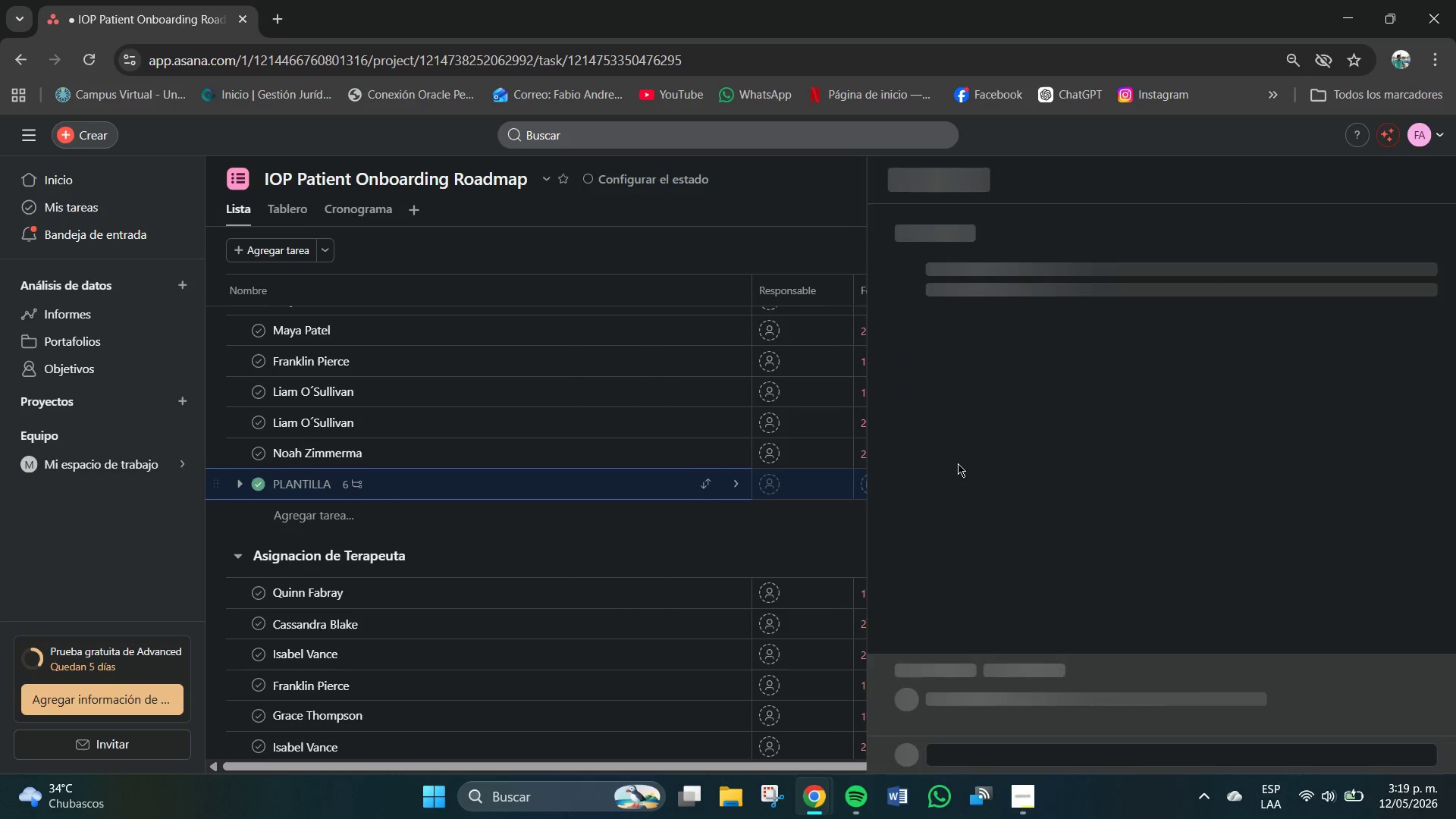 
scroll: coordinate [1031, 643], scroll_direction: down, amount: 16.0
 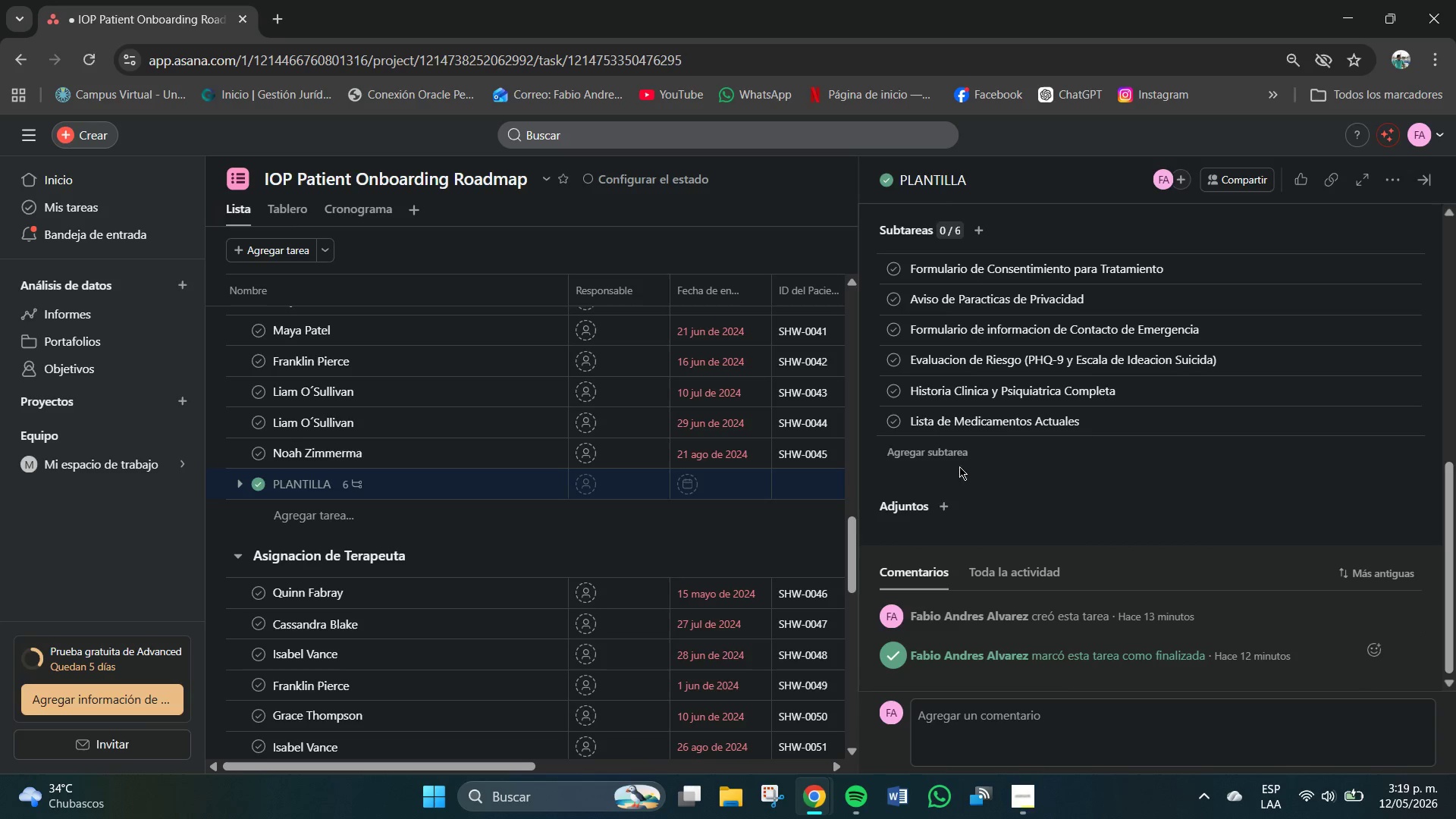 
left_click([941, 454])
 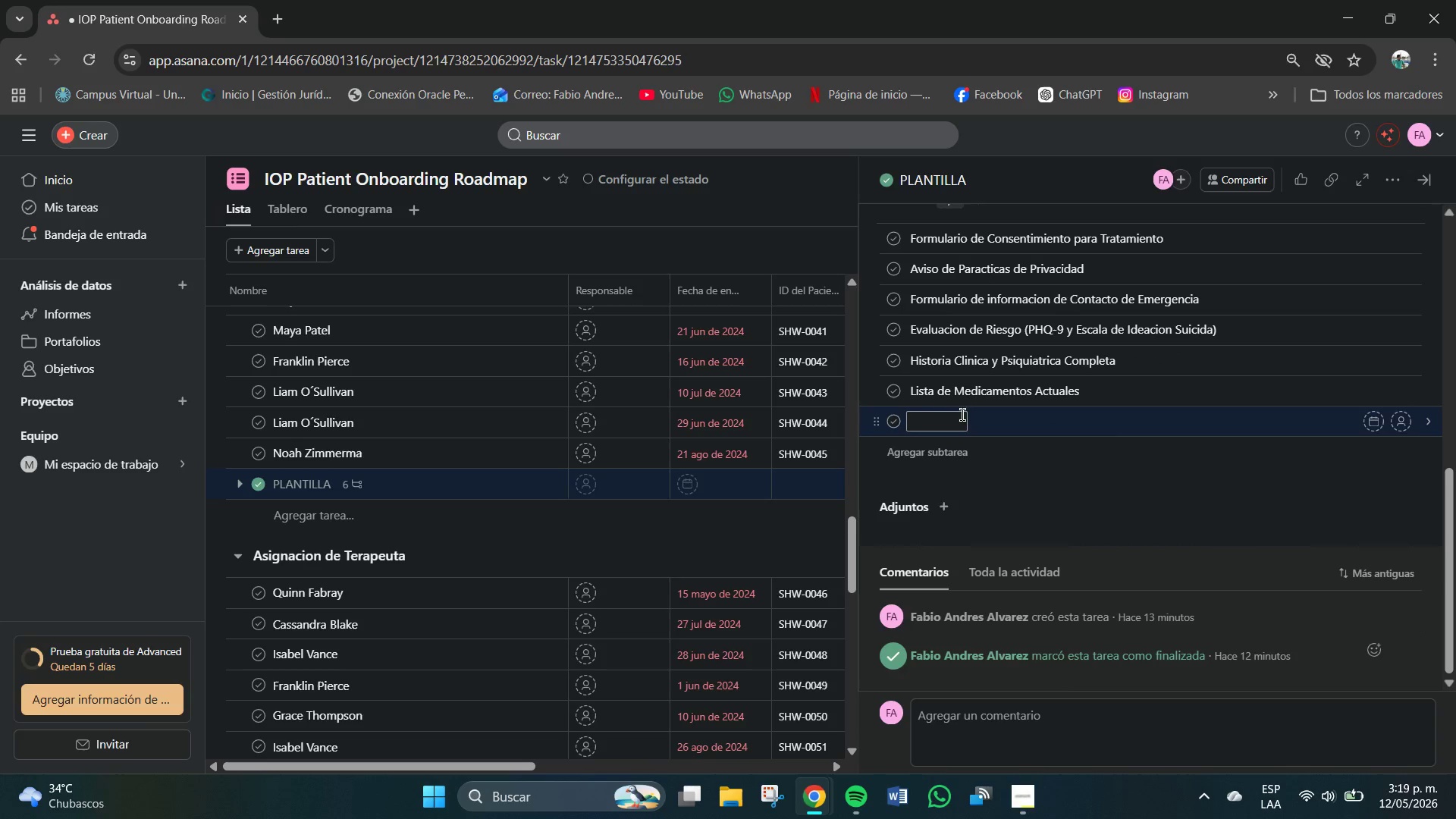 
left_click([953, 421])
 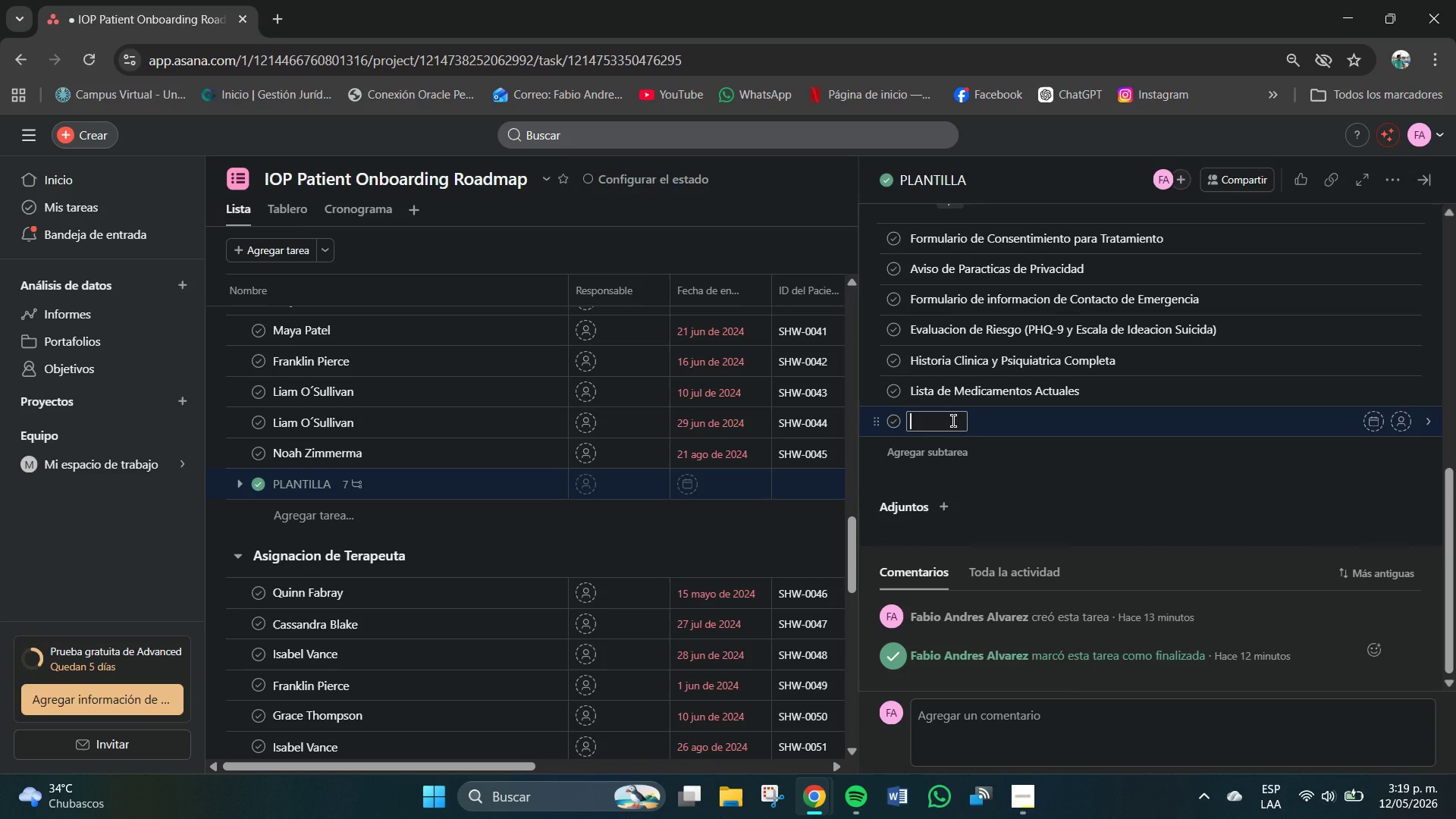 
wait(6.98)
 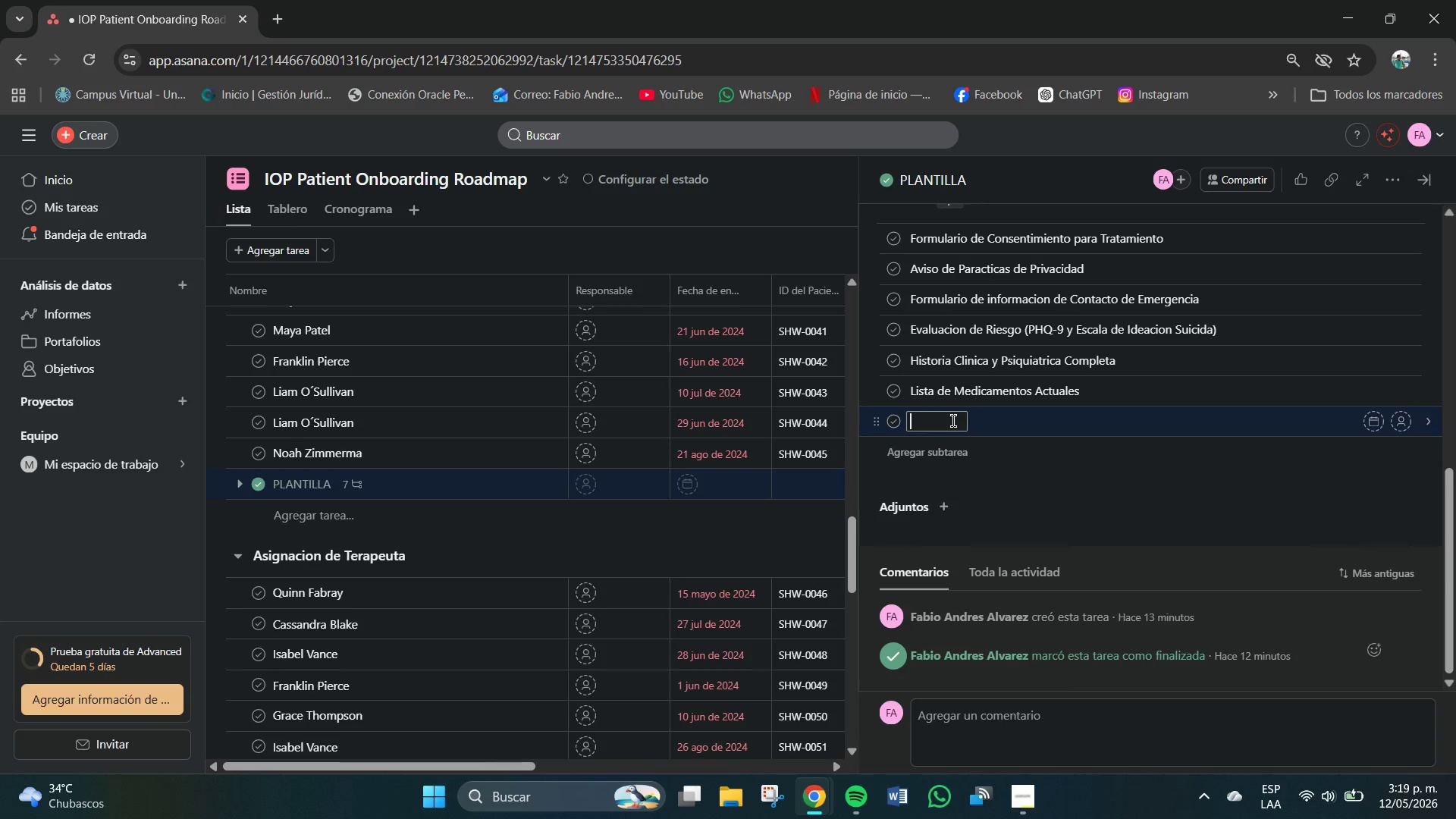 
type(Formulario)
 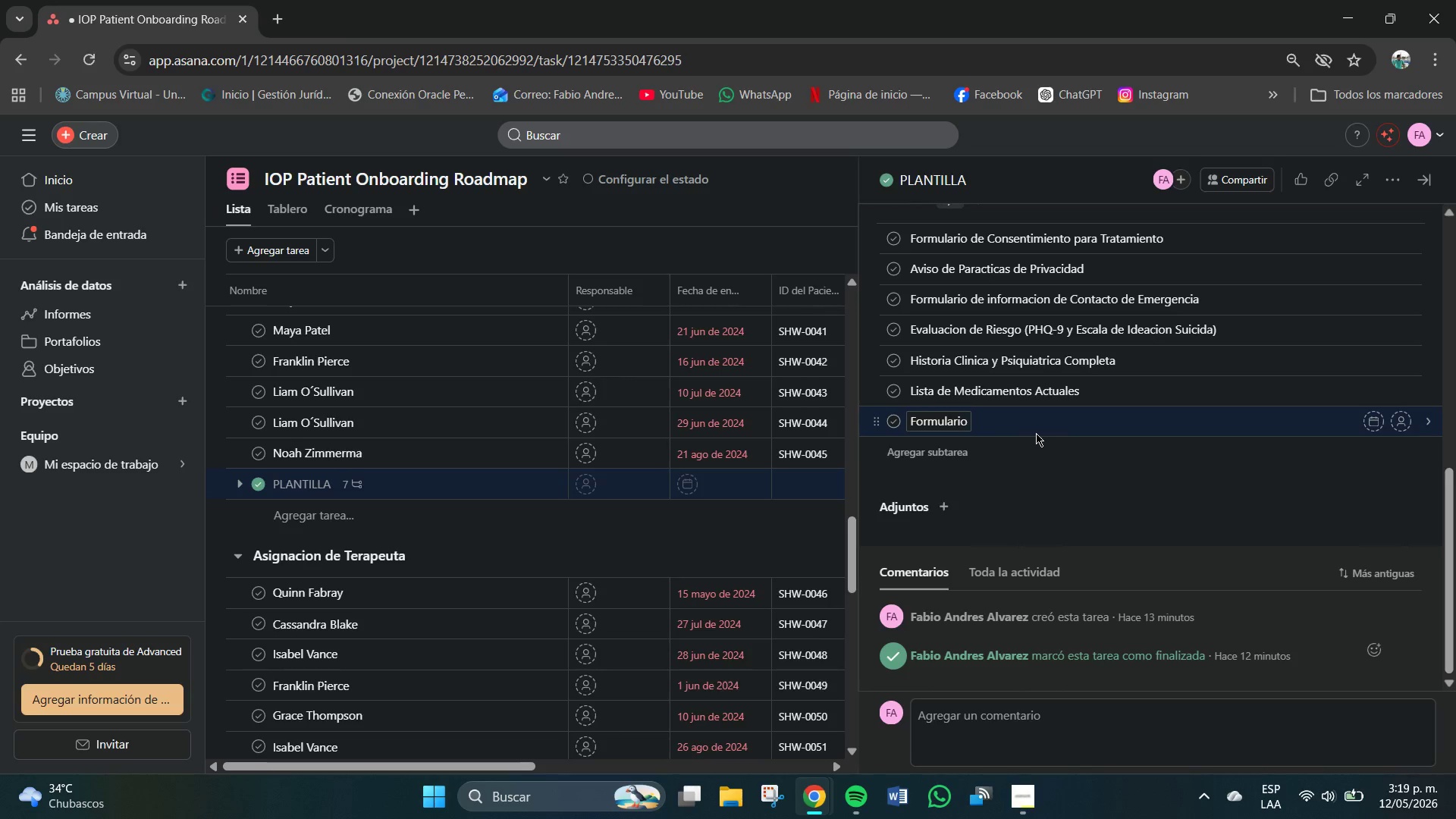 
type( de Auro)
key(Backspace)
key(Backspace)
type(torizacion)
 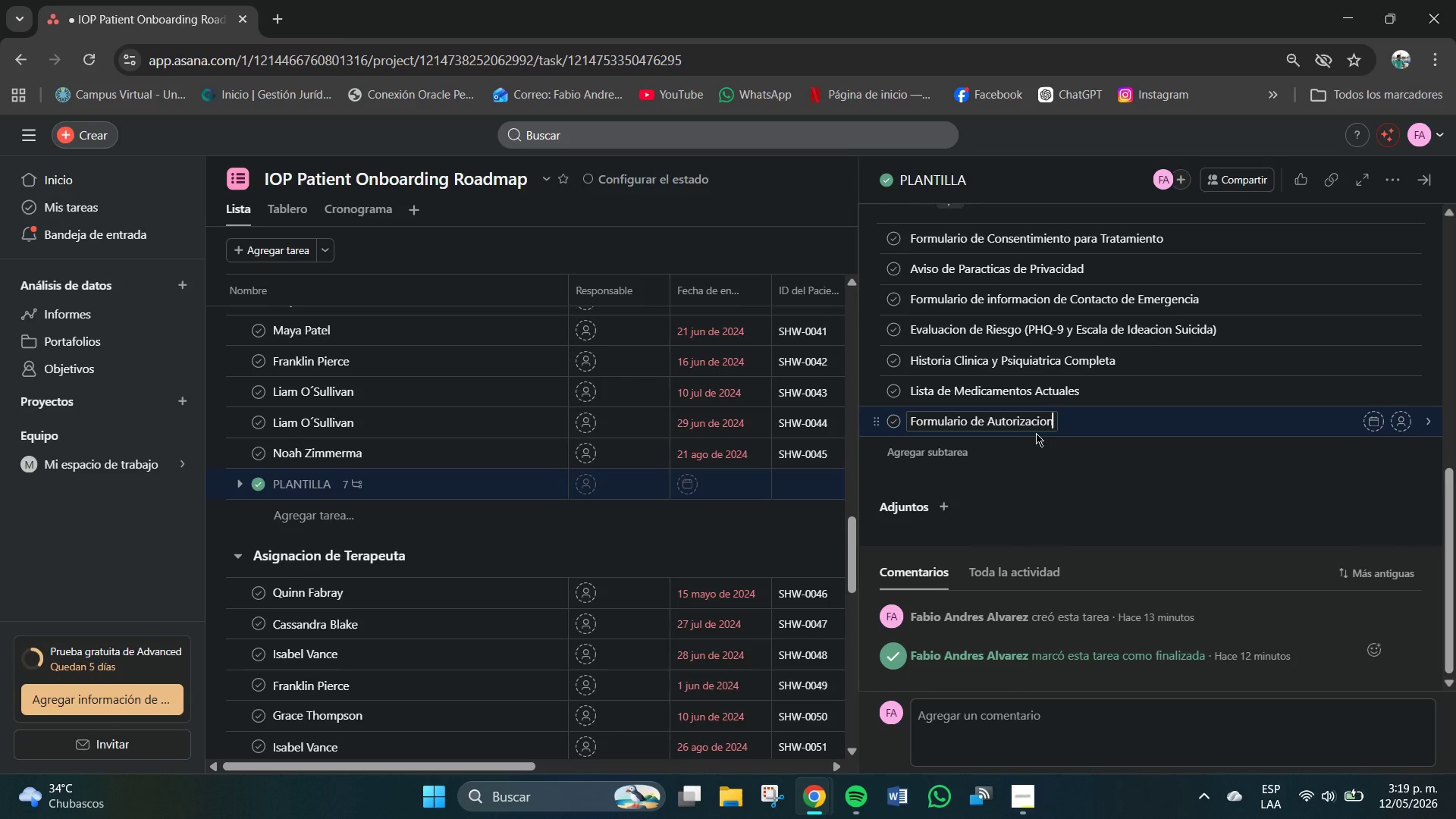 
type( para Divulgacion de Informacion *RI)
key(Backspace)
type(OI()
 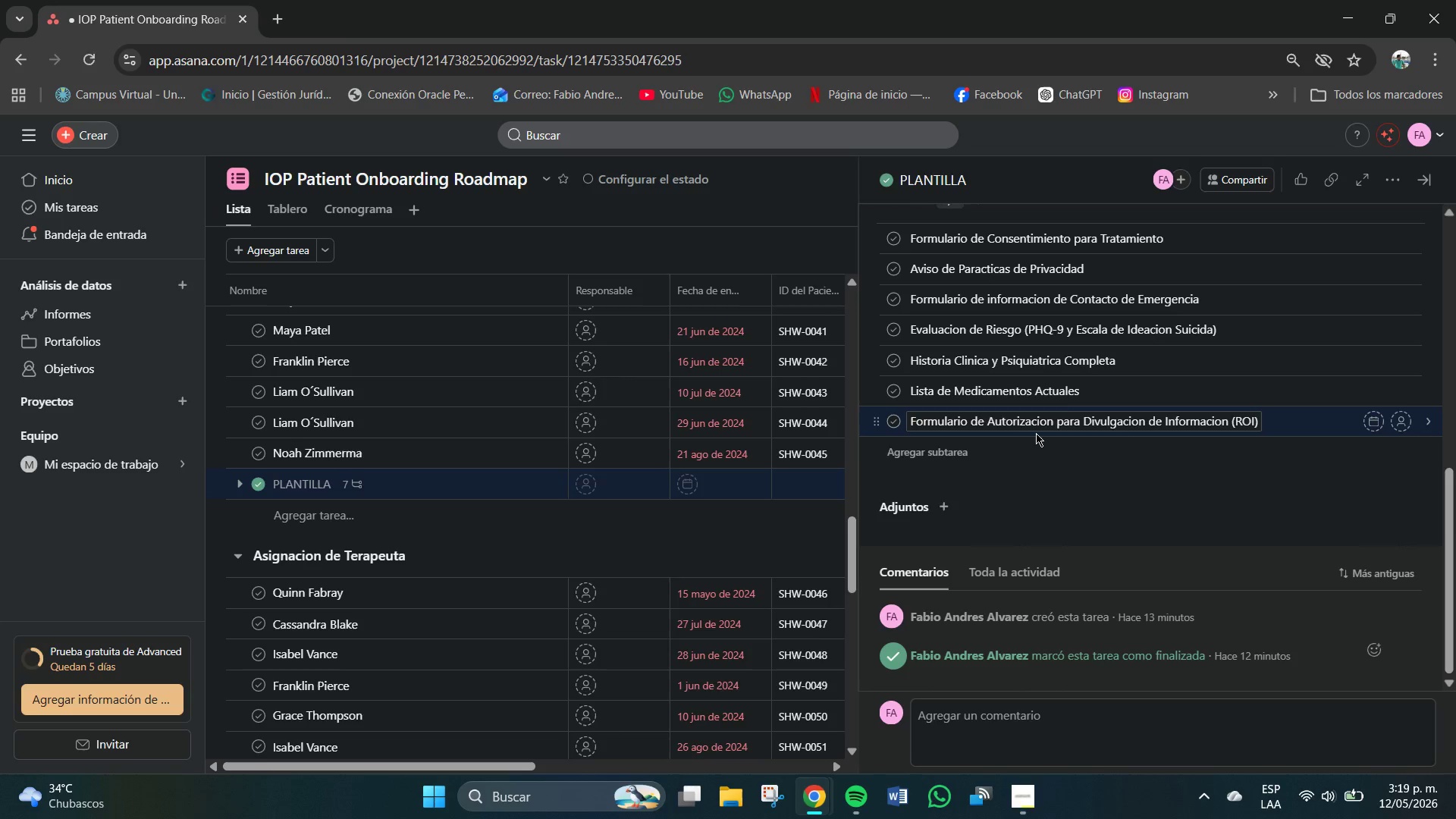 
left_click([1285, 419])
 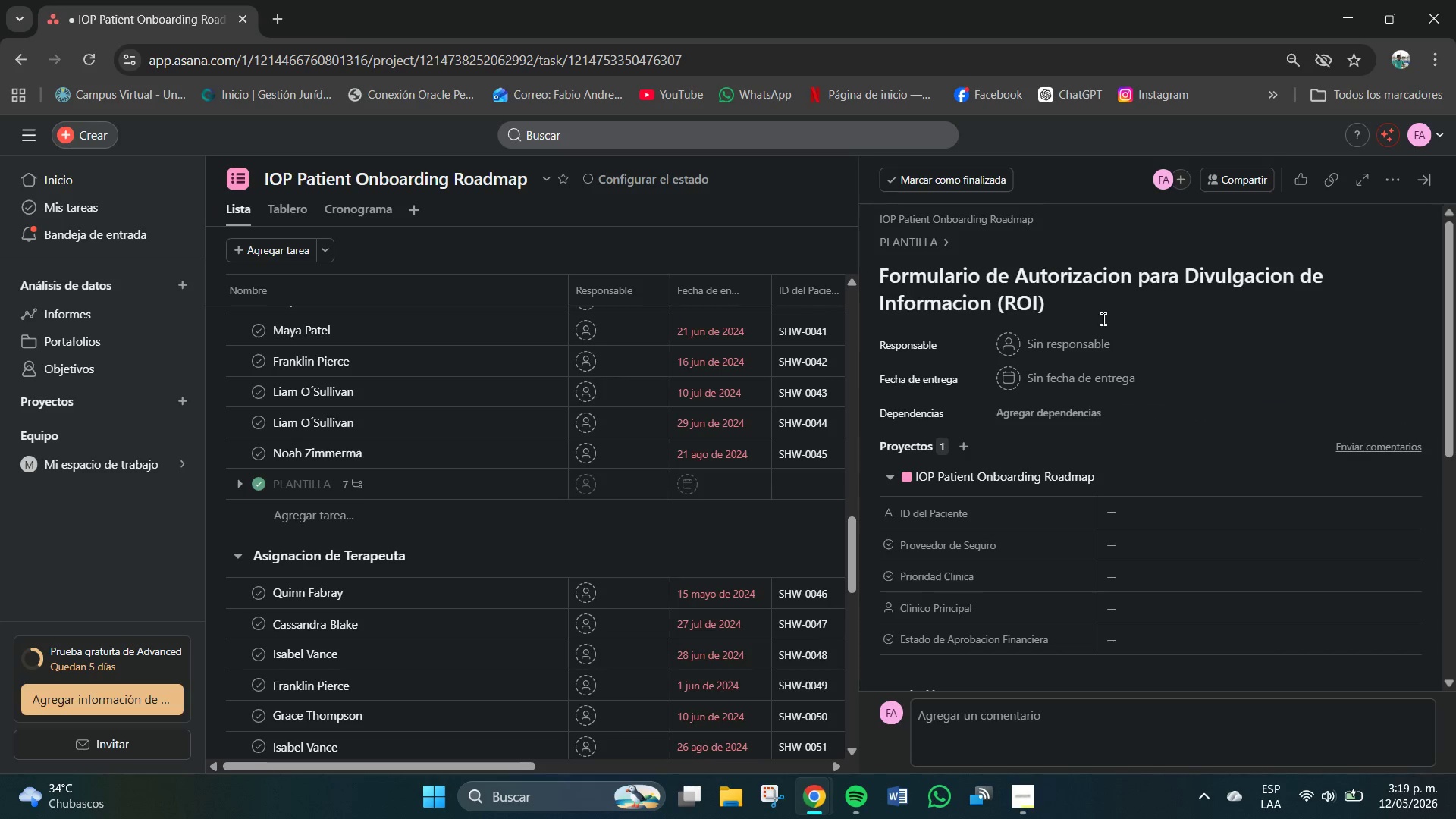 
scroll: coordinate [1047, 459], scroll_direction: down, amount: 3.0
 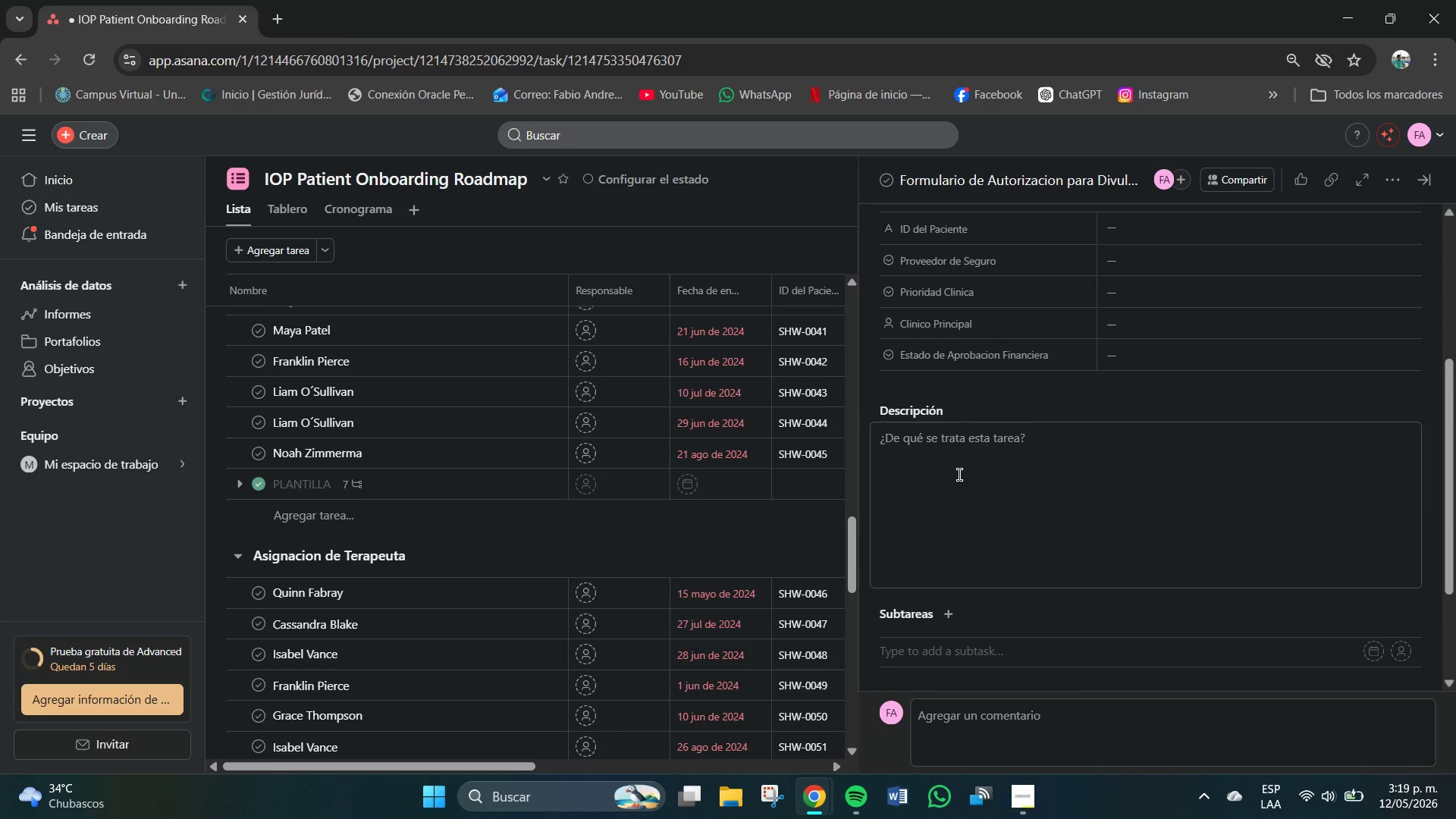 
left_click([943, 459])
 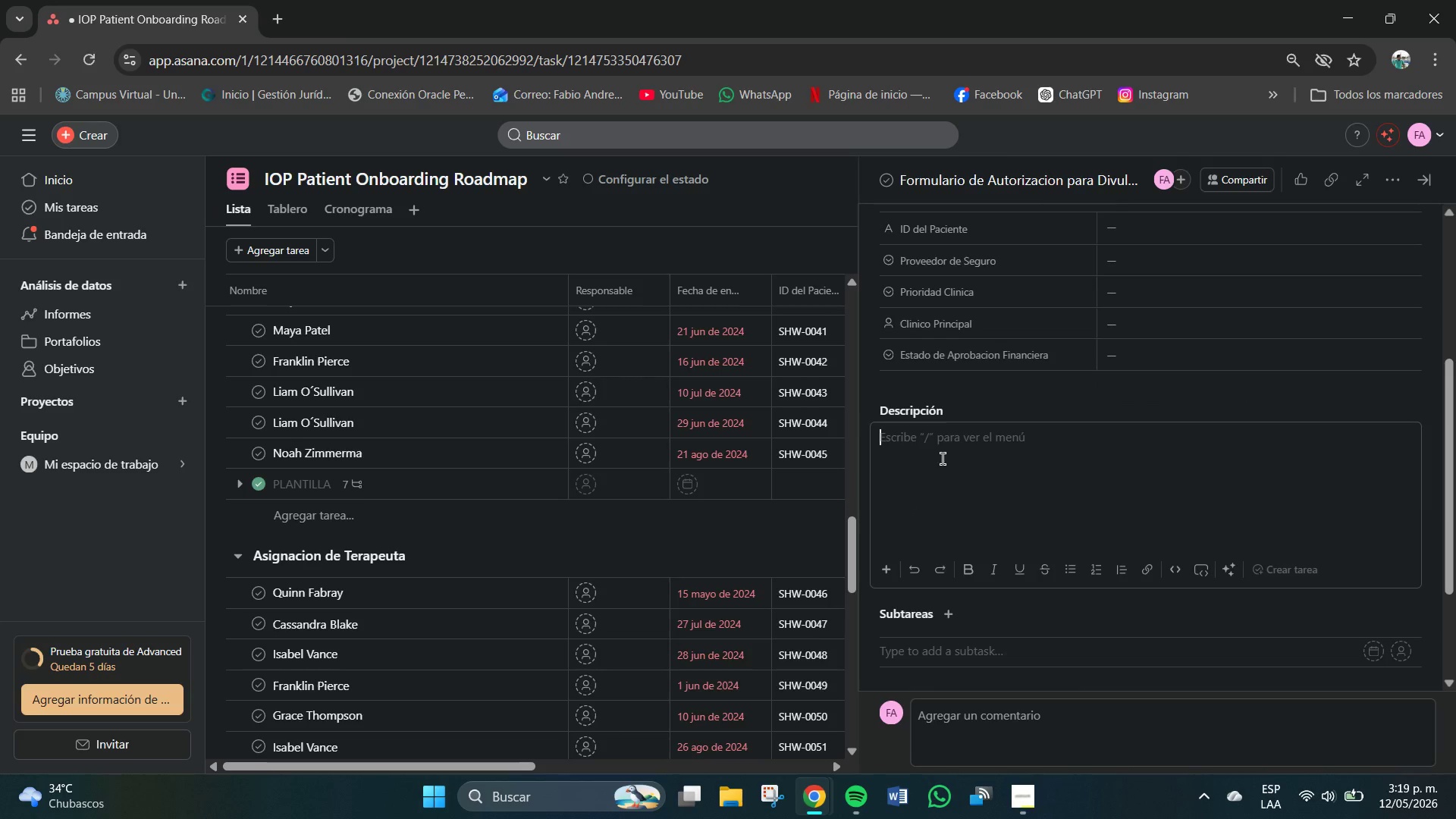 
type(Firmar autorizacion para compartir informacion con medico)
key(Backspace)
key(Backspace)
type(co refern)
key(Backspace)
key(Backspace)
type(rente, psiquiatria u otros proveedores)
 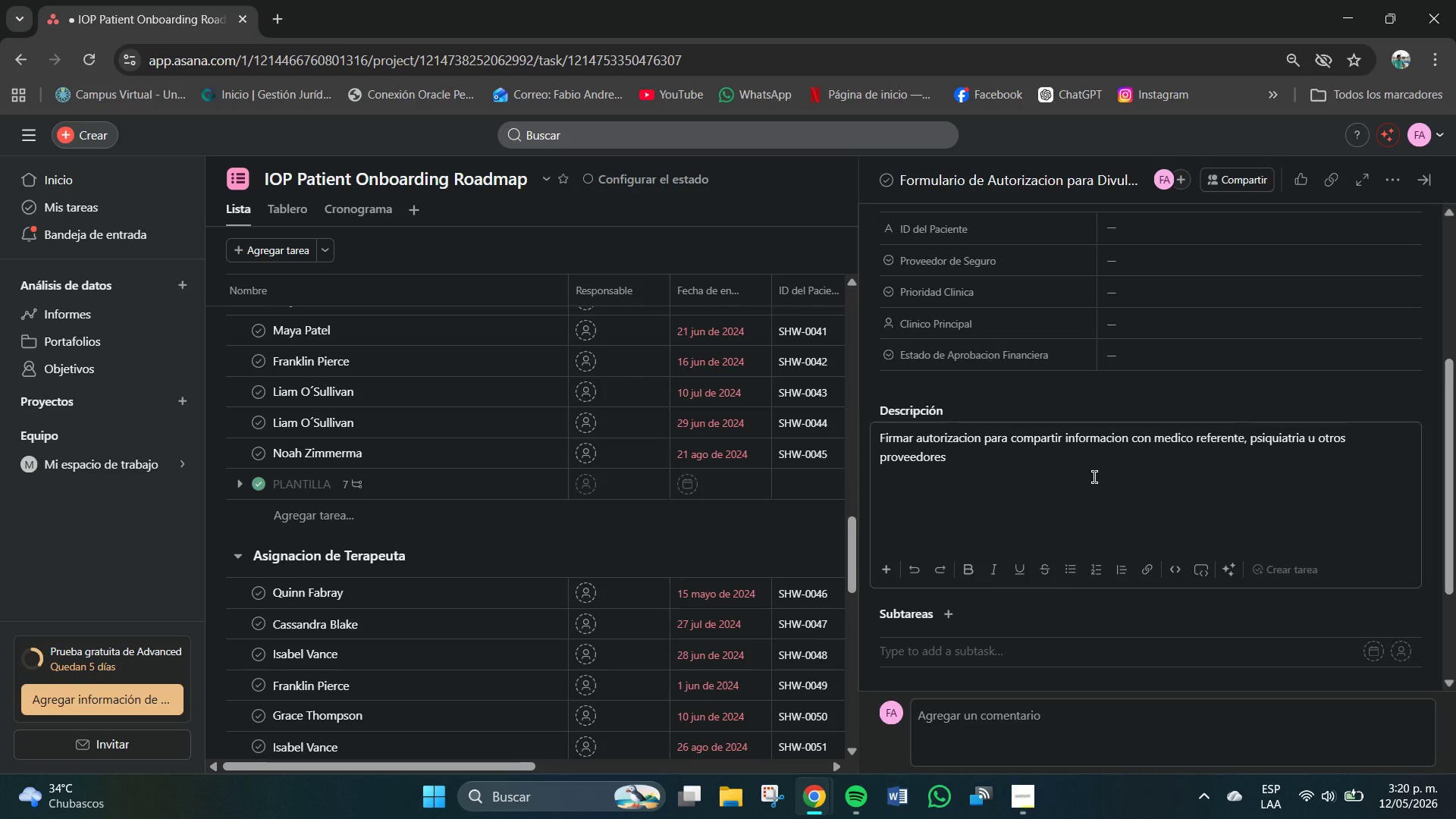 
type( involu)
 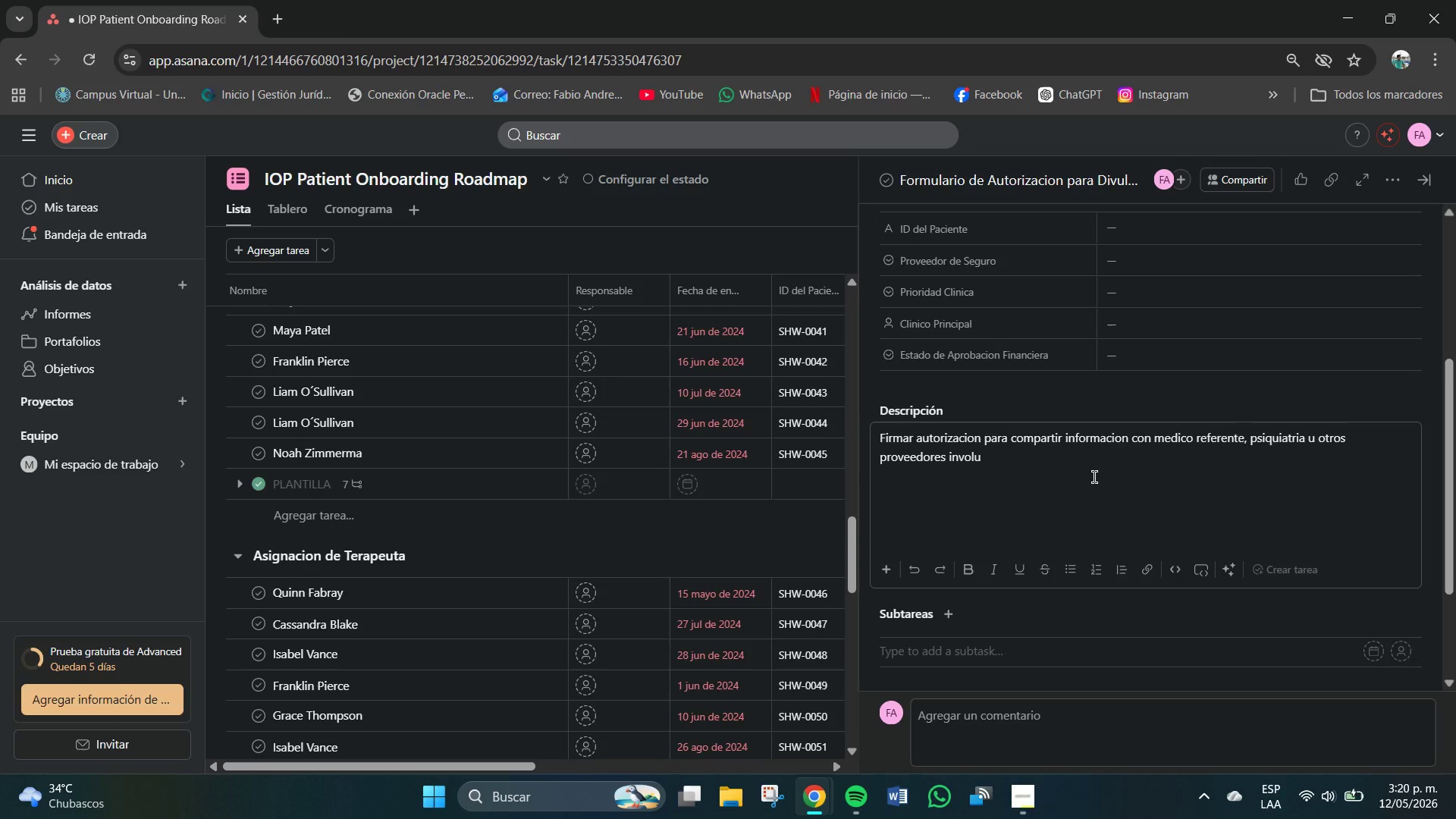 
type(crados en el cuidado.)
 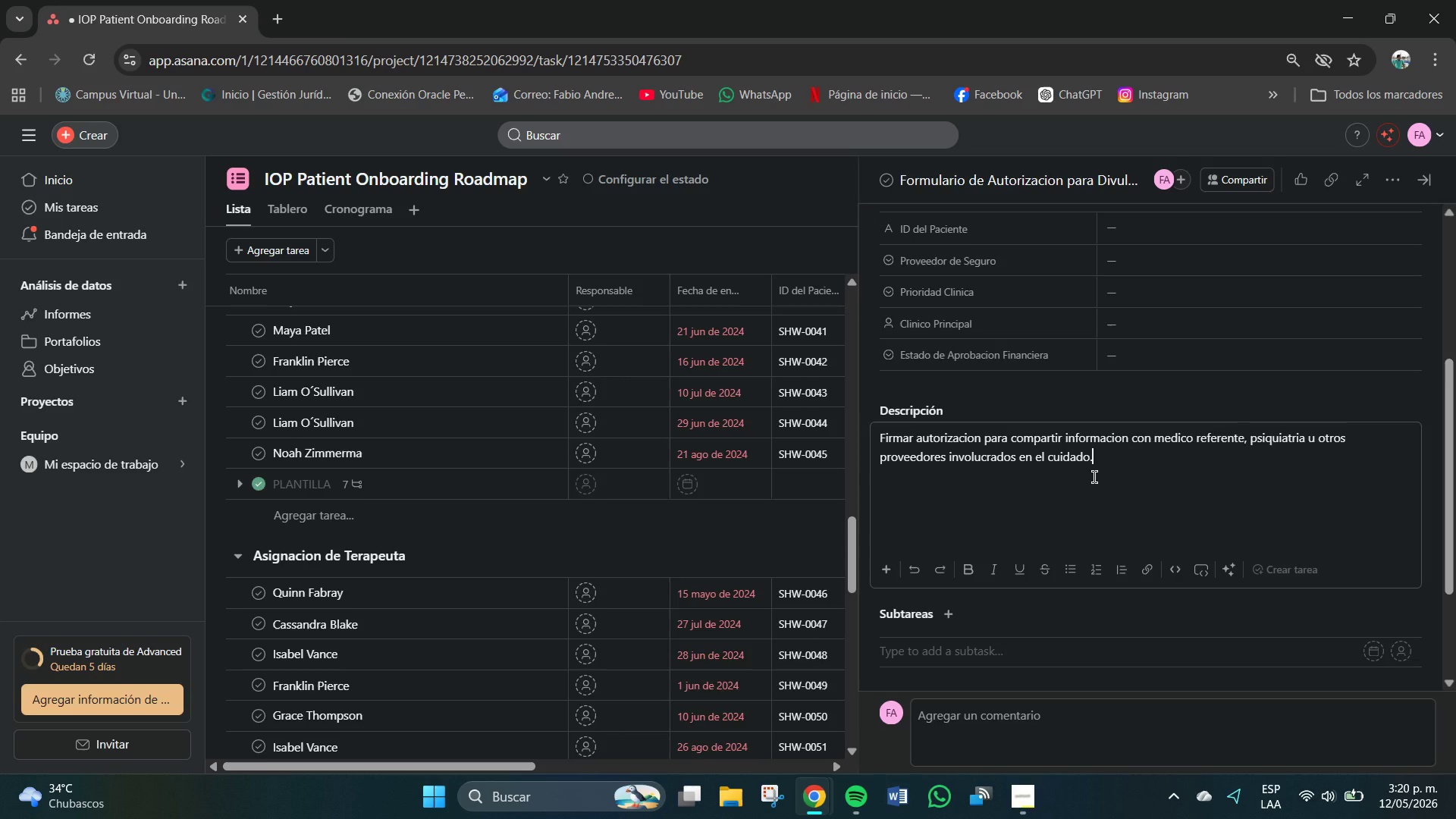 
scroll: coordinate [1096, 478], scroll_direction: up, amount: 5.0
 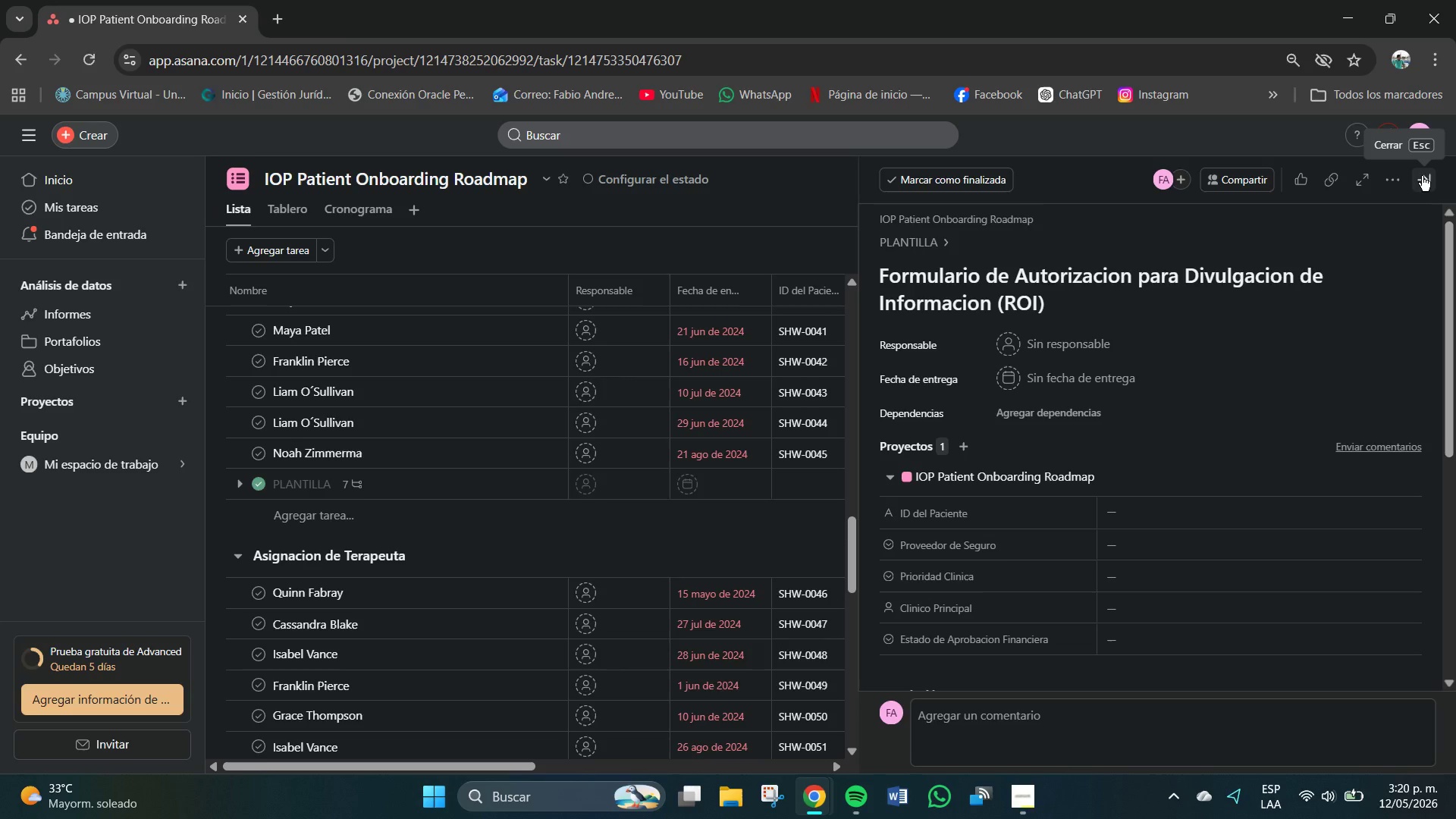 
left_click([1422, 178])
 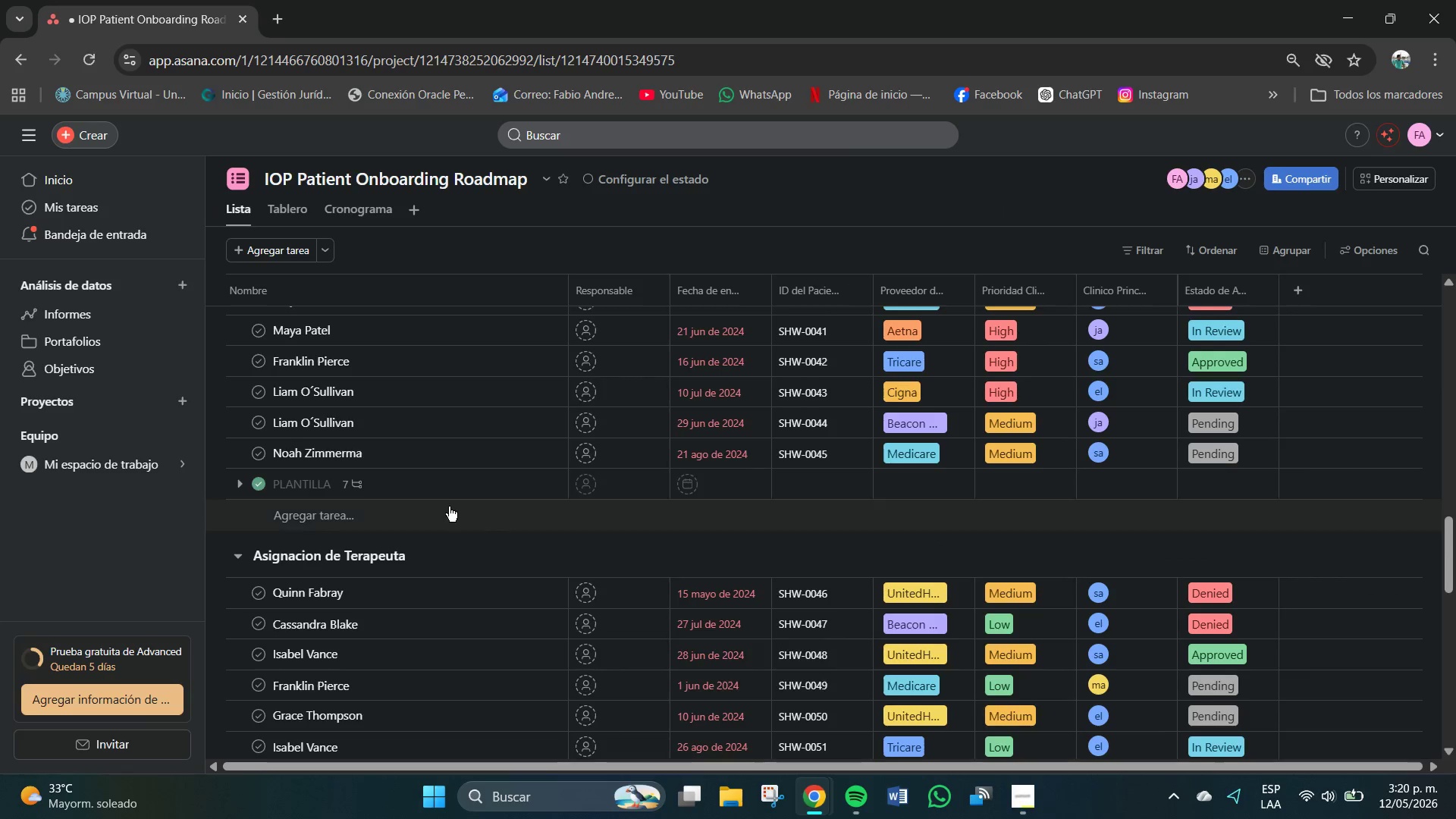 
left_click([420, 488])
 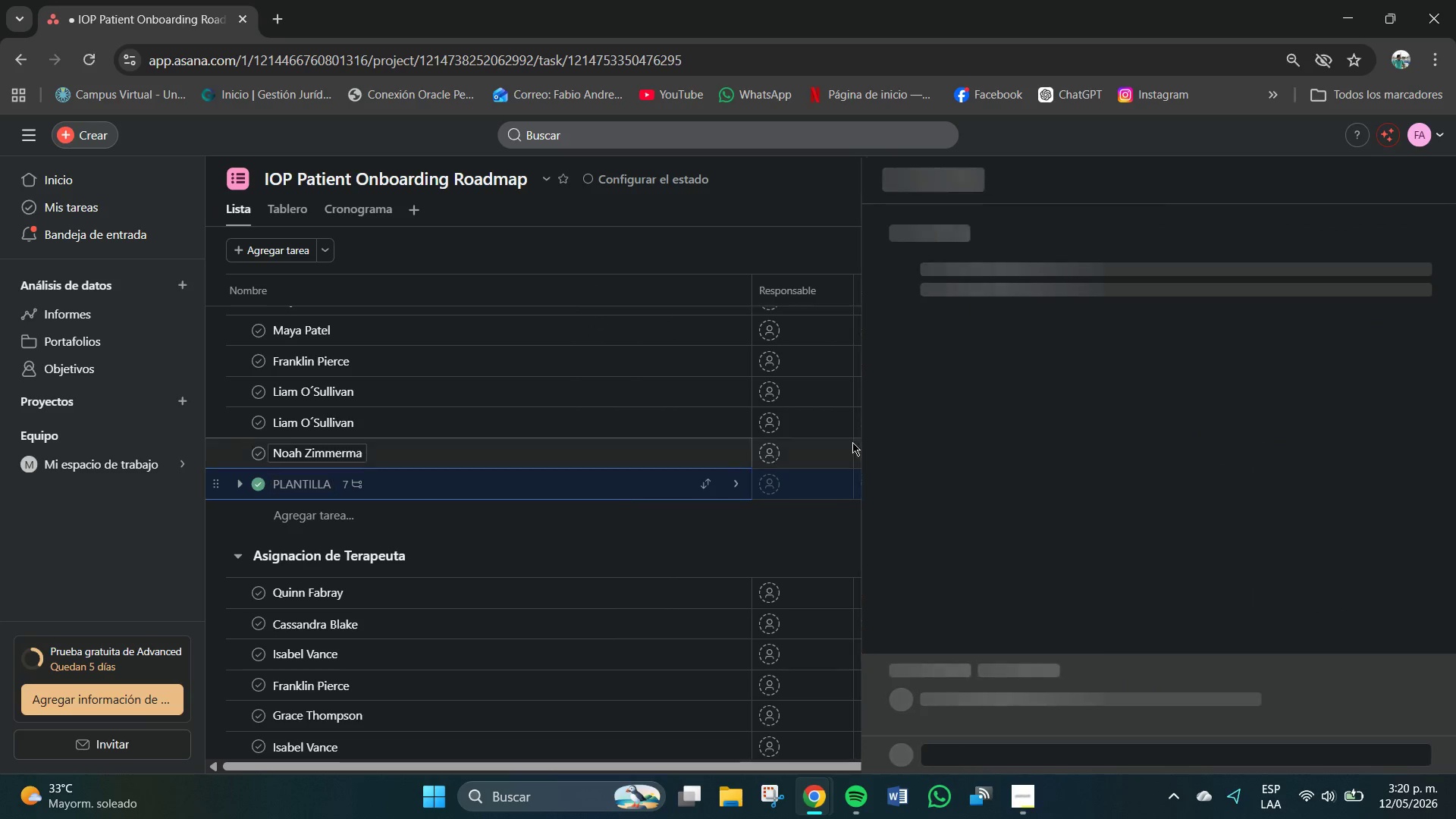 
scroll: coordinate [1028, 537], scroll_direction: down, amount: 9.0
 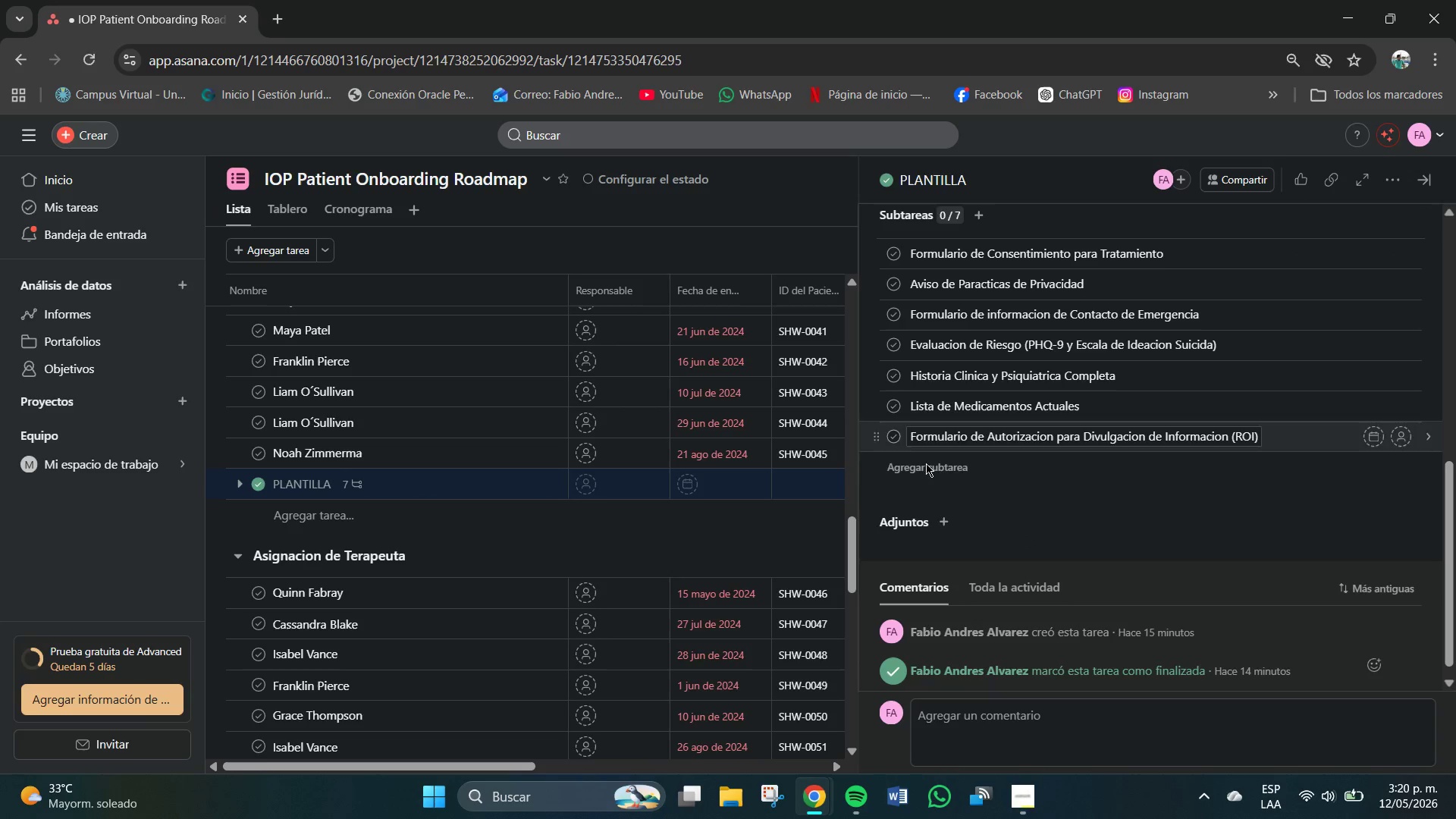 
left_click([931, 466])
 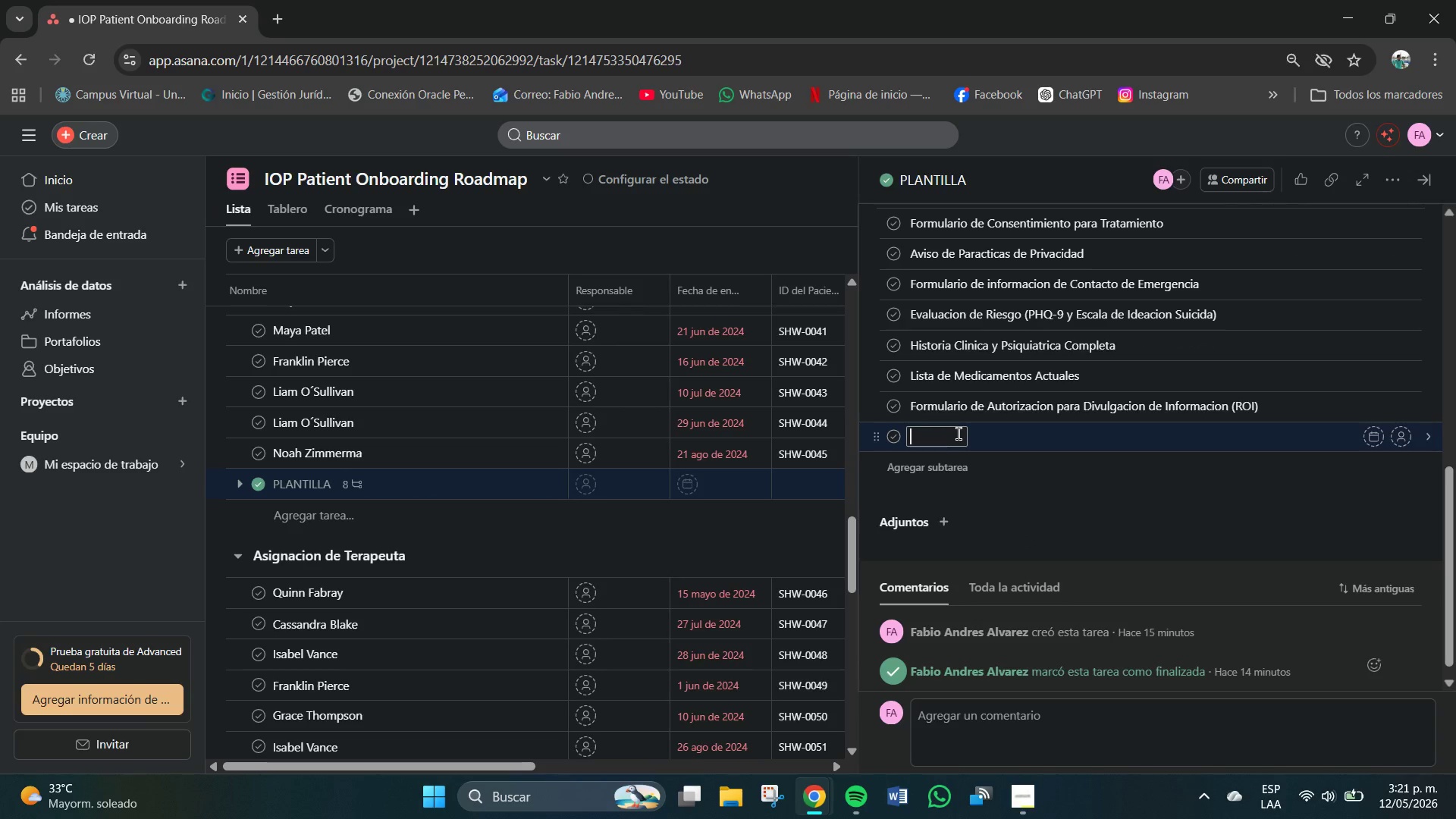 
type(R)
key(Backspace)
type(Evaluacion de Uso de Sut)
key(Backspace)
type(stac)
key(Backspace)
type(ncias *AUDUT)
key(Backspace)
key(Backspace)
type(IT & DAST-10()
 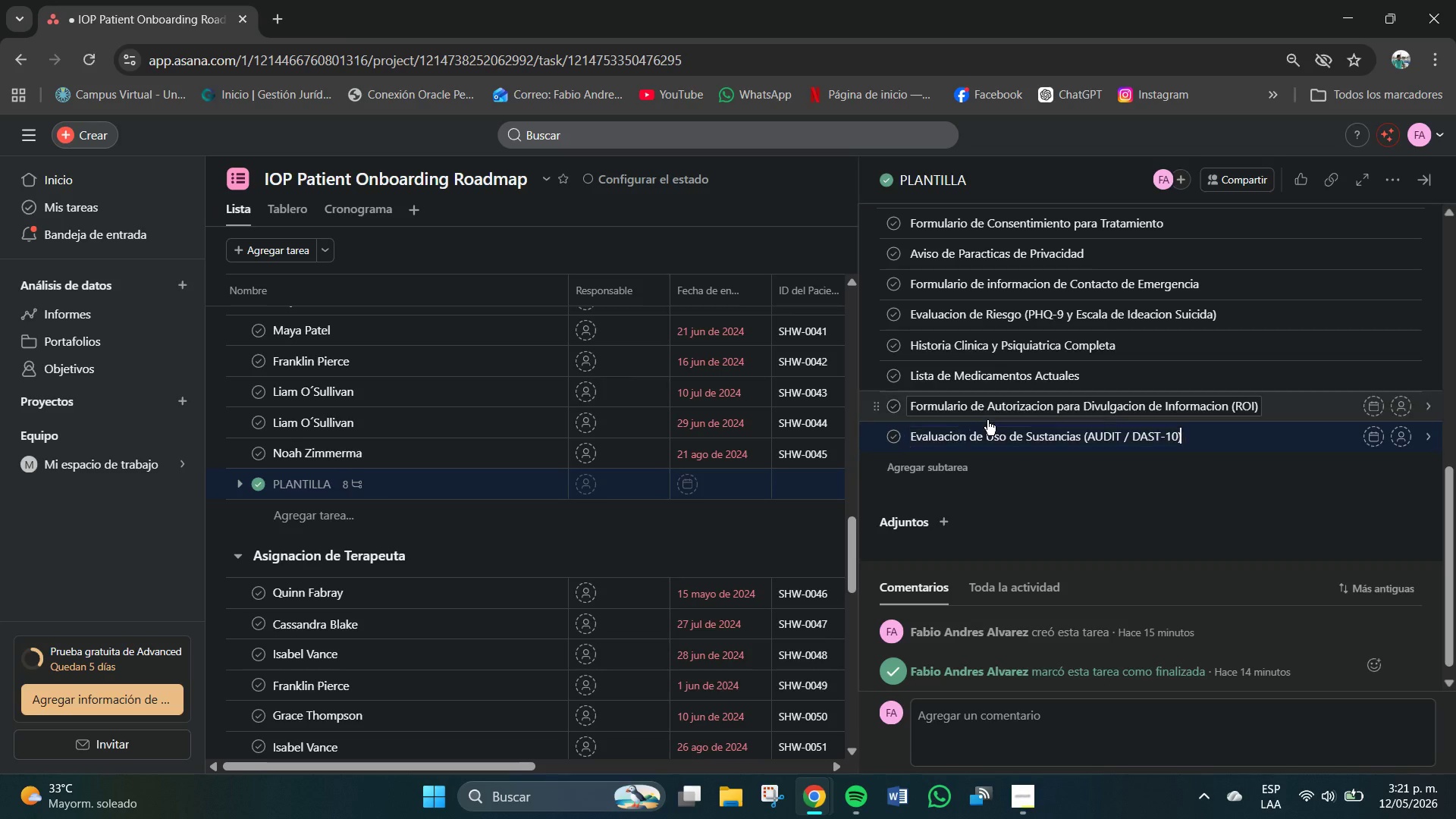 
scroll: coordinate [1086, 391], scroll_direction: down, amount: 5.0
 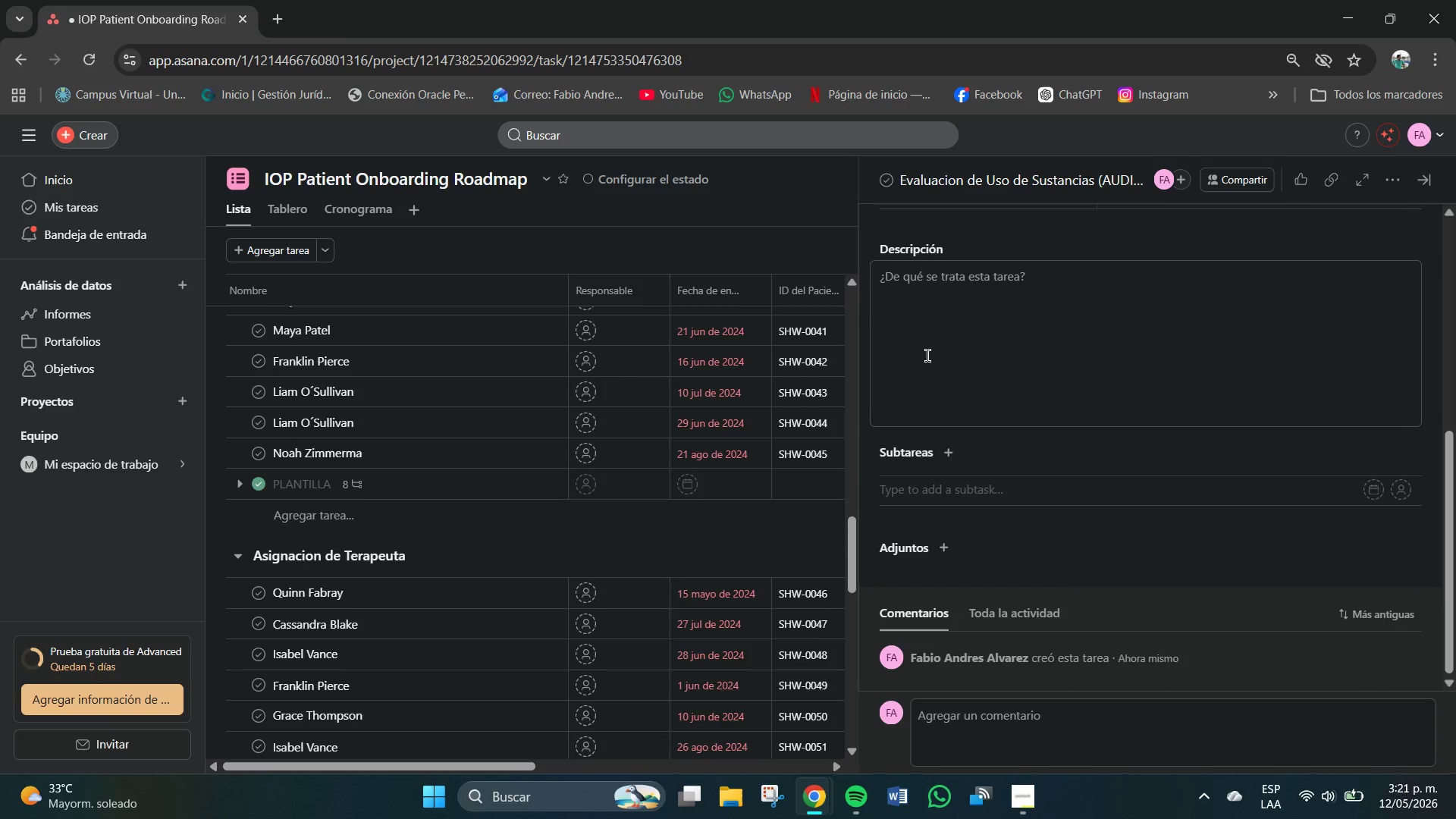 
left_click([919, 347])
 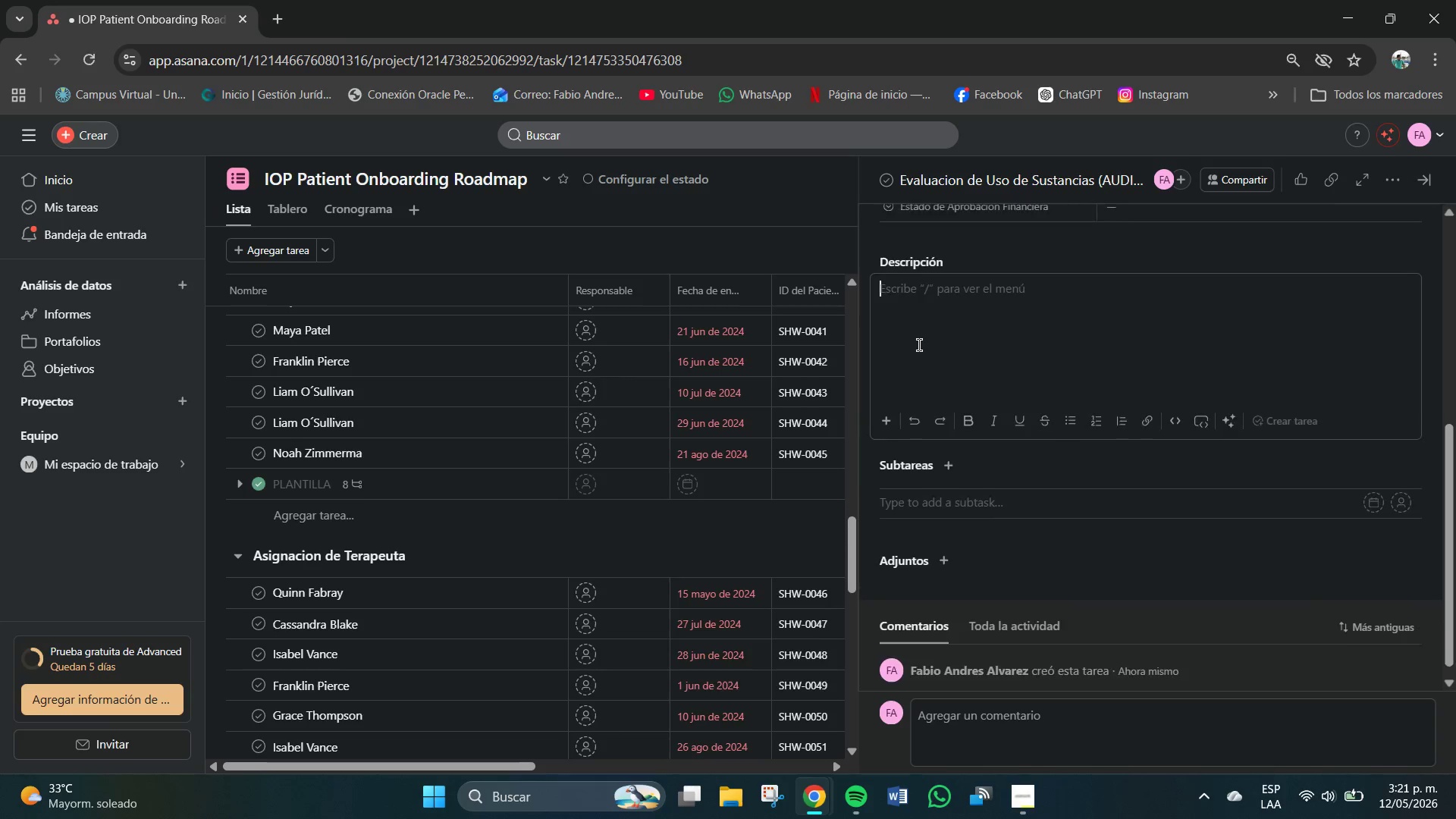 
scroll: coordinate [919, 345], scroll_direction: up, amount: 1.0
 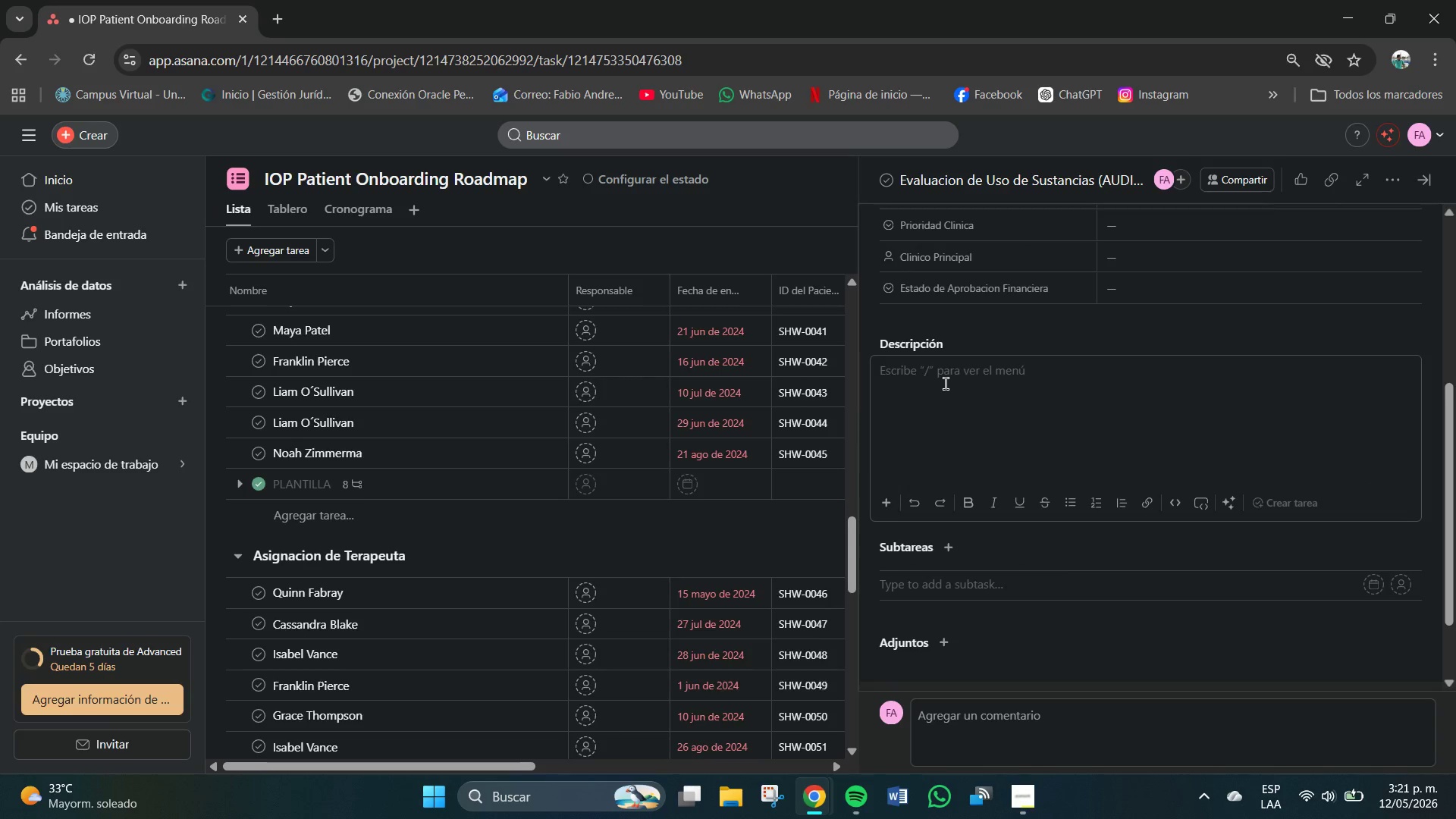 
type(Completar cuestionario AUDT )
key(Backspace)
key(Backspace)
type(IT *alch)
key(Backspace)
key(Backspace)
 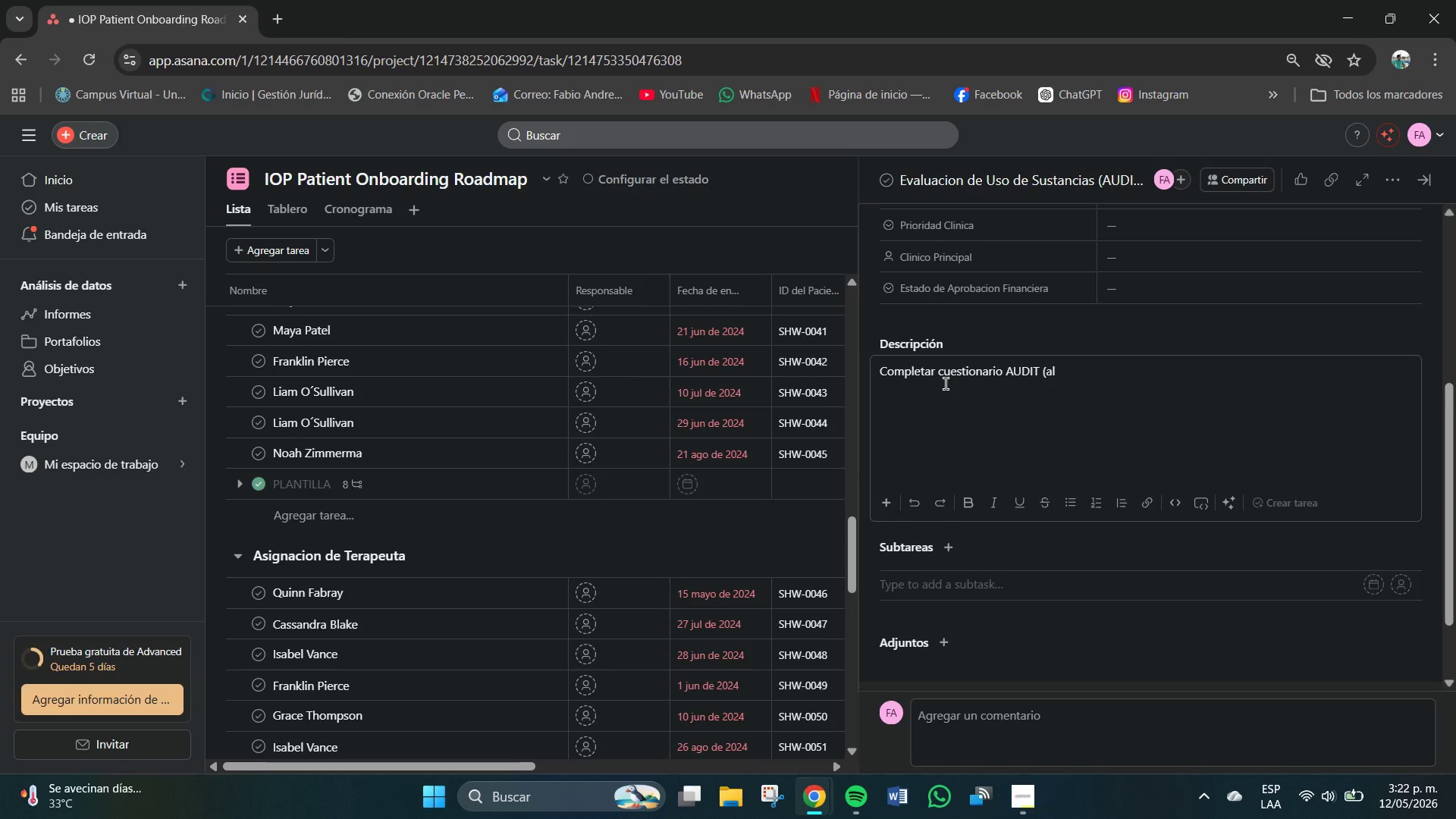 
type(cohol( y DAST)
 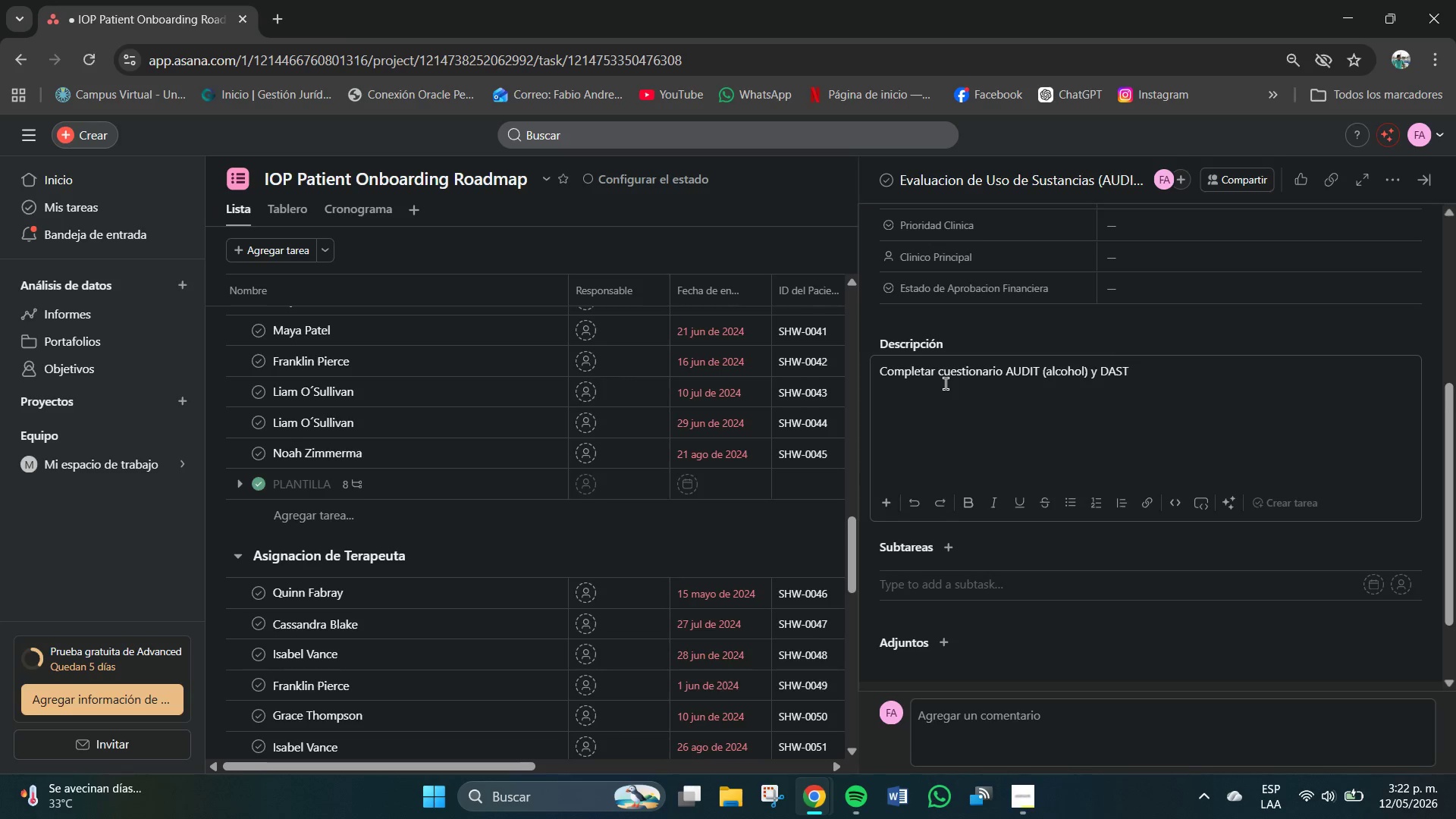 
wait(5.05)
 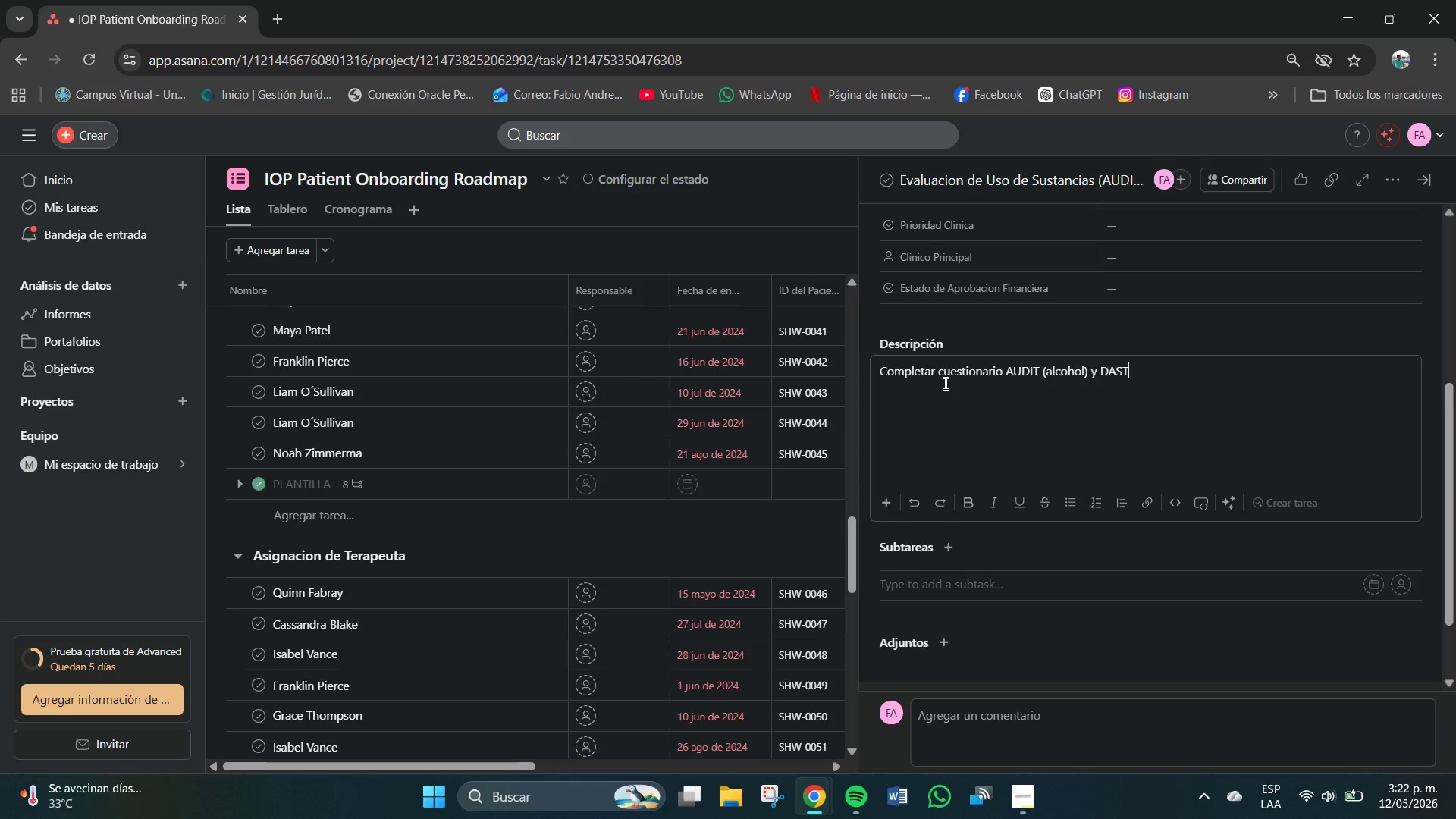 
type(-10 *drofa)
key(Backspace)
key(Backspace)
type(ga(. Resultado positivo requiere nota n)
key(Backspace)
type(rn )
key(Backspace)
key(Backspace)
key(Backspace)
type(en plan de tratamiento )
key(Backspace)
type(.)
 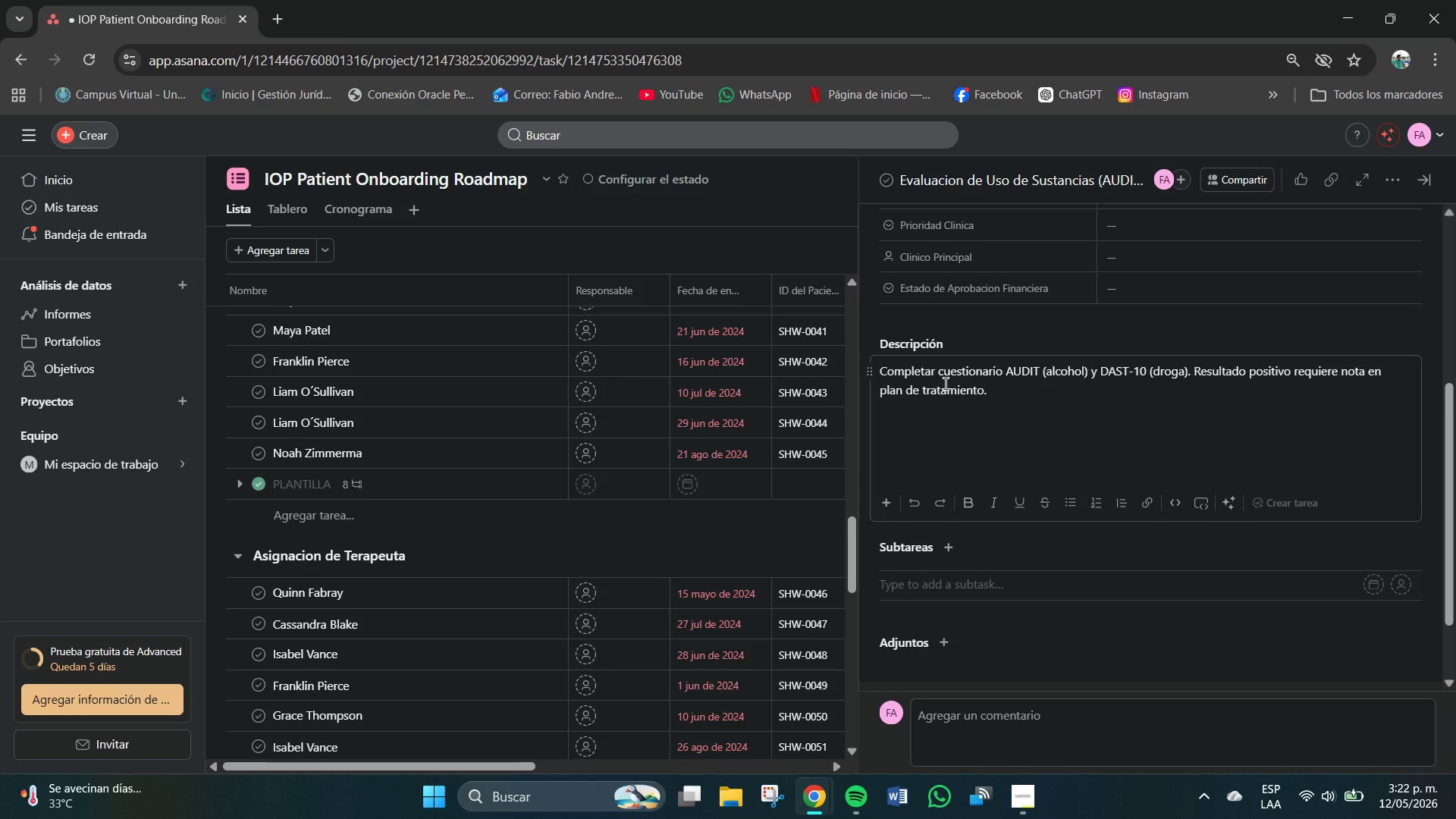 
left_click([469, 483])
 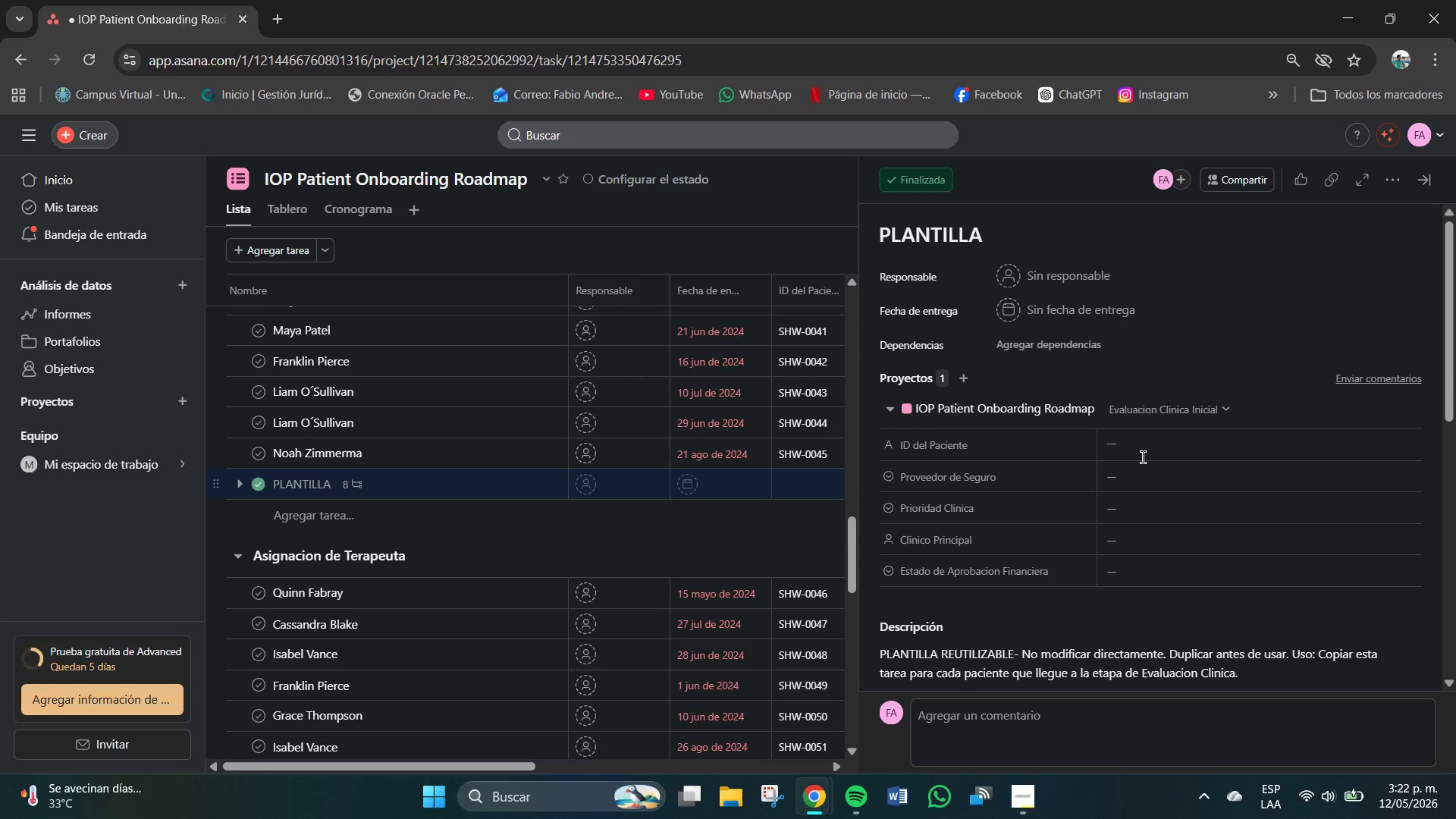 
scroll: coordinate [946, 594], scroll_direction: down, amount: 7.0
 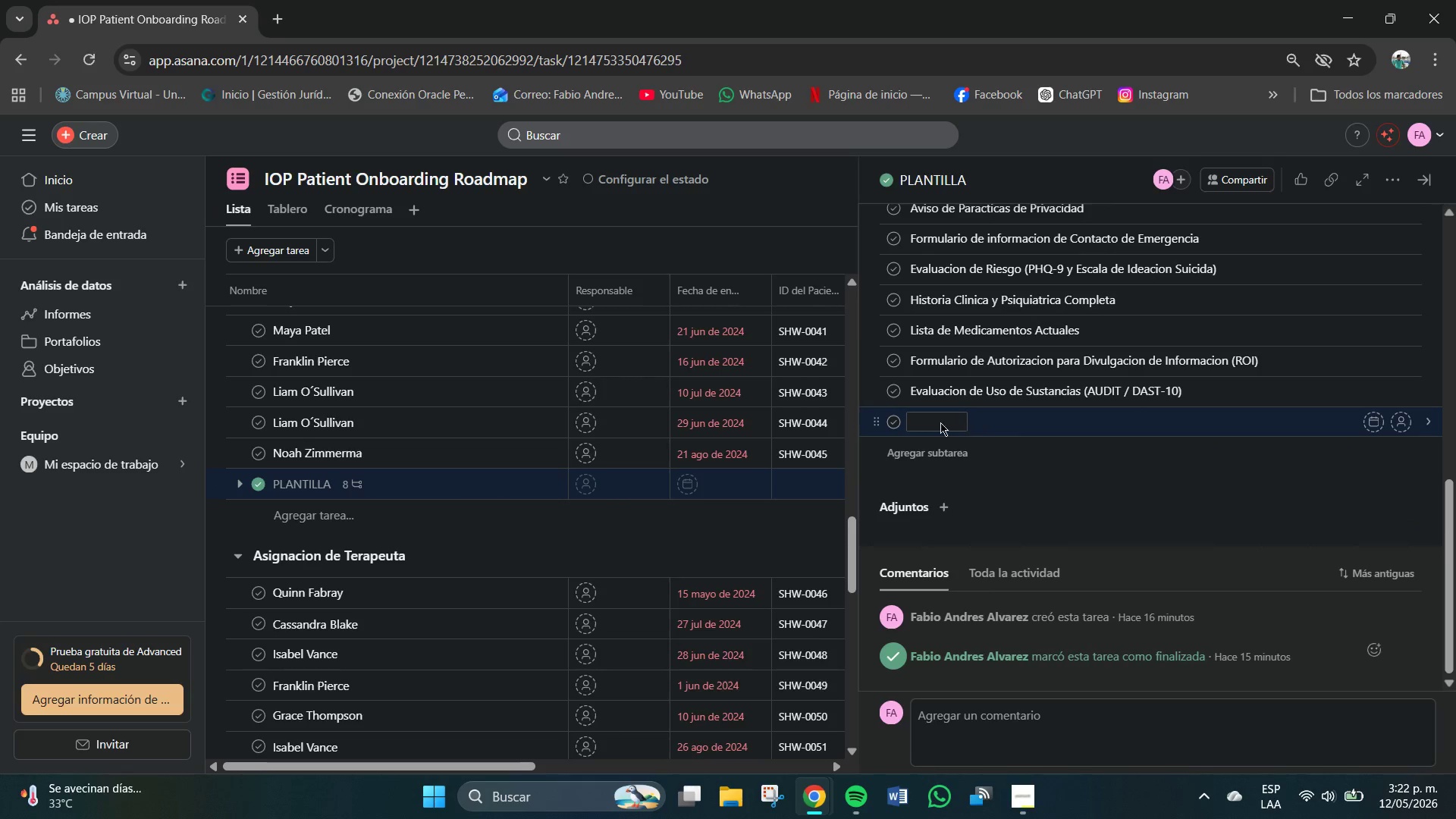 
left_click([938, 422])
 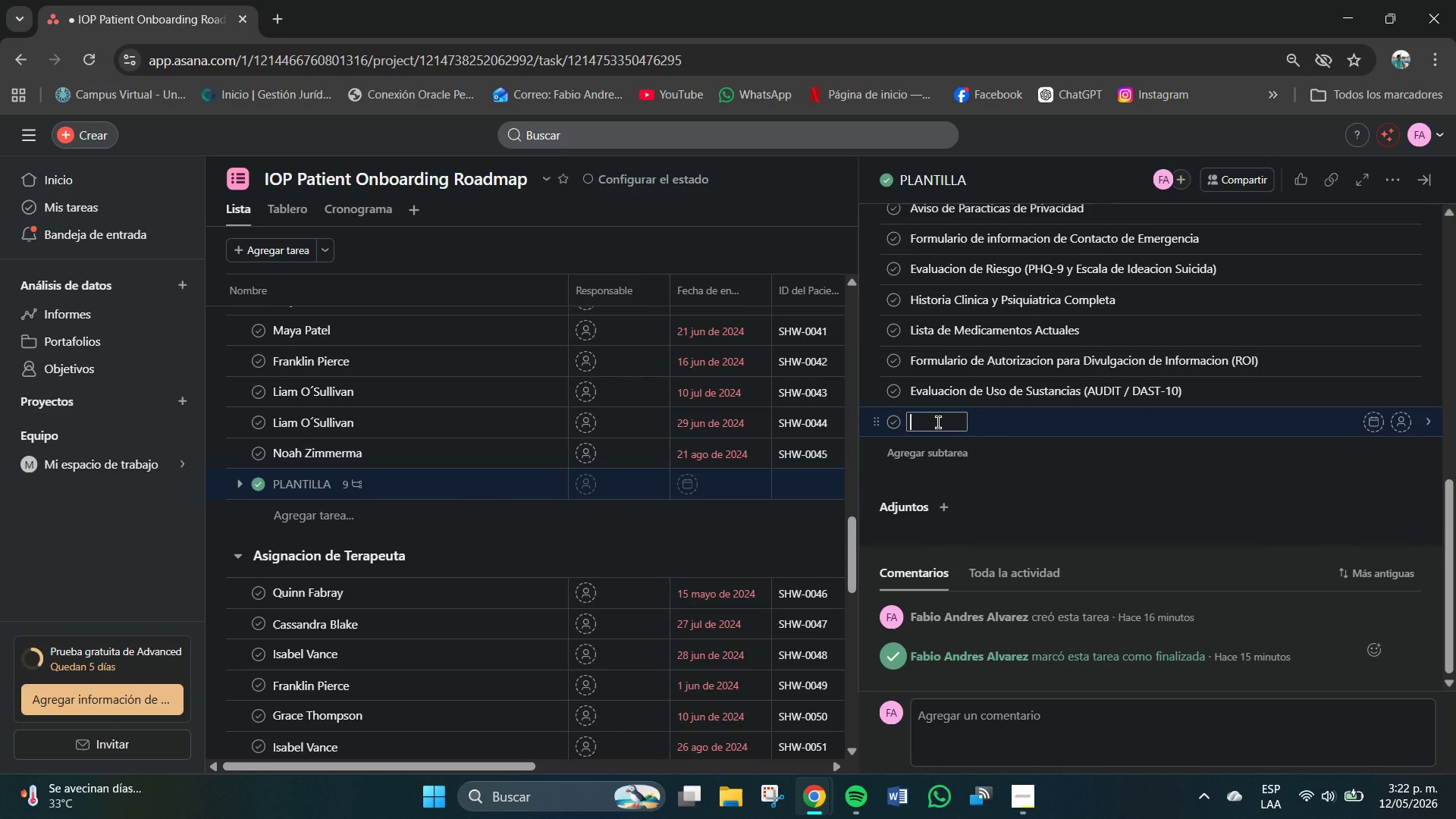 
type(Formulario de Consentimiento)
 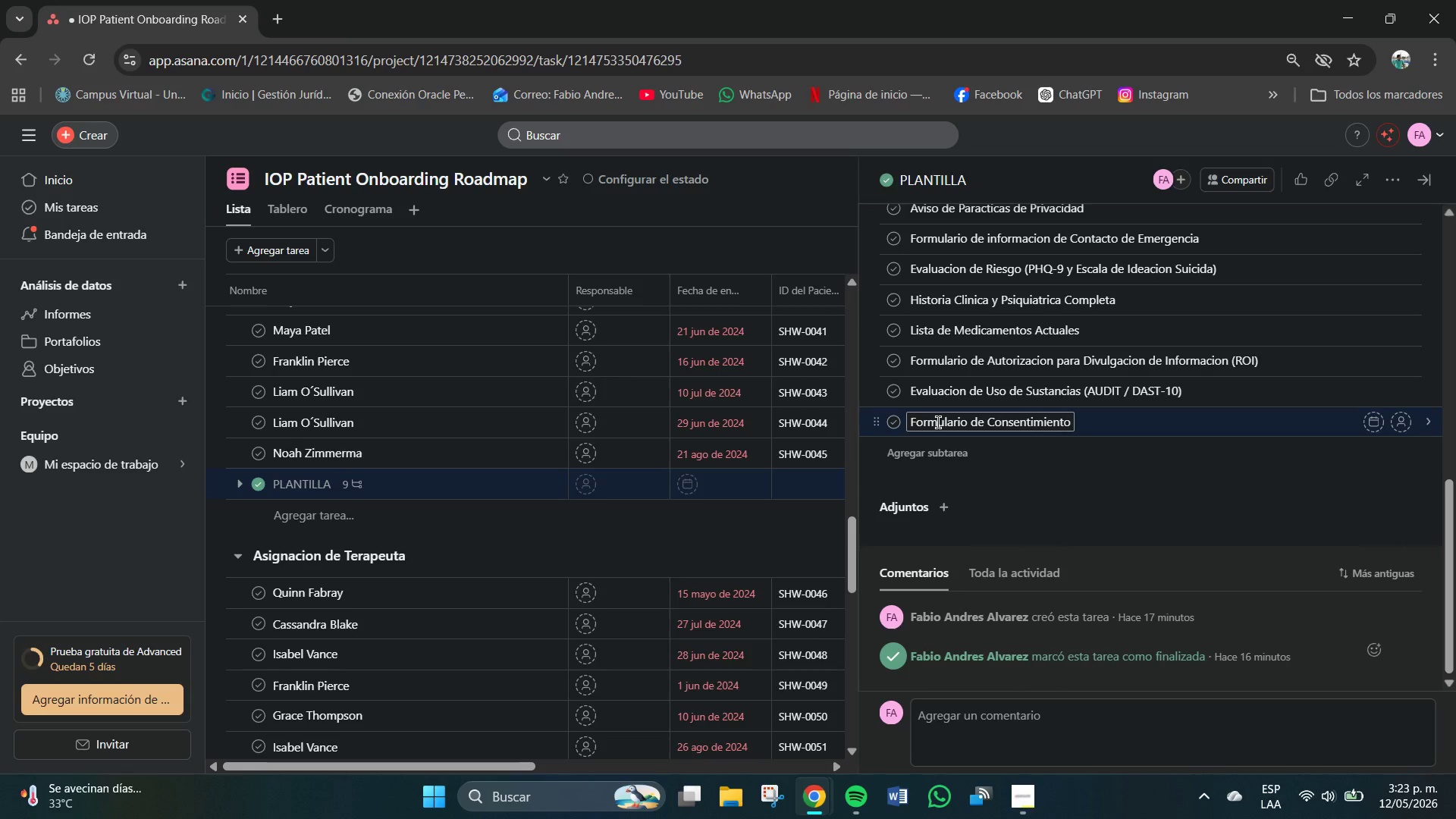 
type( para Telehea)
 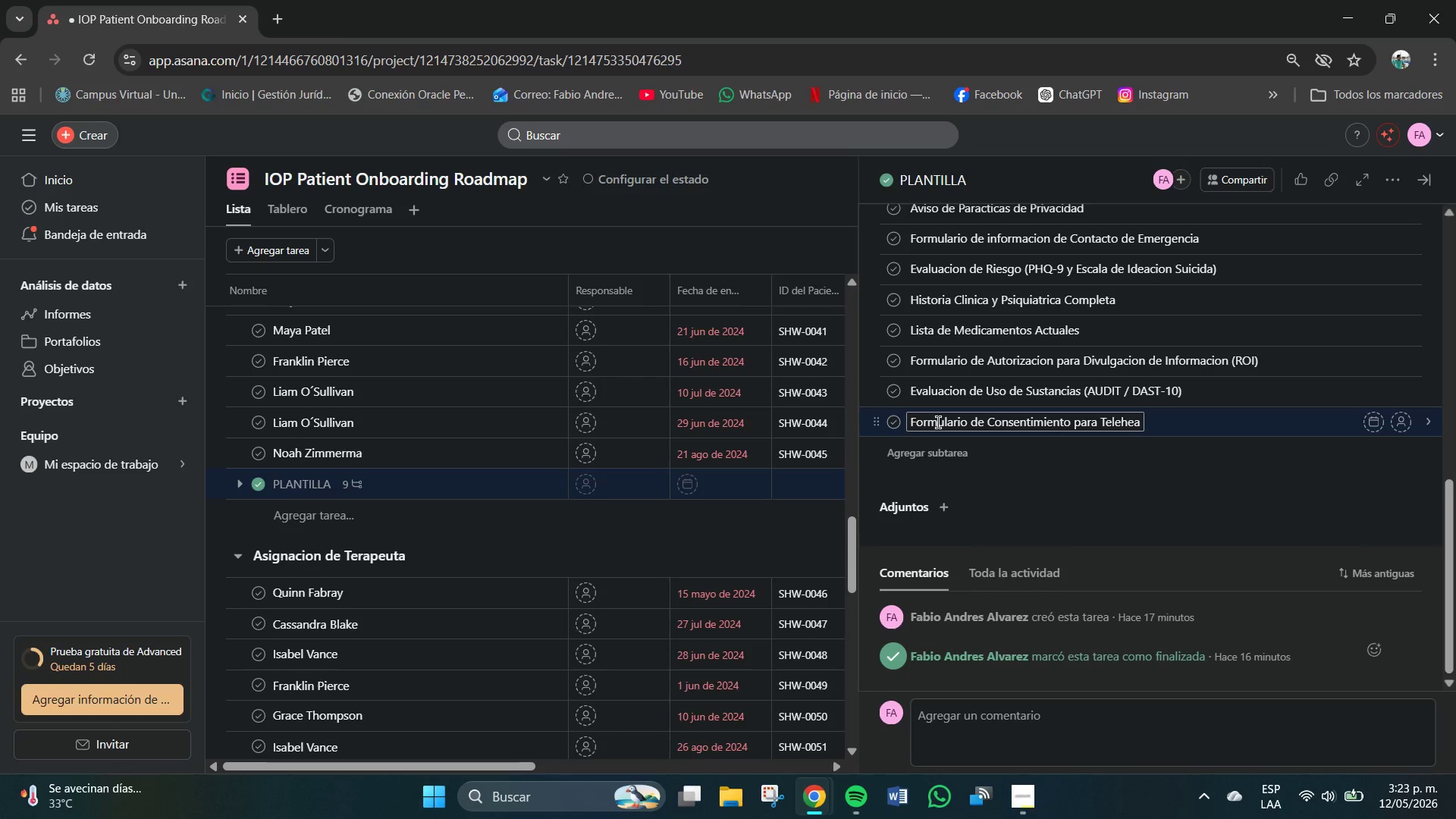 
wait(5.41)
 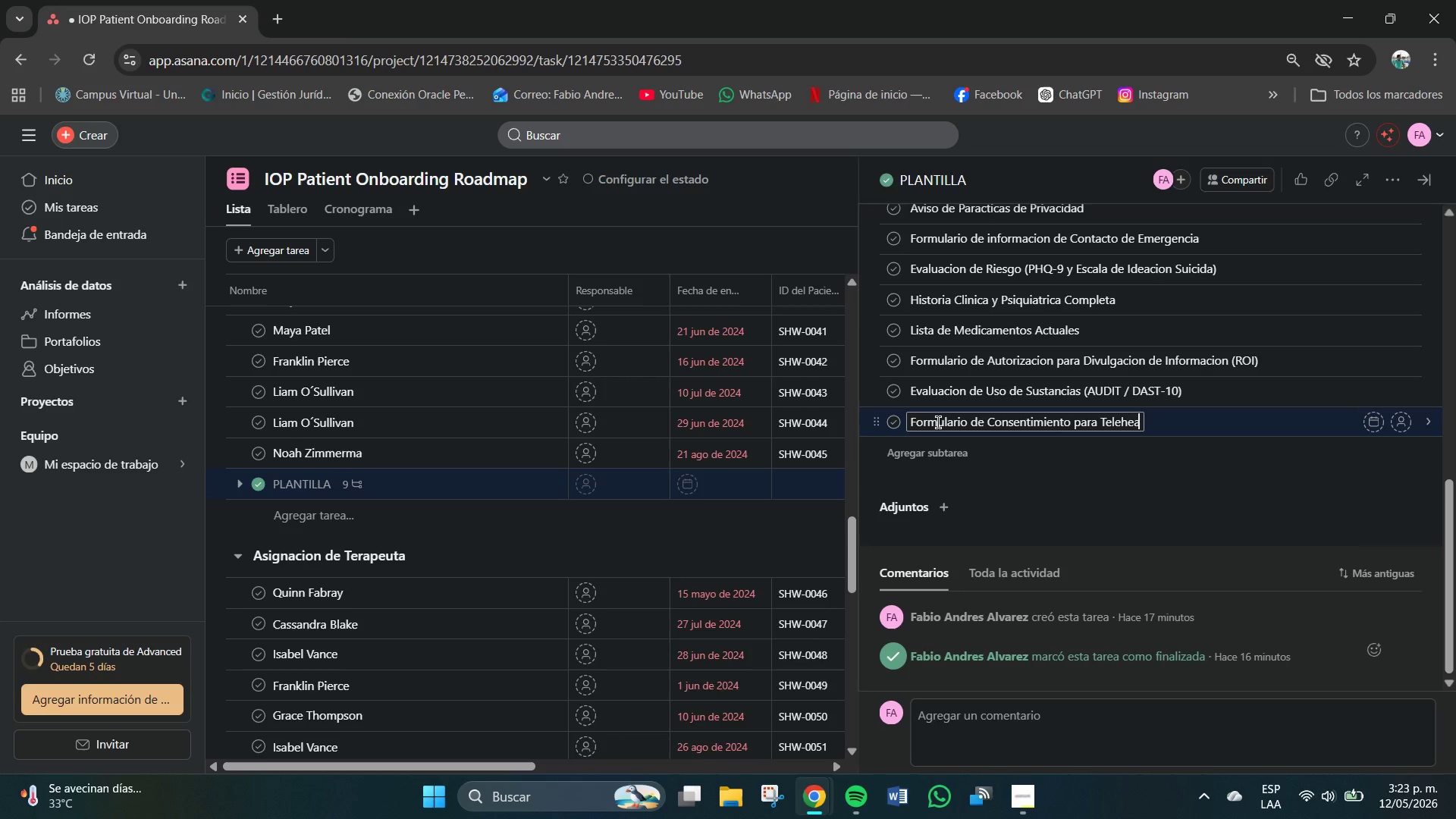 
type(lth)
 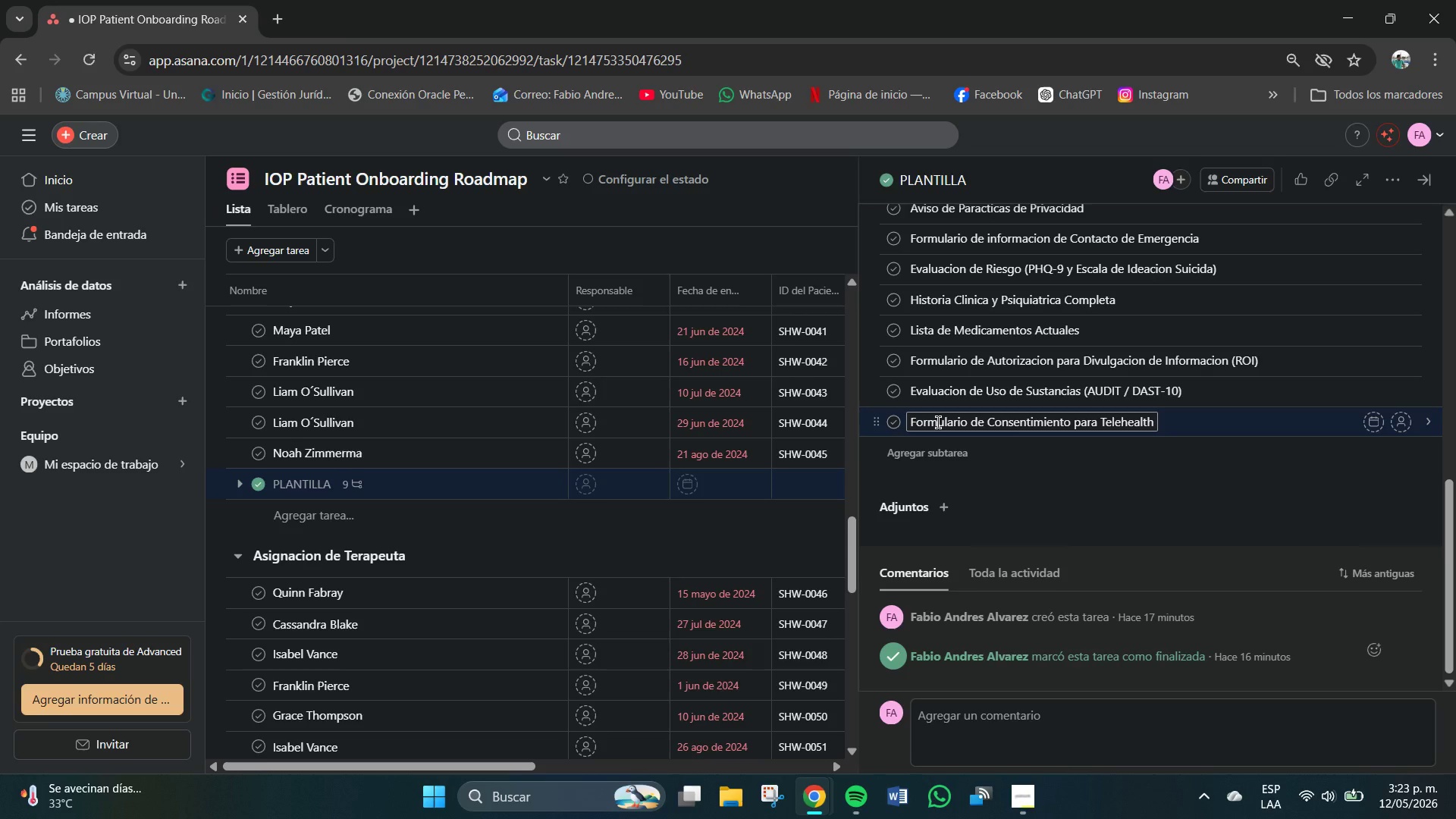 
type( *si aplica()
 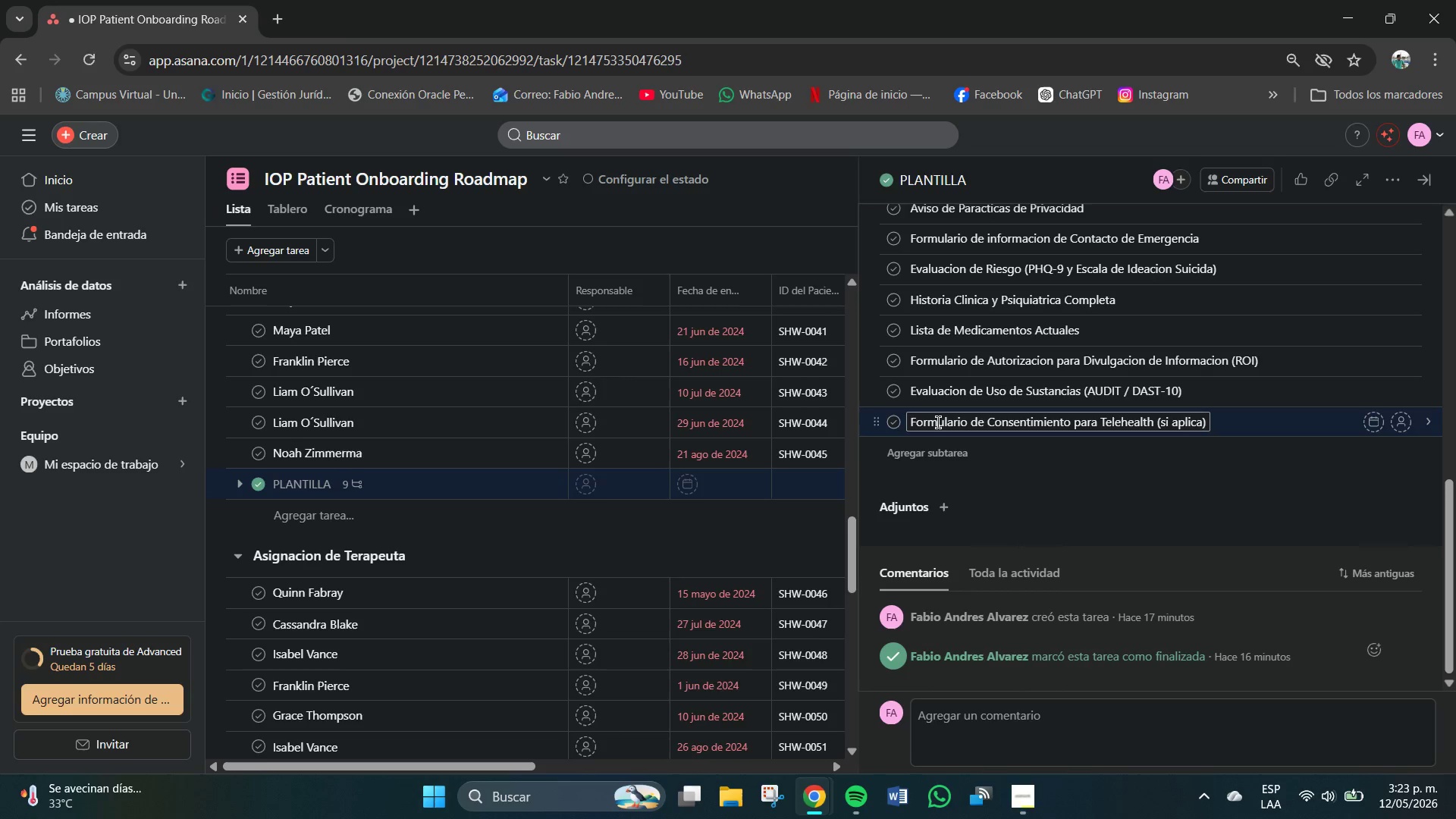 
scroll: coordinate [962, 475], scroll_direction: down, amount: 6.0
 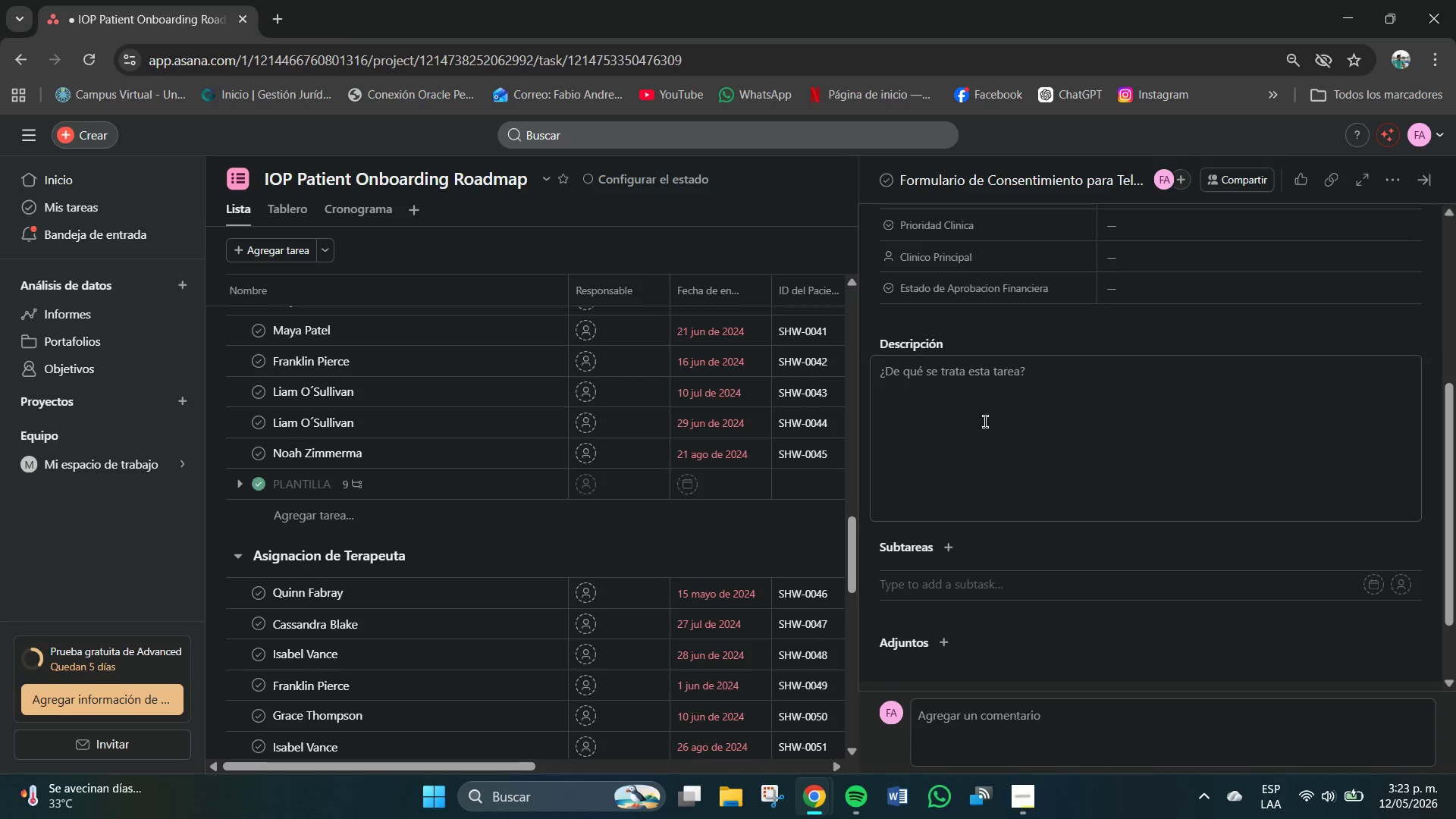 
left_click([985, 382])
 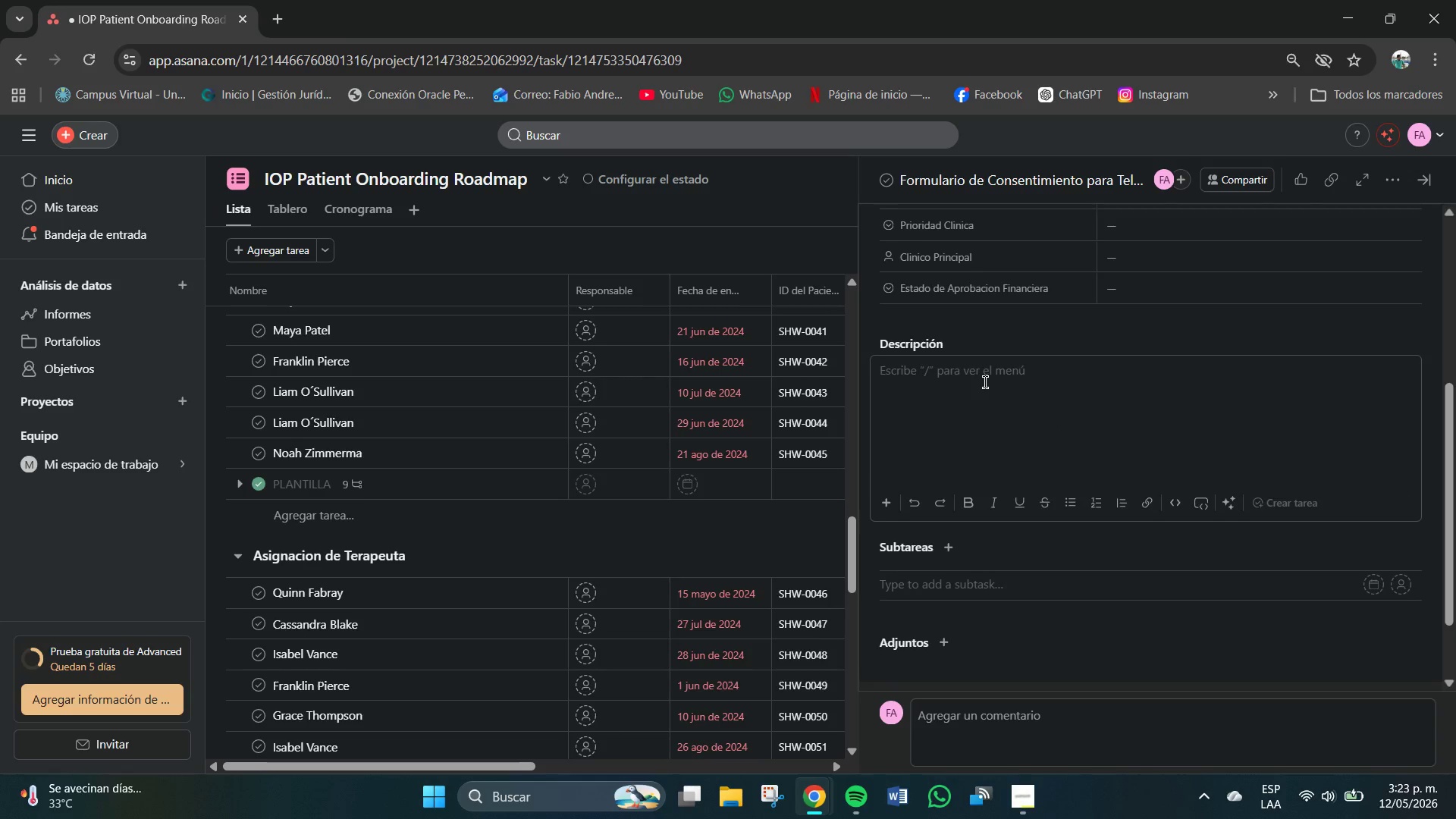 
scroll: coordinate [1001, 455], scroll_direction: none, amount: 0.0
 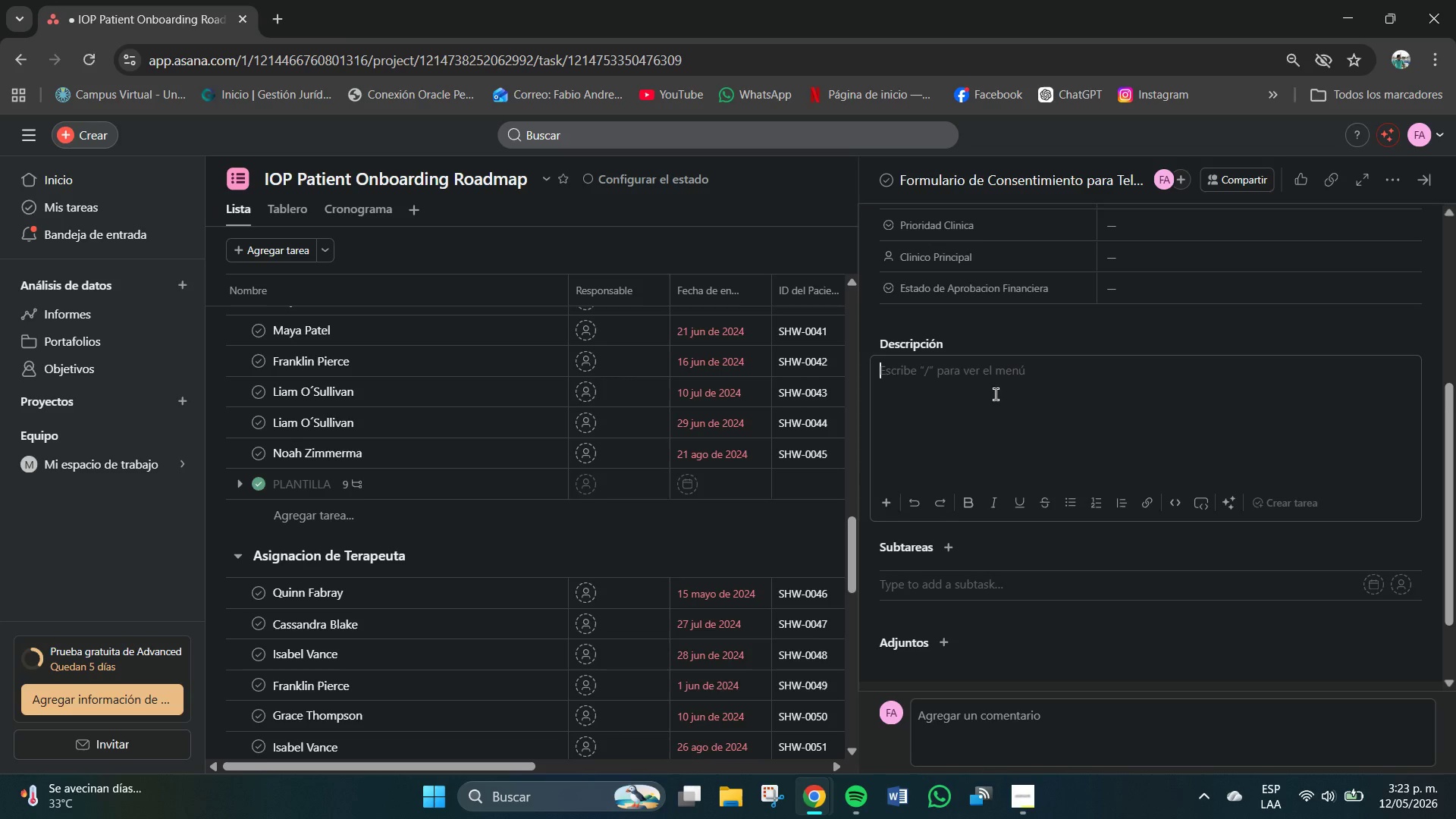 
type(Requiere si alguna sesion de reali)
key(Backspace)
key(Backspace)
key(Backspace)
key(Backspace)
key(Backspace)
key(Backspace)
key(Backspace)
key(Backspace)
type(se realizara de froma)
key(Backspace)
key(Backspace)
key(Backspace)
key(Backspace)
key(Backspace)
type(forma virtual )
key(Backspace)
type(. EX)
key(Backspace)
type(XP)
key(Backspace)
key(Backspace)
type(xplicar tecnp)
key(Backspace)
type(ologias usadas, limitaciones y derechos del paciente.)
 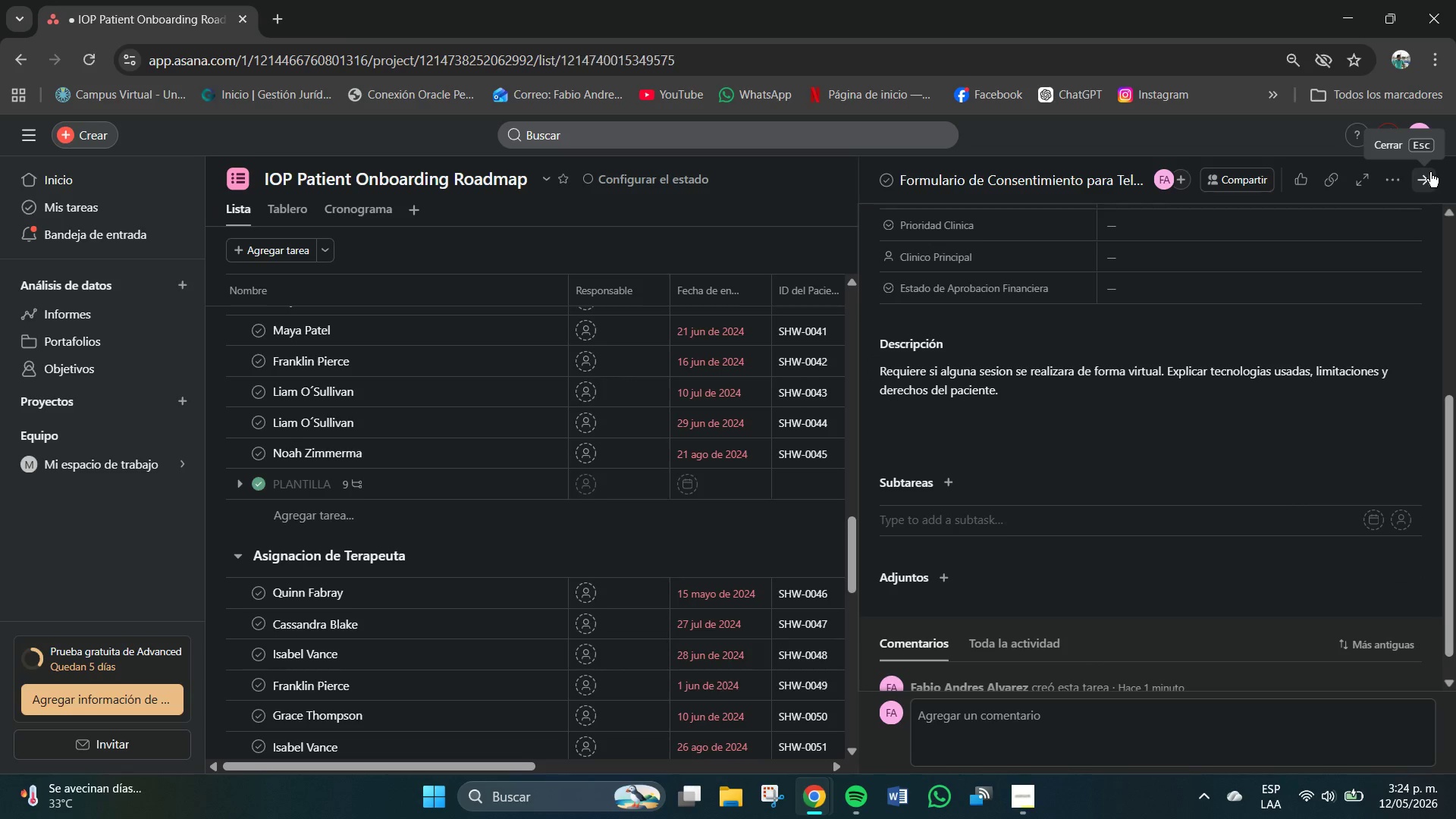 
left_click([418, 481])
 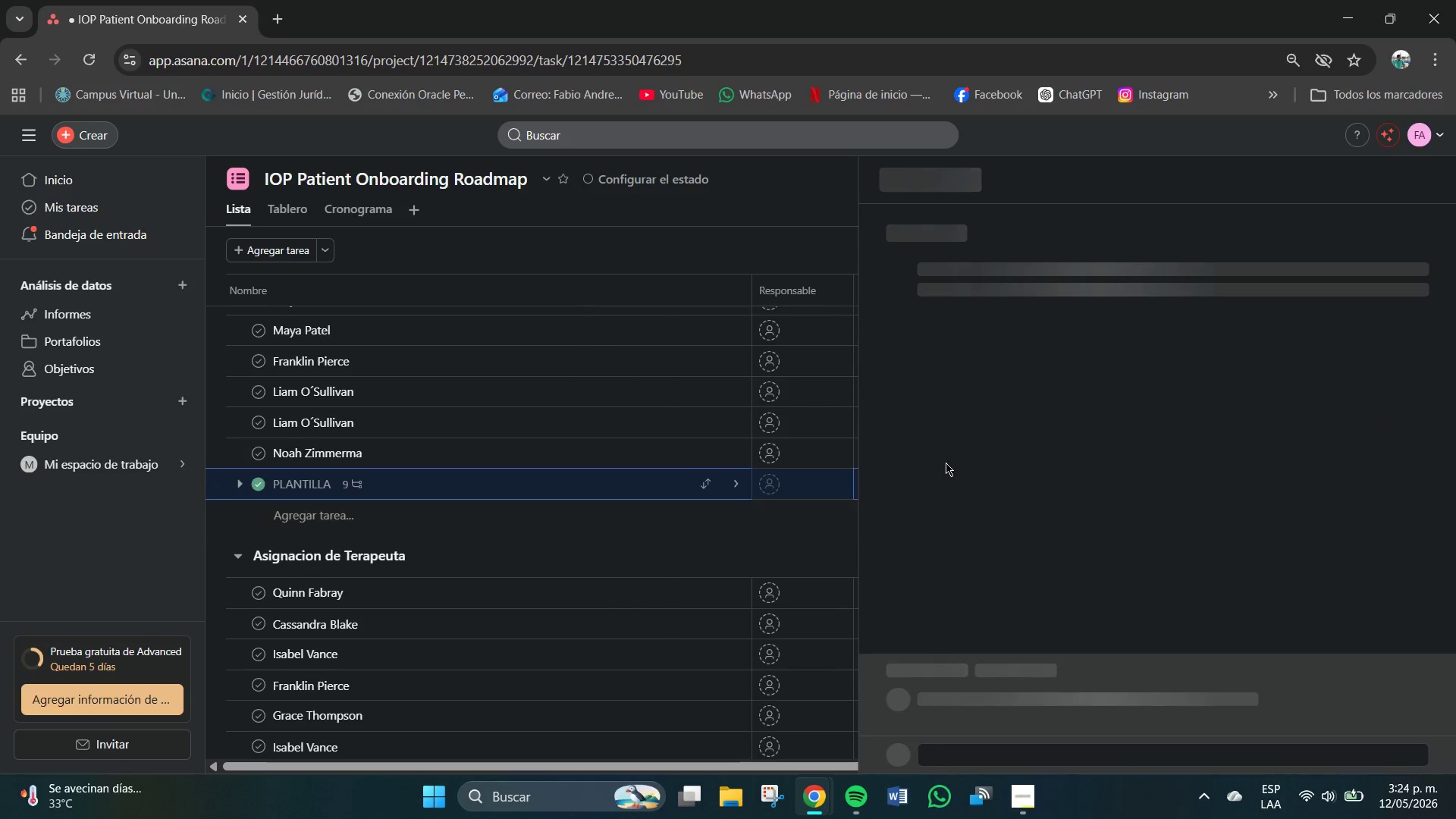 
scroll: coordinate [989, 507], scroll_direction: down, amount: 6.0
 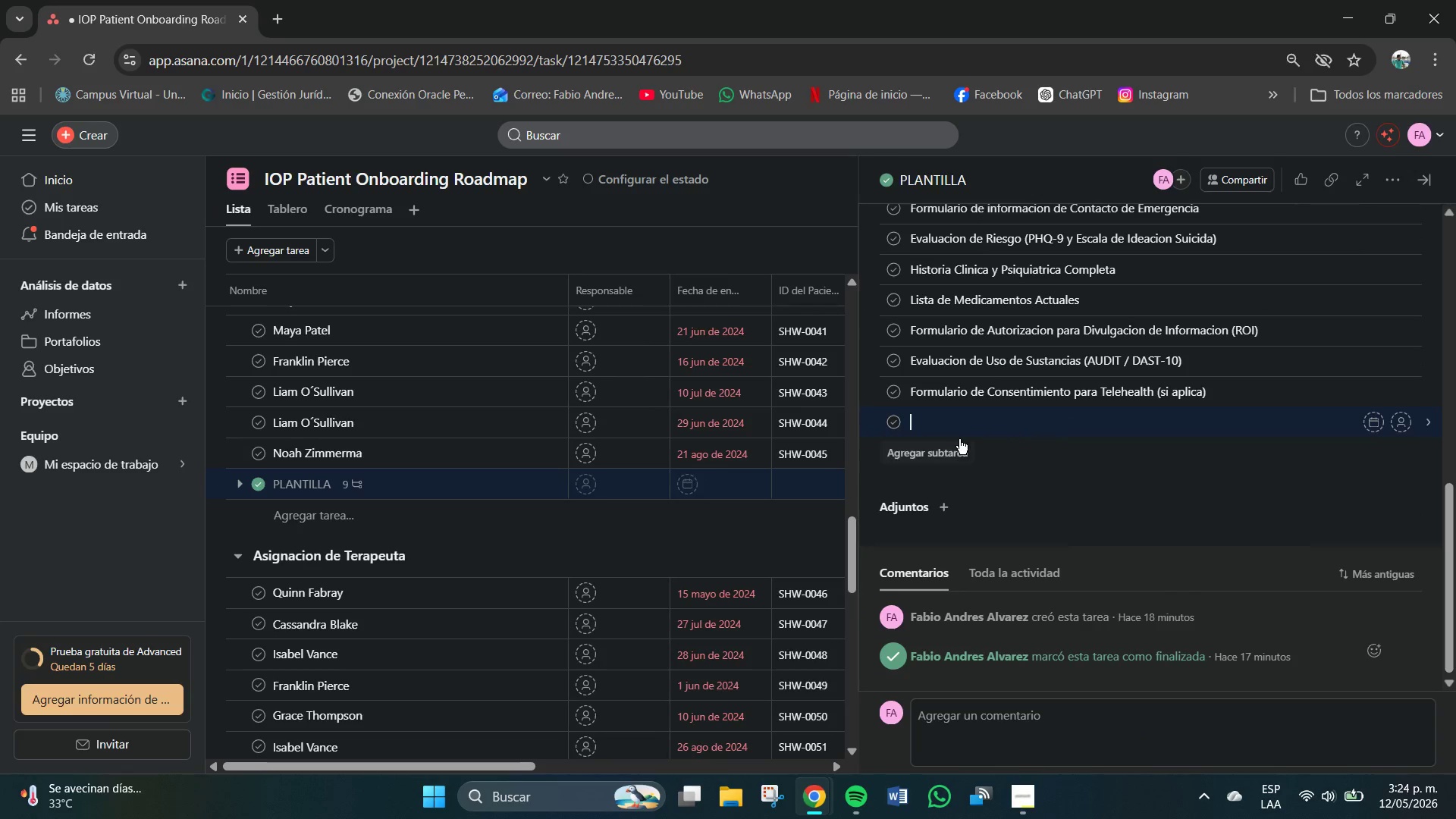 
left_click([957, 422])
 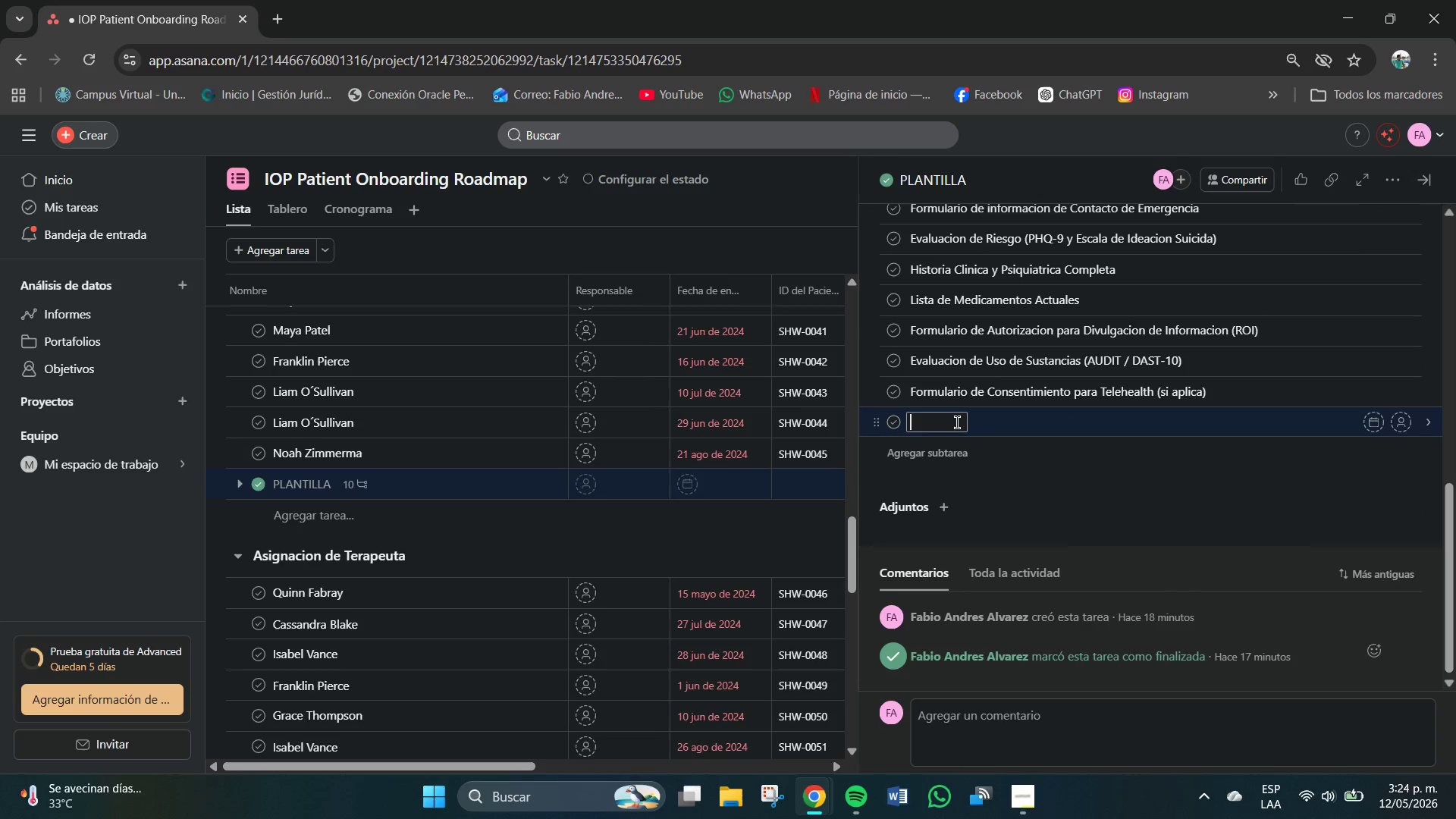 
type(Plan de Segir)
 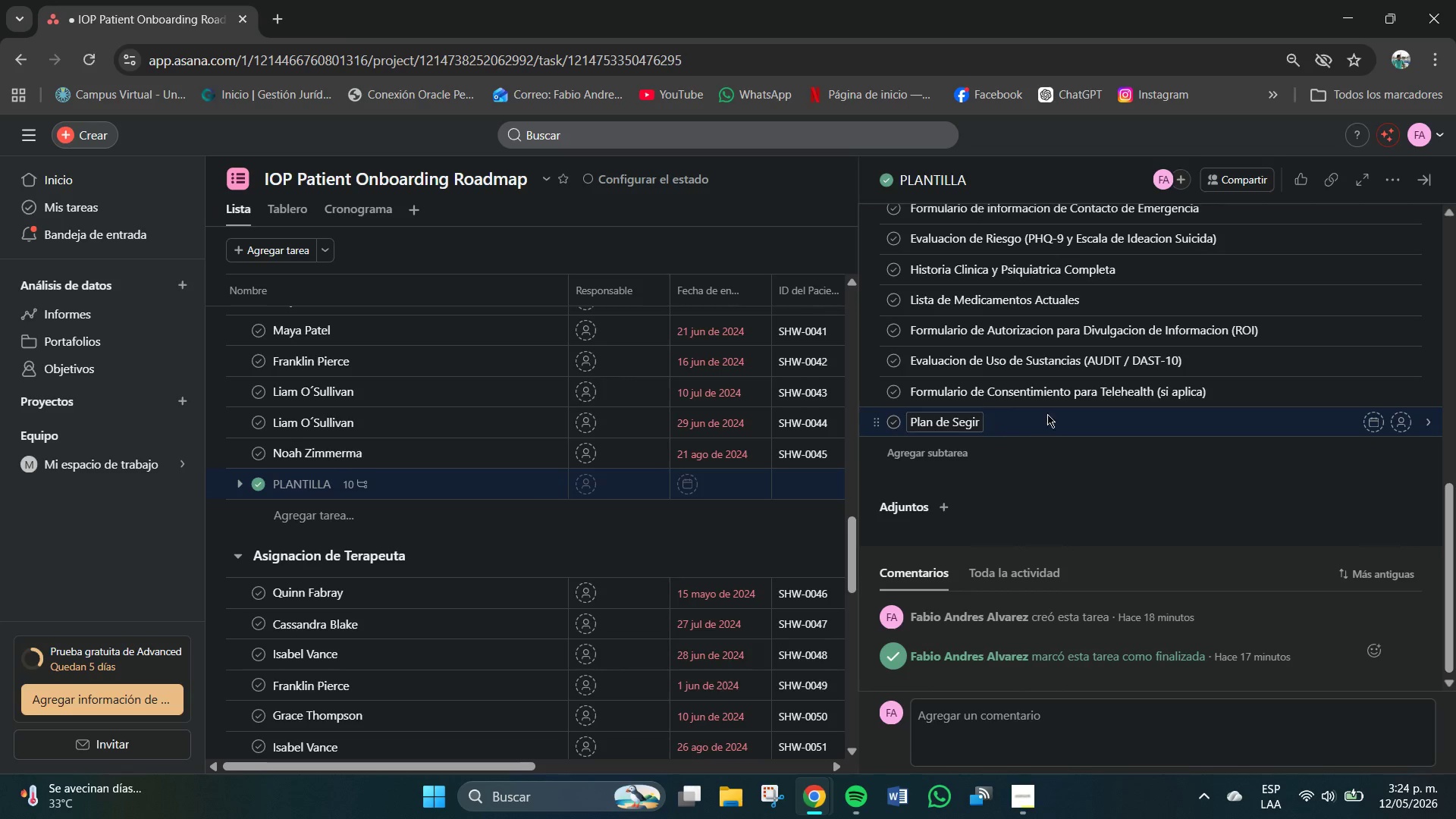 
key(Backspace)
key(Backspace)
type(uridad Perso)
key(Backspace)
type(onal)
 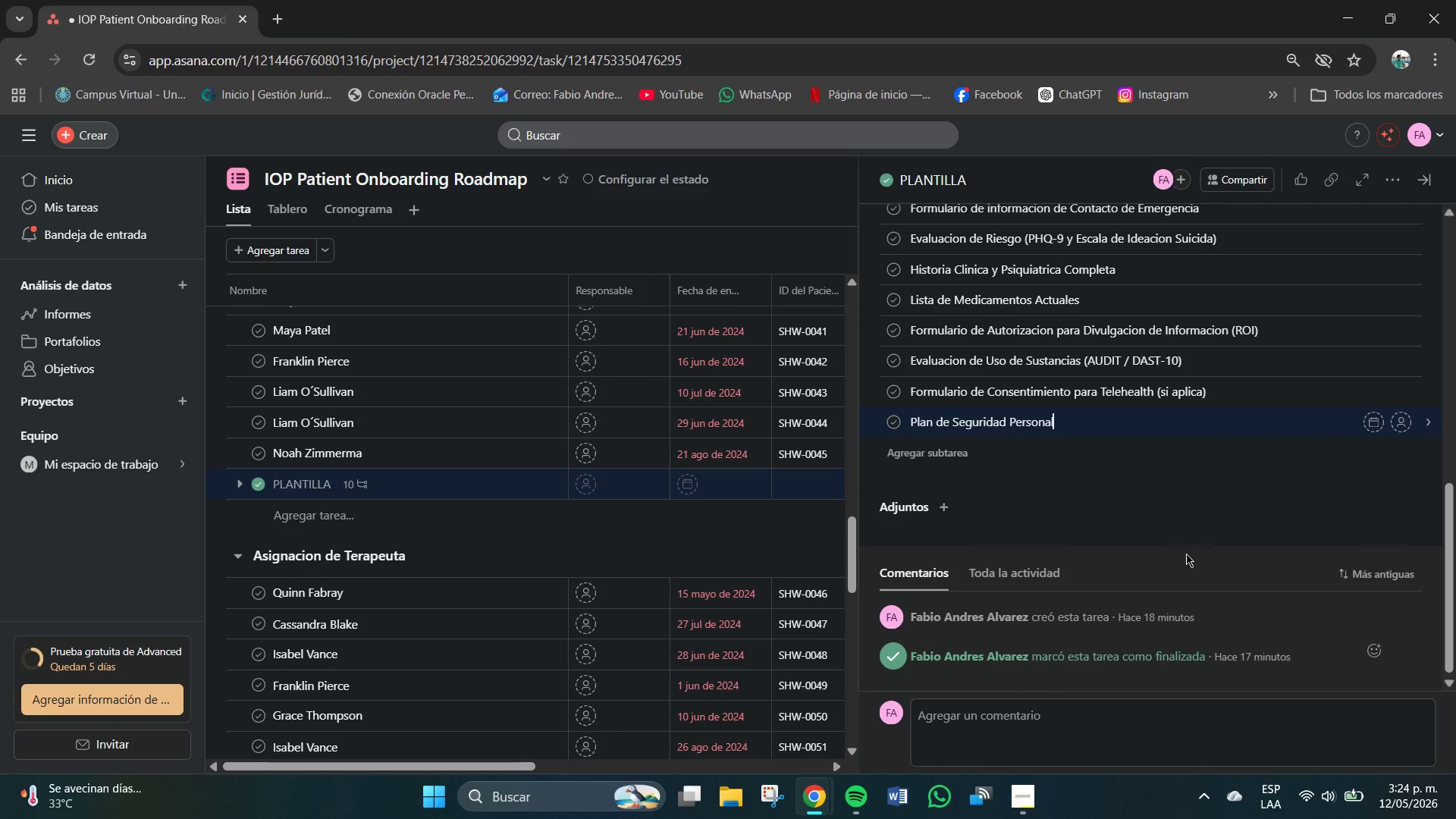 
left_click([1182, 430])
 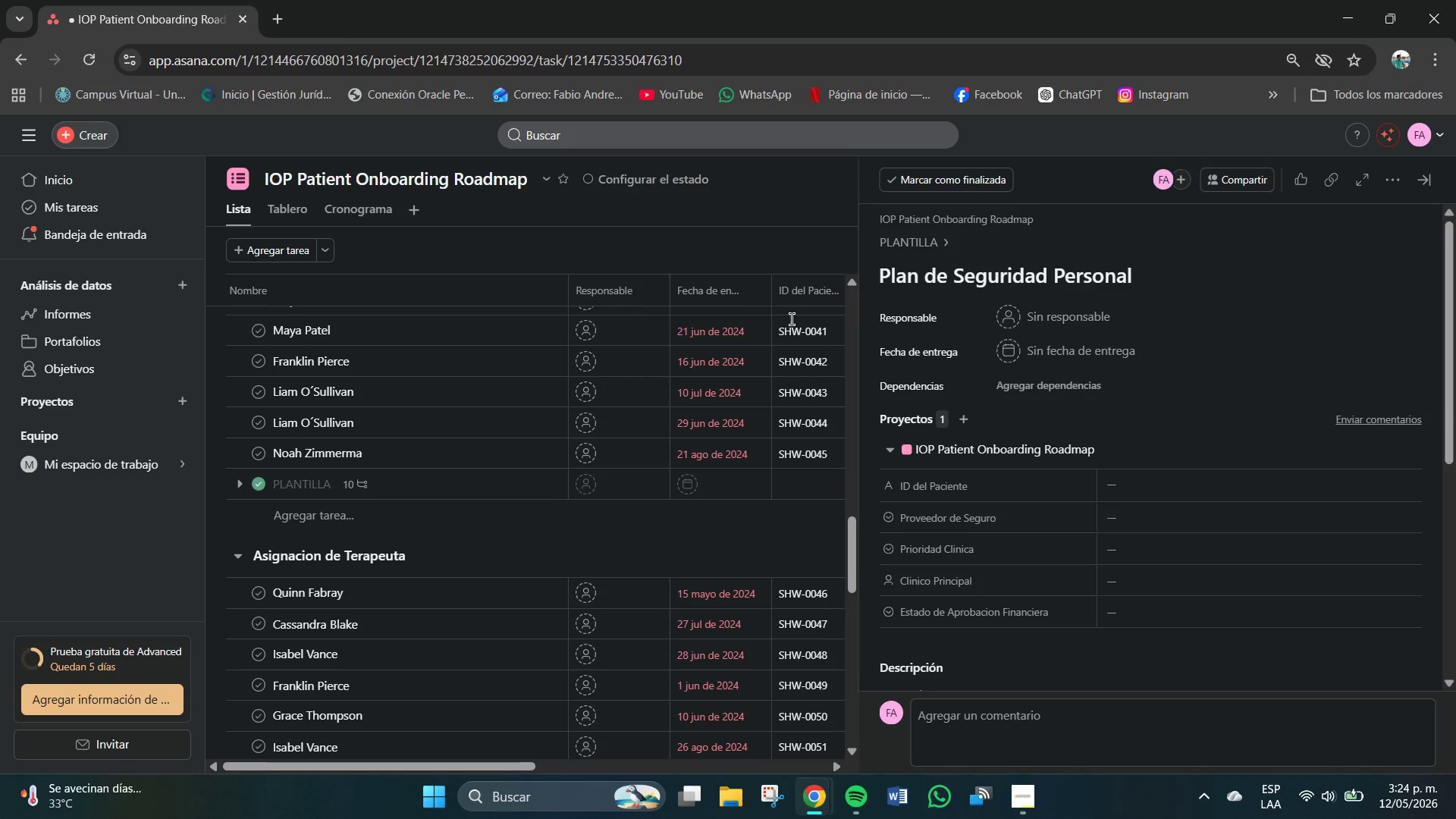 
scroll: coordinate [1020, 450], scroll_direction: down, amount: 5.0
 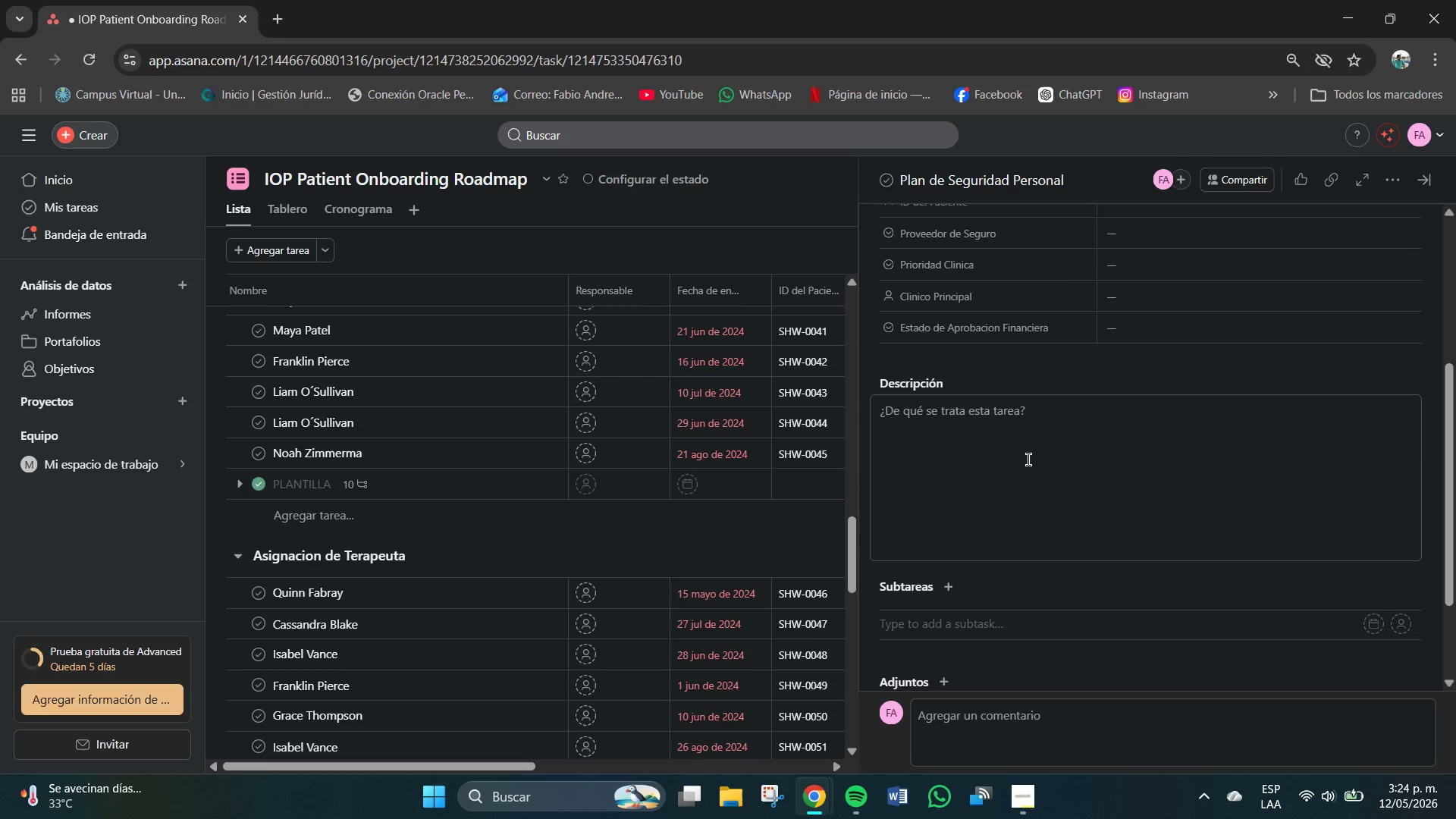 
left_click([968, 441])
 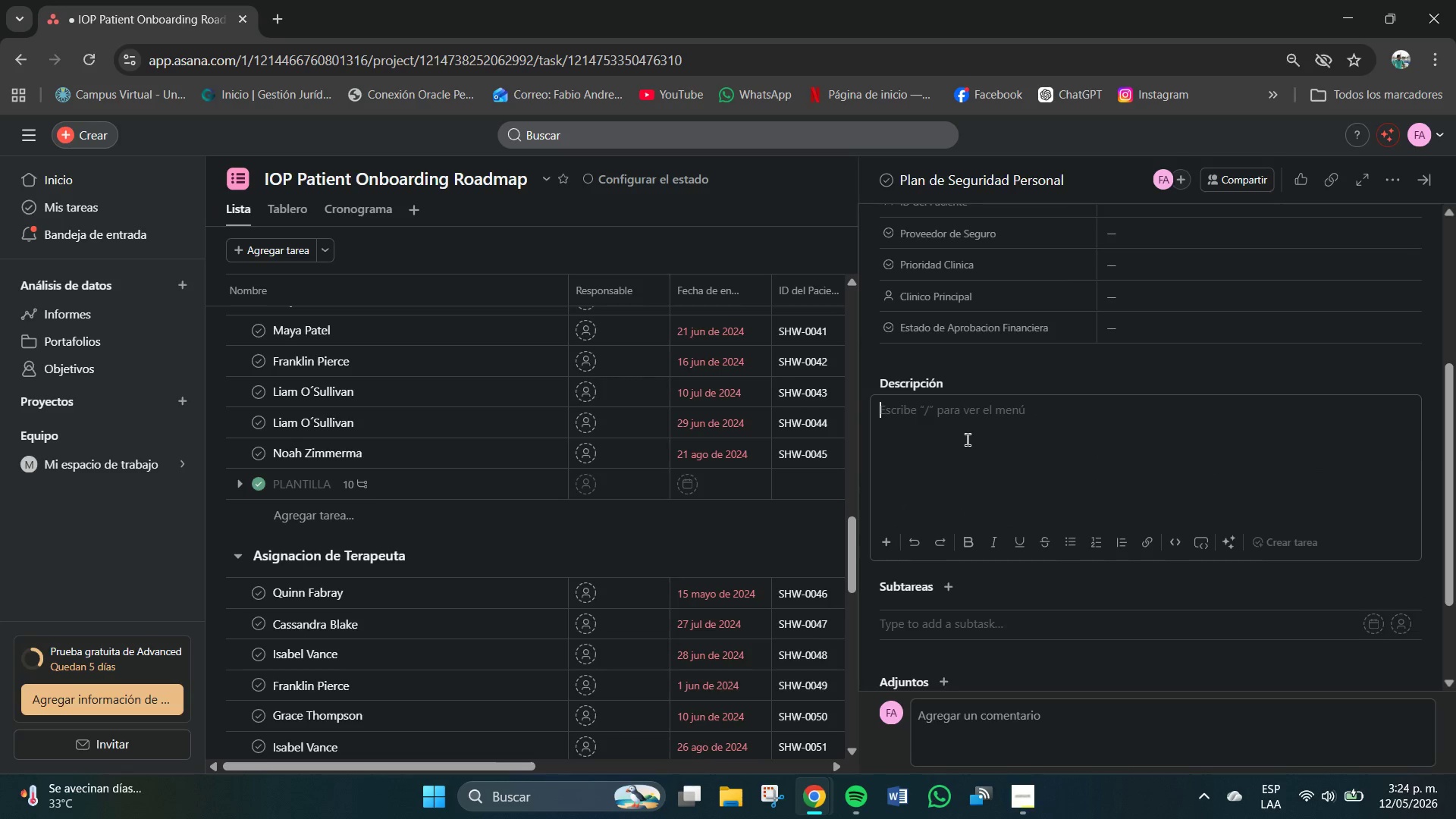 
type(Compea)
key(Backspace)
key(Backspace)
type(letar junto al paciente en la primera sesion, inlucye)
key(Backspace)
key(Backspace)
key(Backspace)
key(Backspace)
key(Backspace)
type(cluye se`ales de alerta, estratefias)
key(Backspace)
key(Backspace)
key(Backspace)
key(Backspace)
type(gias de afronya)
key(Backspace)
key(Backspace)
type(tamiento )
key(Backspace)
type(, personas de apoyo y recuerss)
key(Backspace)
key(Backspace)
type(sos de crisis *Liena)
key(Backspace)
key(Backspace)
key(Backspace)
type(nea 988, sala de emerge)
key(Backspace)
type(encias()
 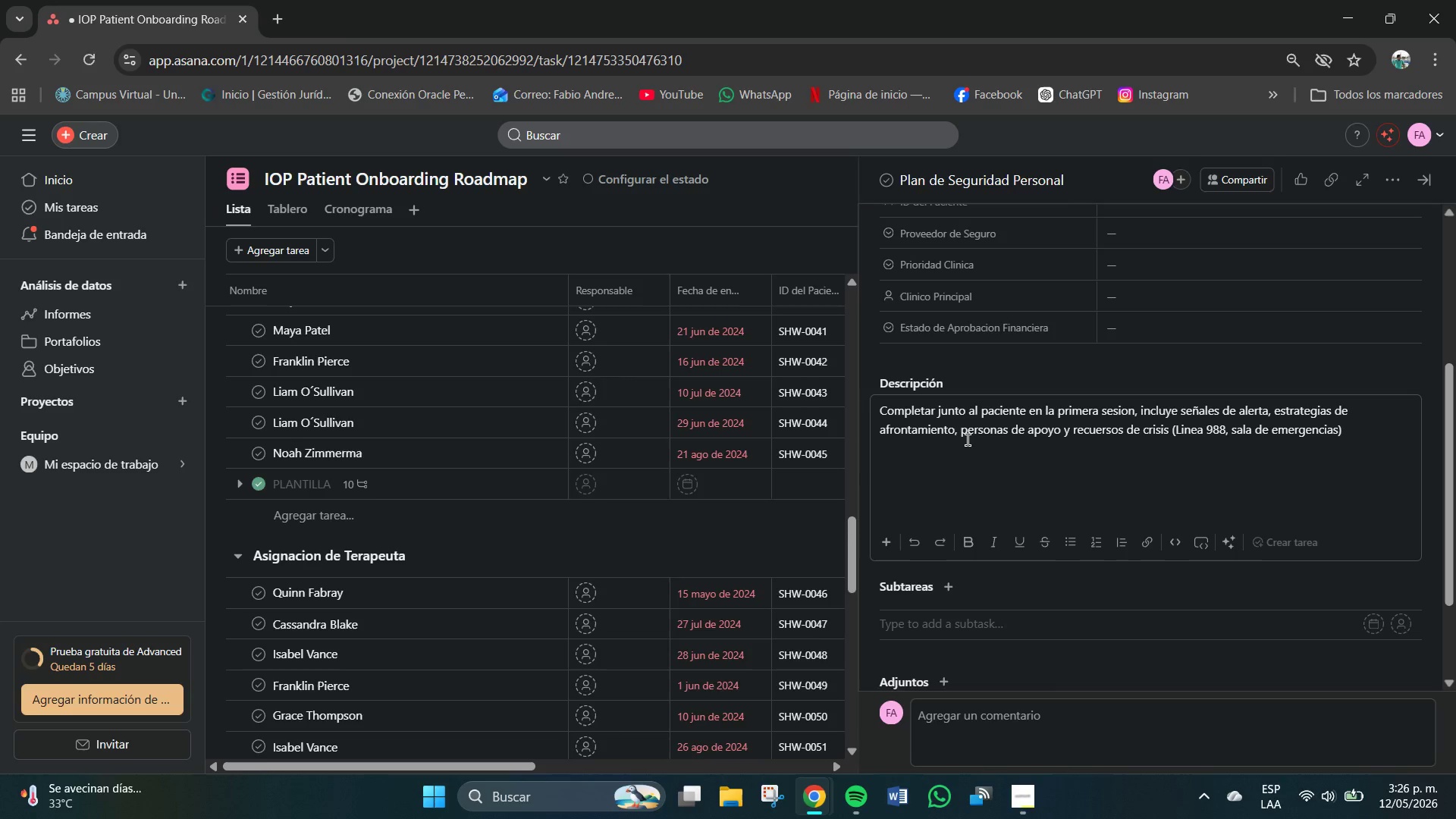 
left_click([1424, 177])
 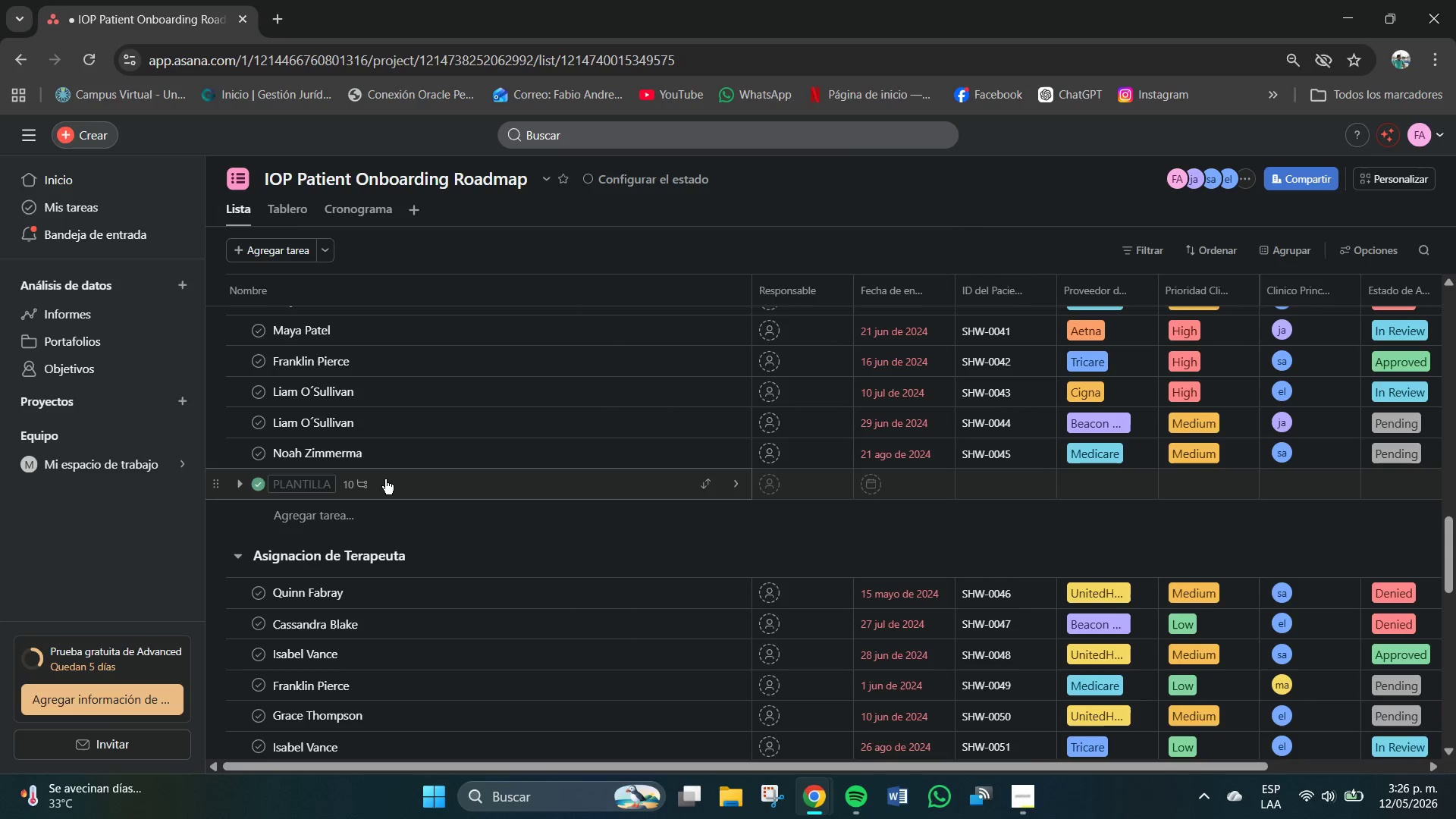 
left_click([394, 482])
 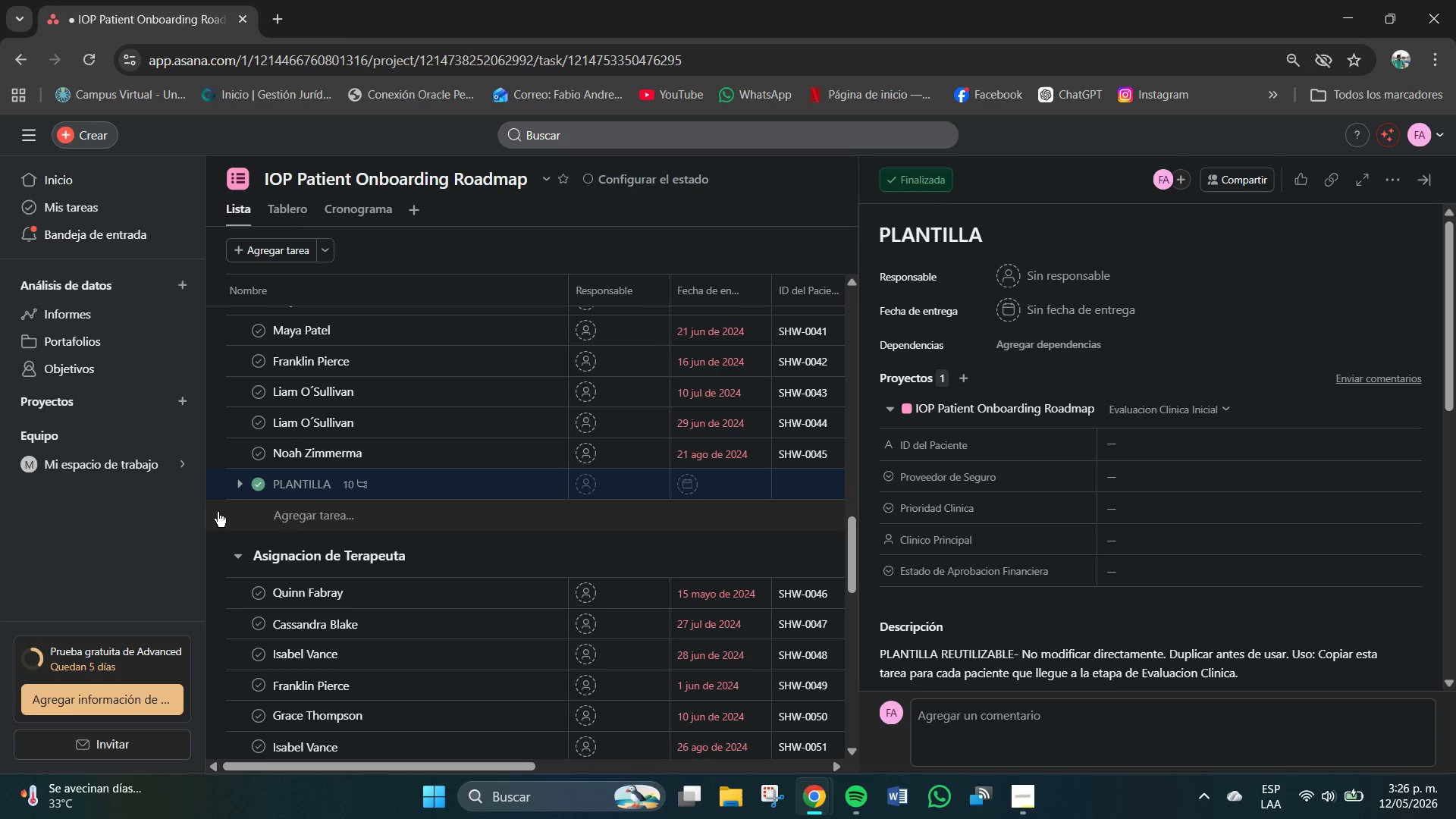 
left_click([256, 485])
 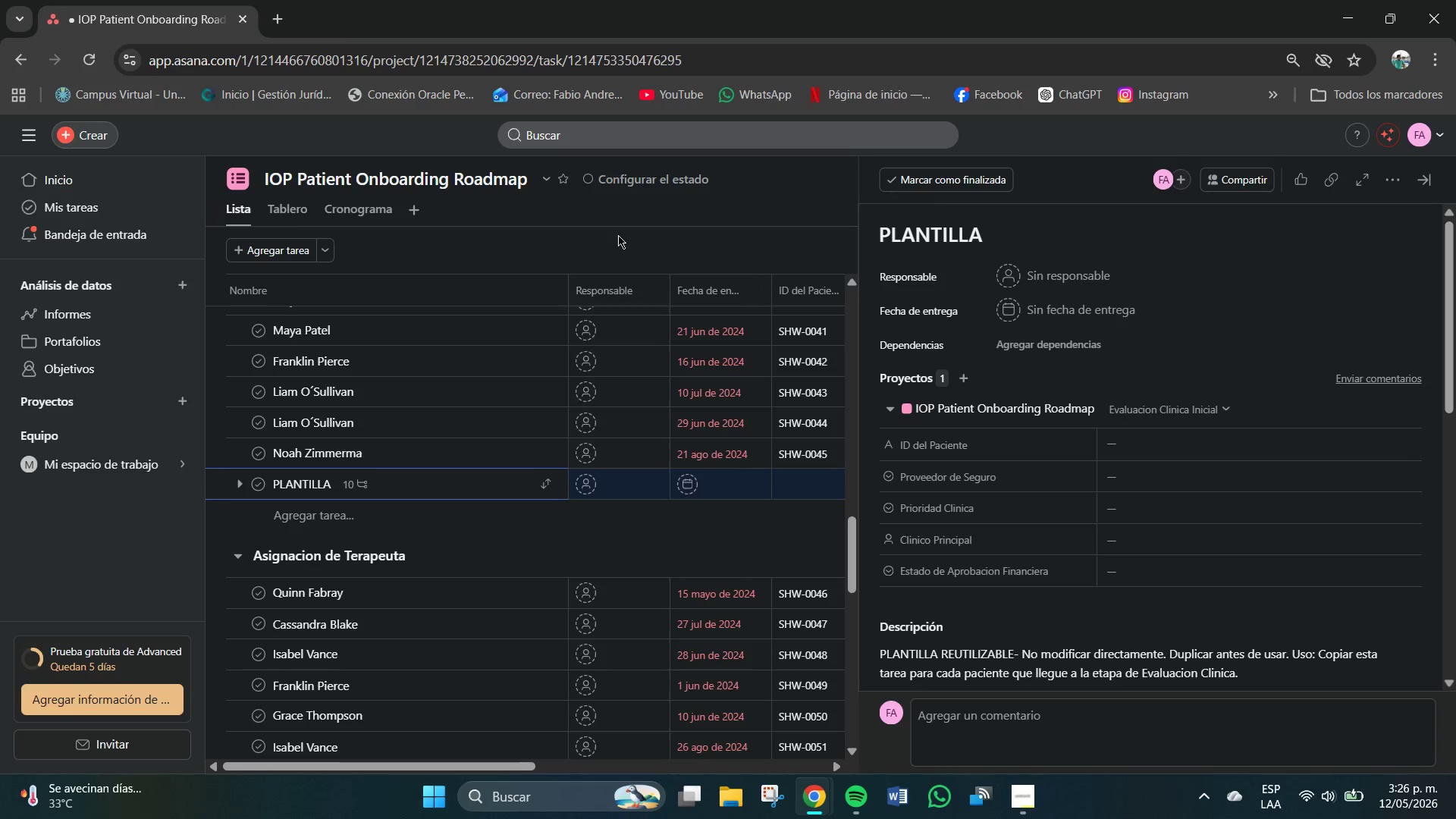 
left_click([623, 227])
 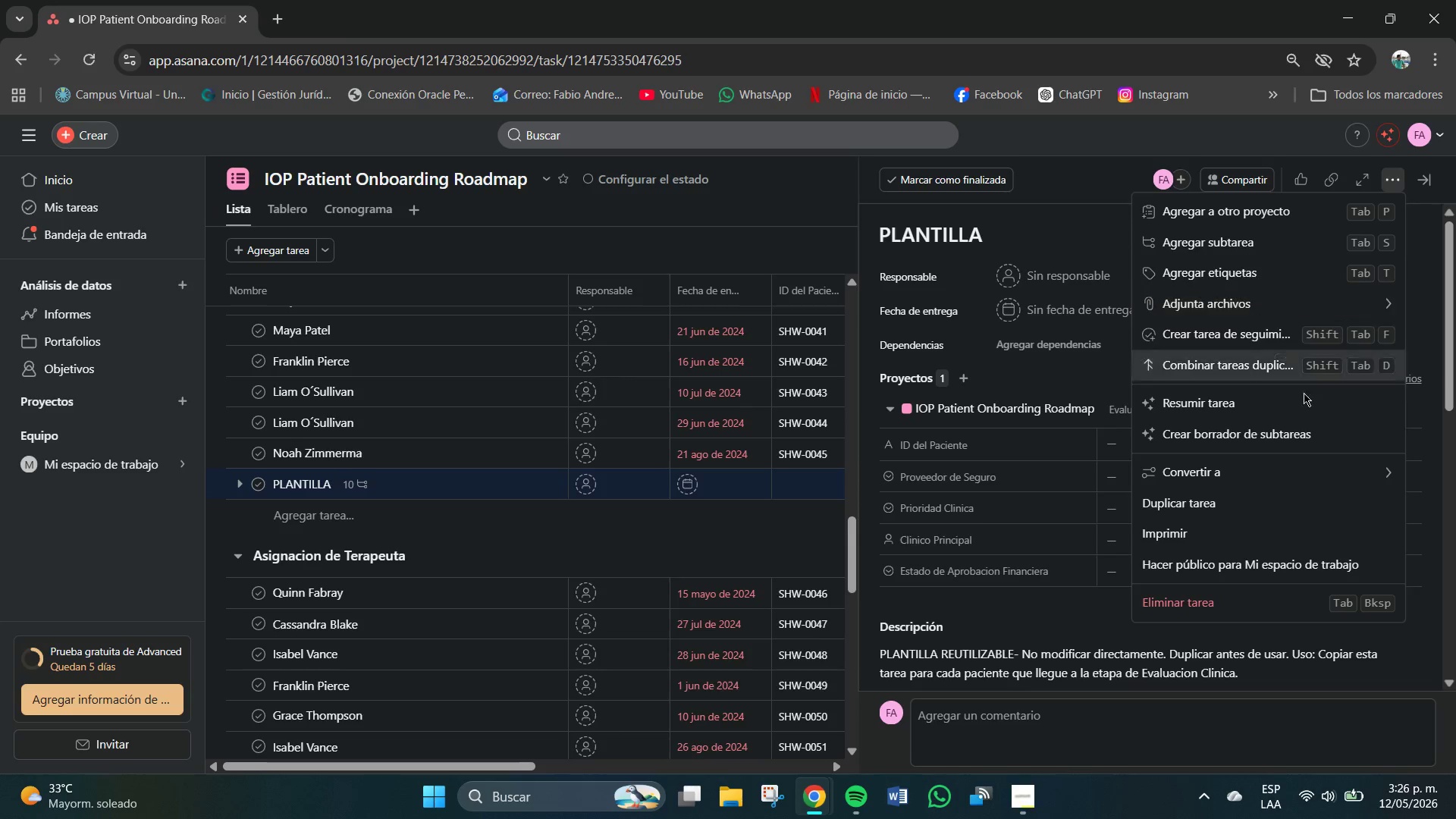 
wait(49.8)
 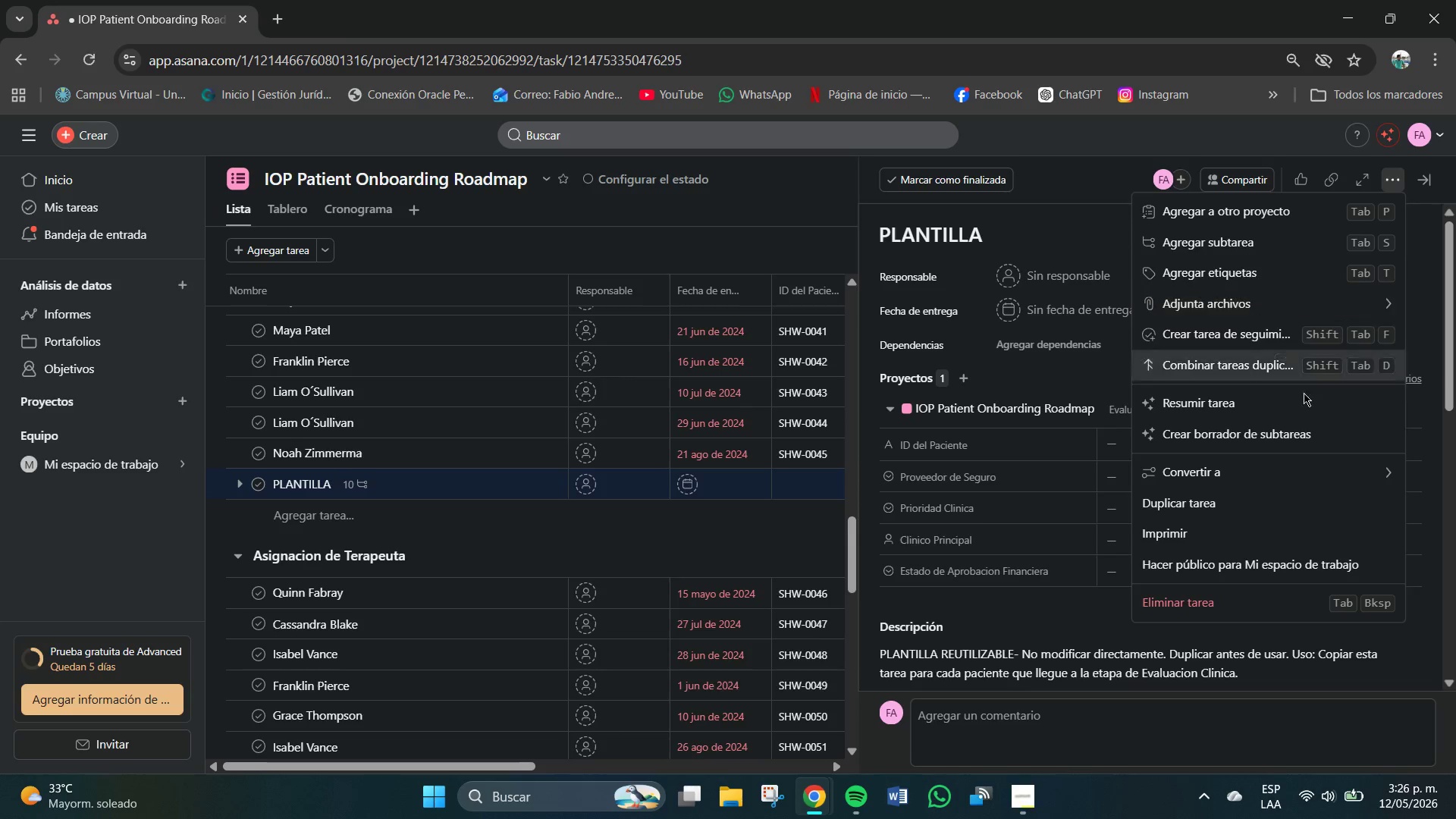 
left_click([1081, 180])
 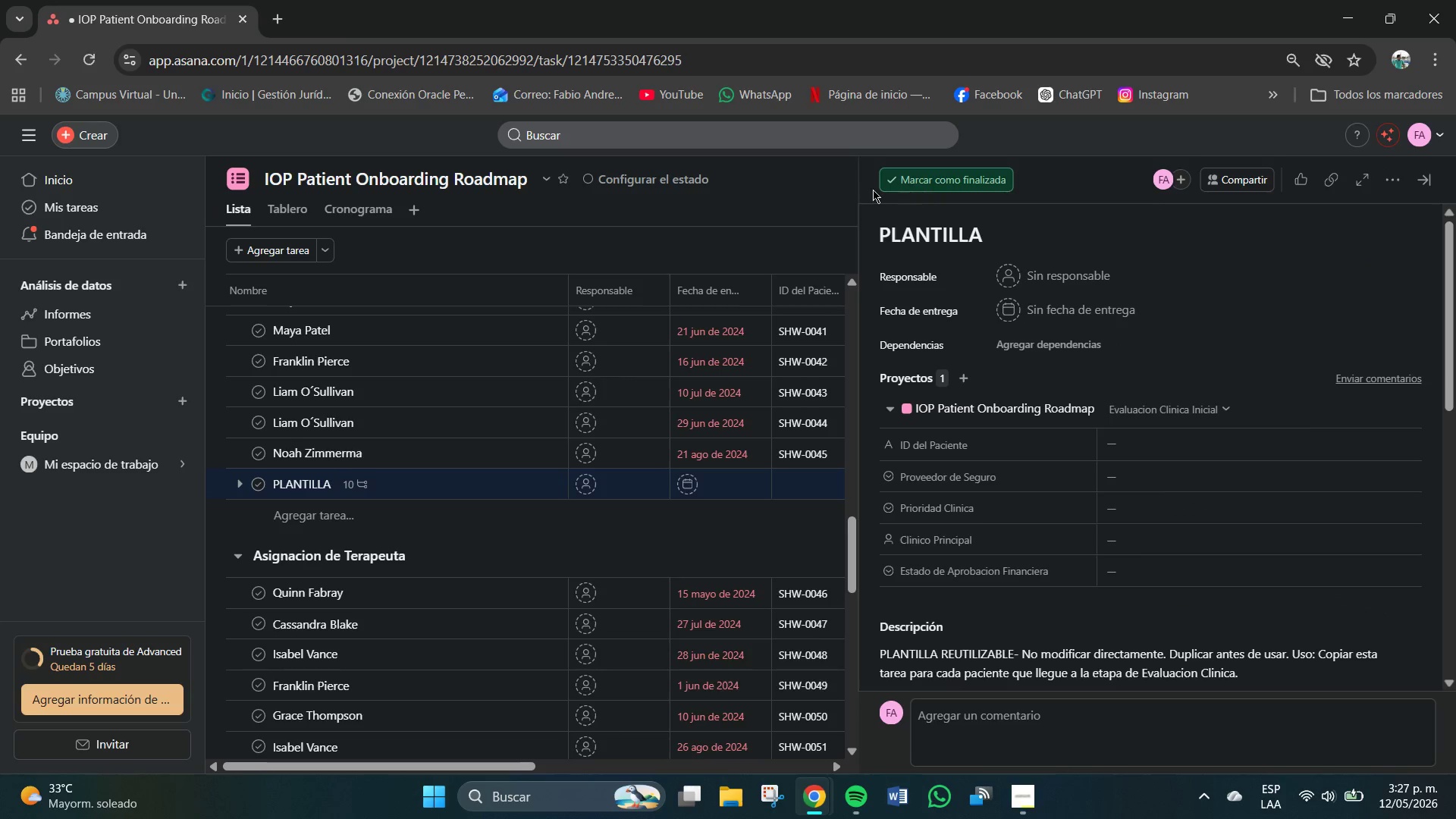 
left_click([827, 190])
 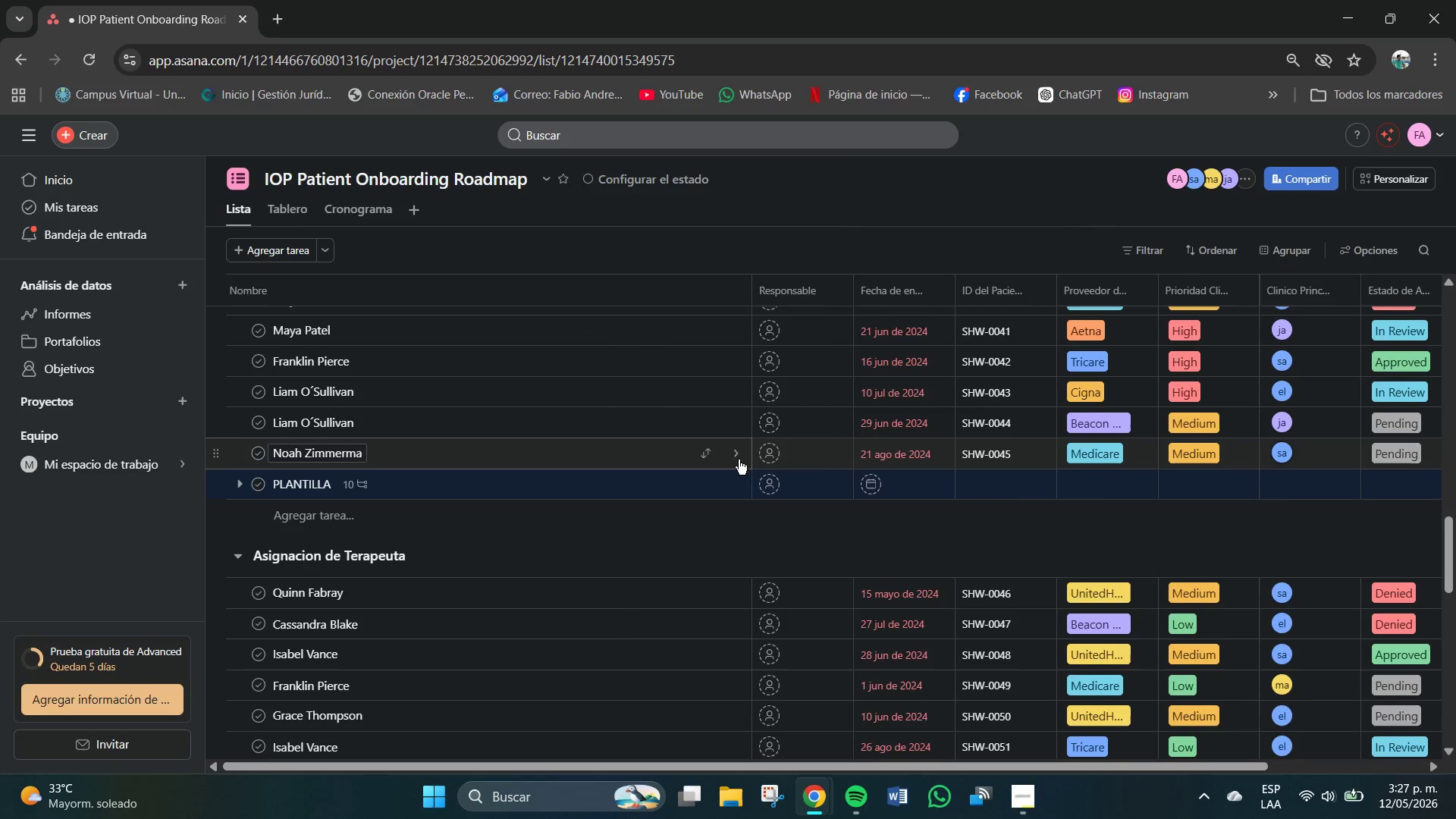 
scroll: coordinate [710, 466], scroll_direction: up, amount: 1.0
 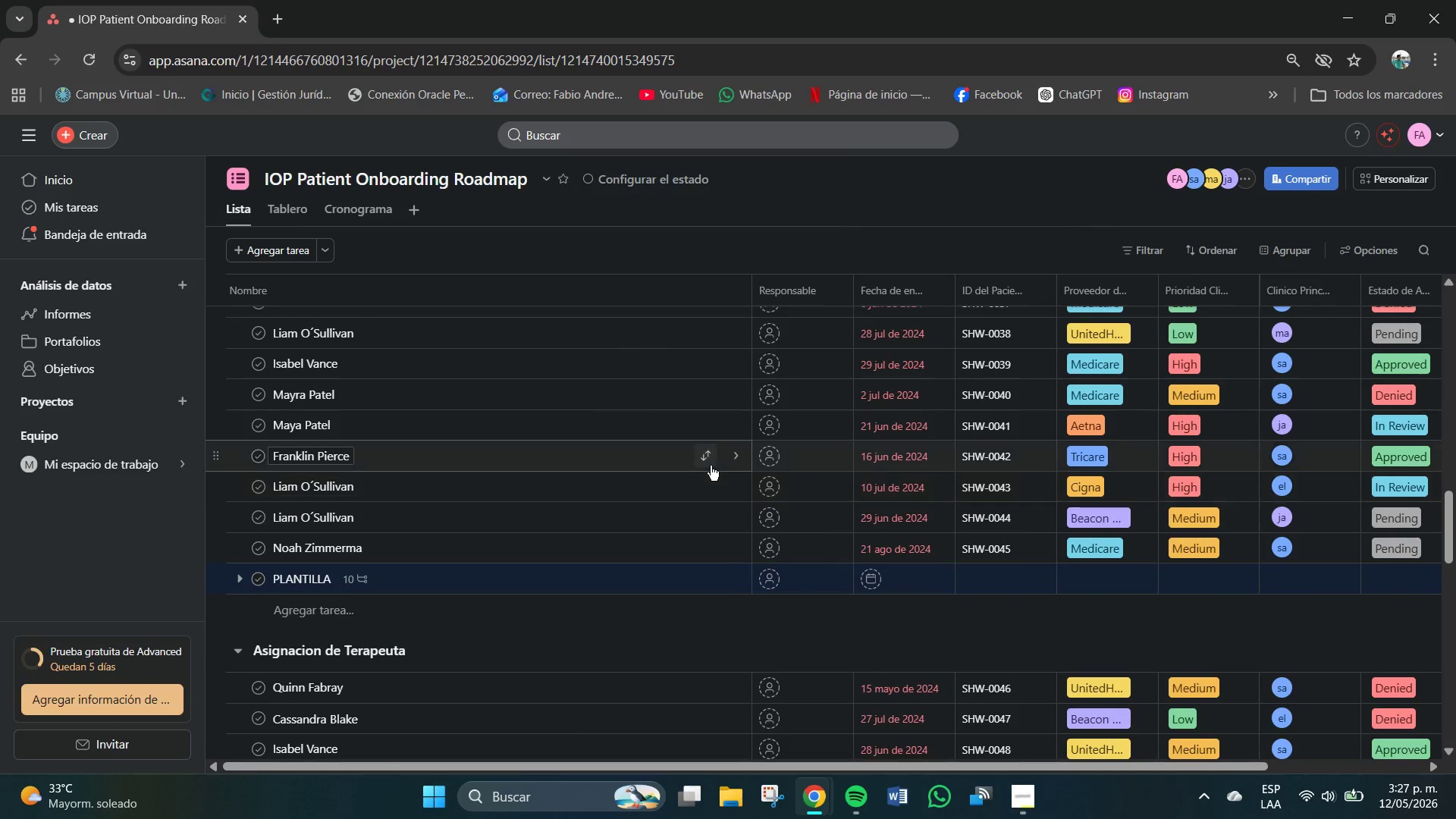 
scroll: coordinate [710, 471], scroll_direction: down, amount: 1.0
 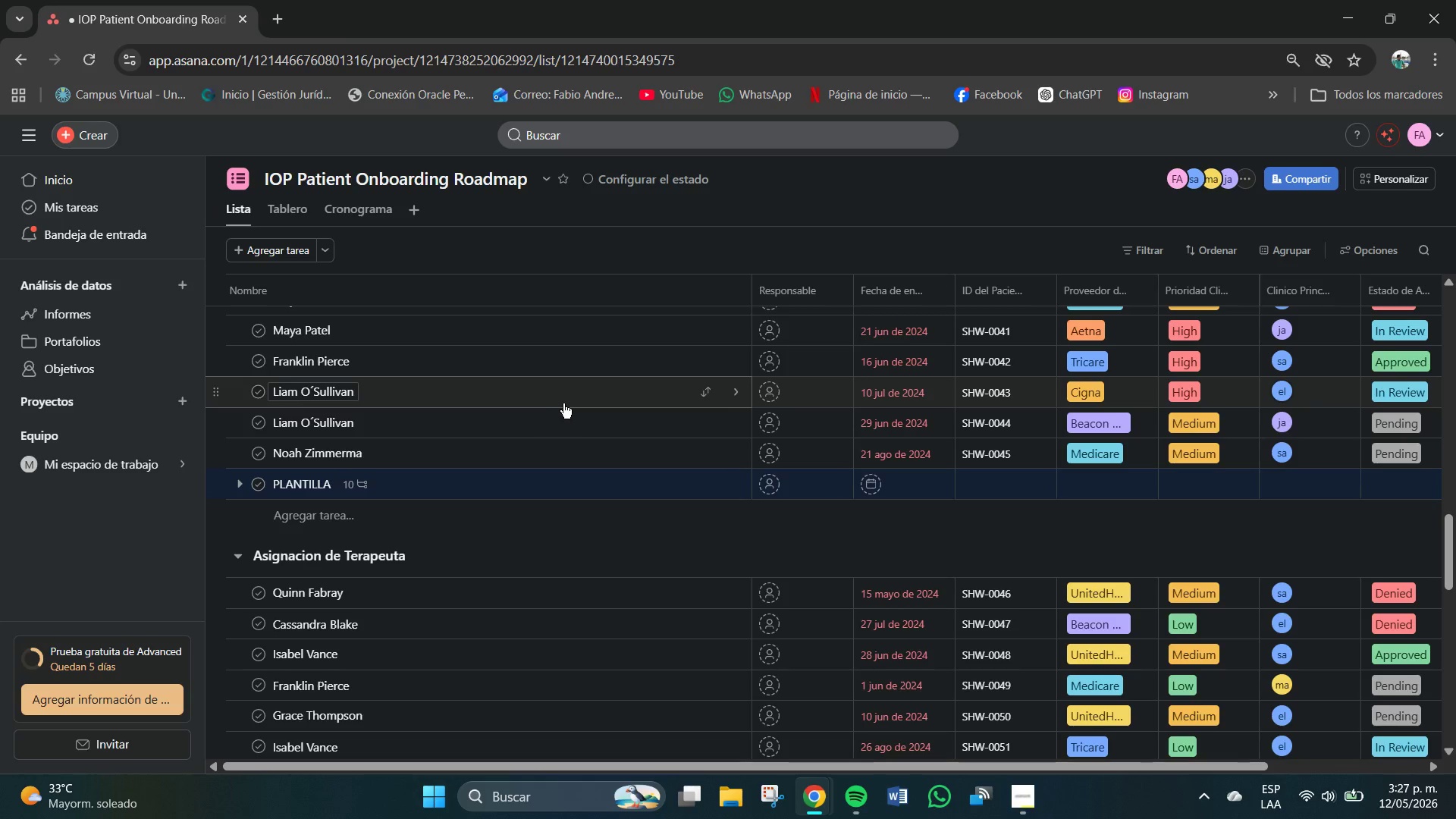 
wait(9.13)
 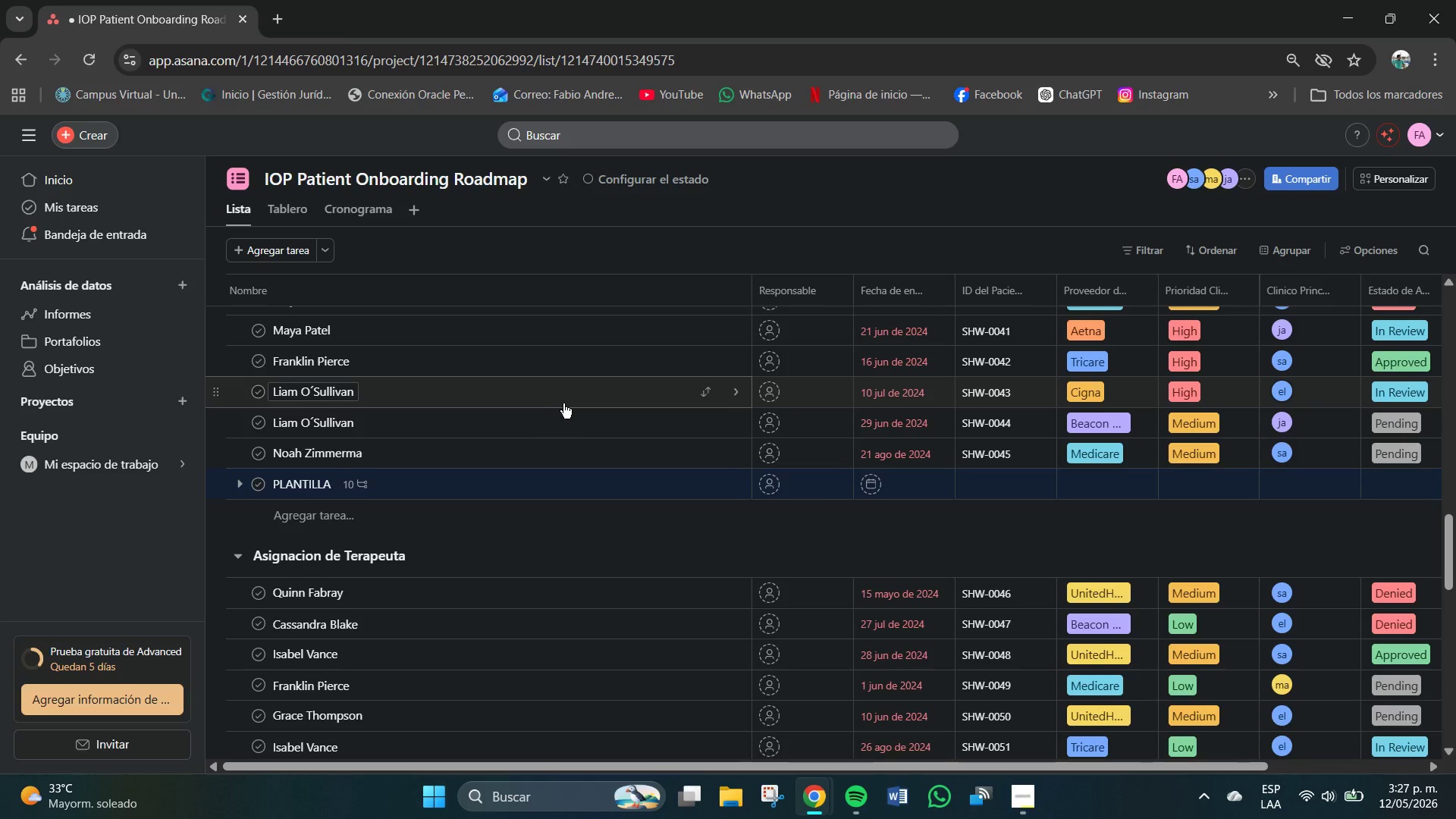 
left_click([293, 208])
 